 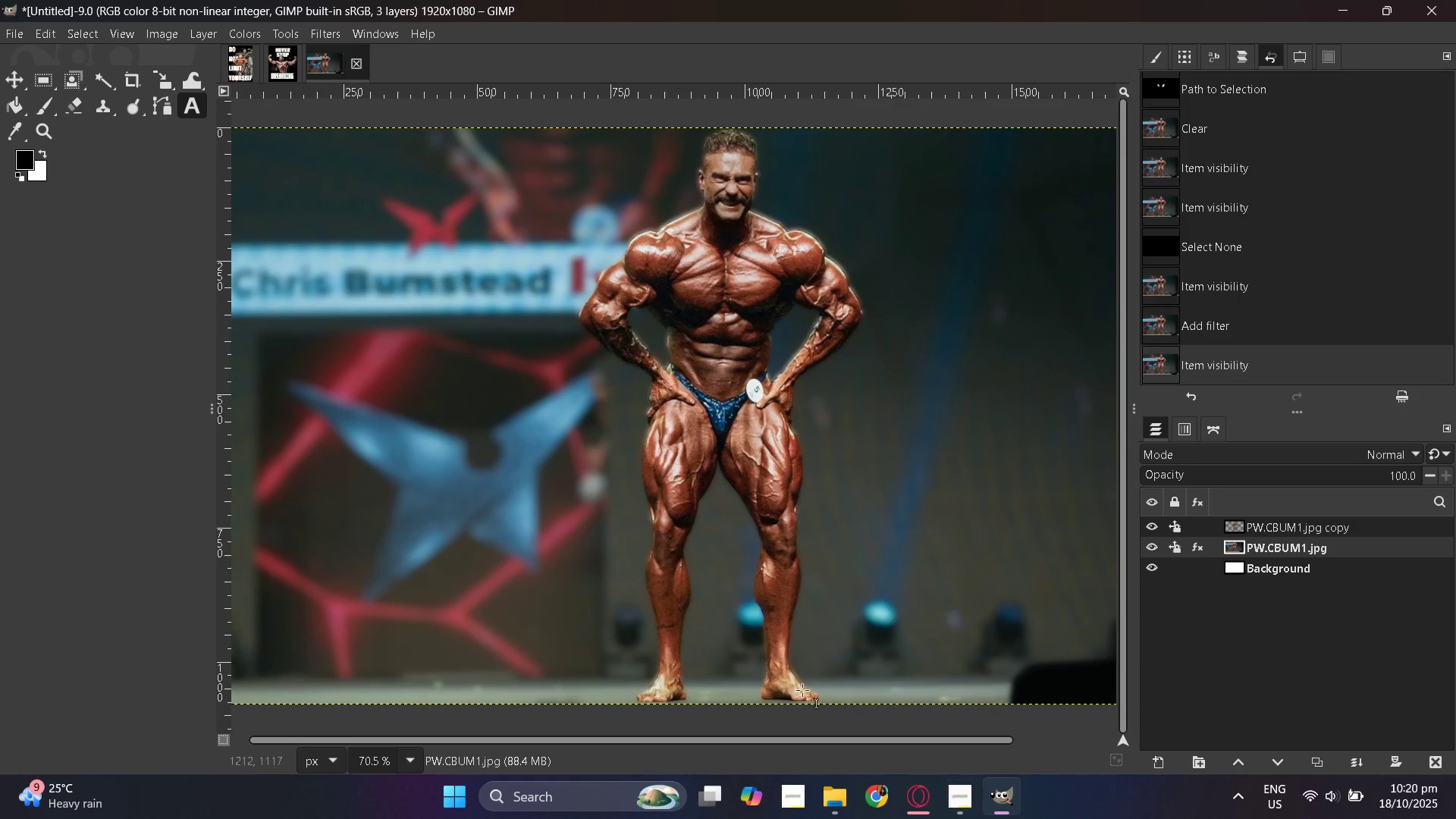 
scroll: coordinate [676, 513], scroll_direction: up, amount: 3.0
 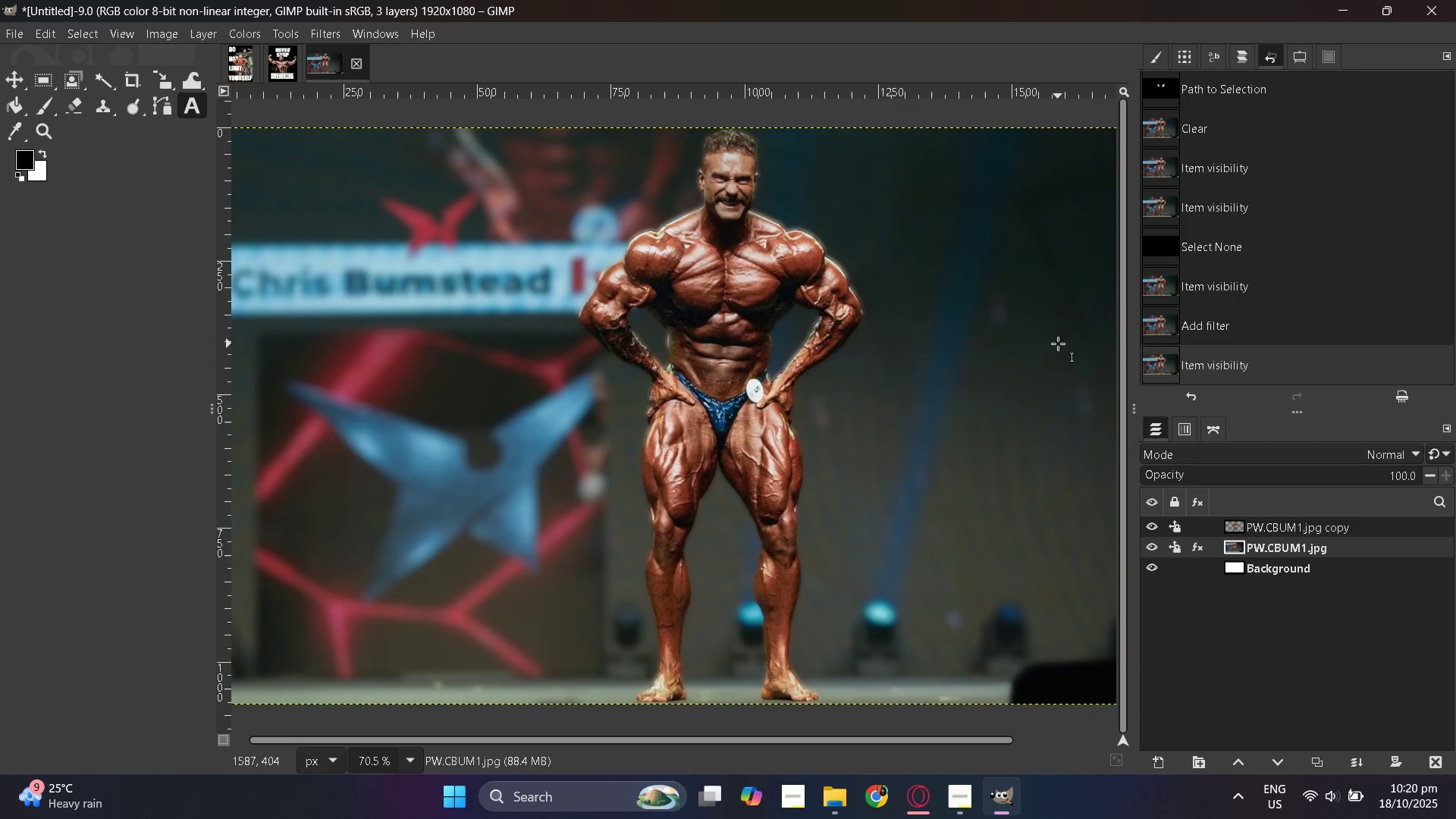 
left_click([1331, 55])
 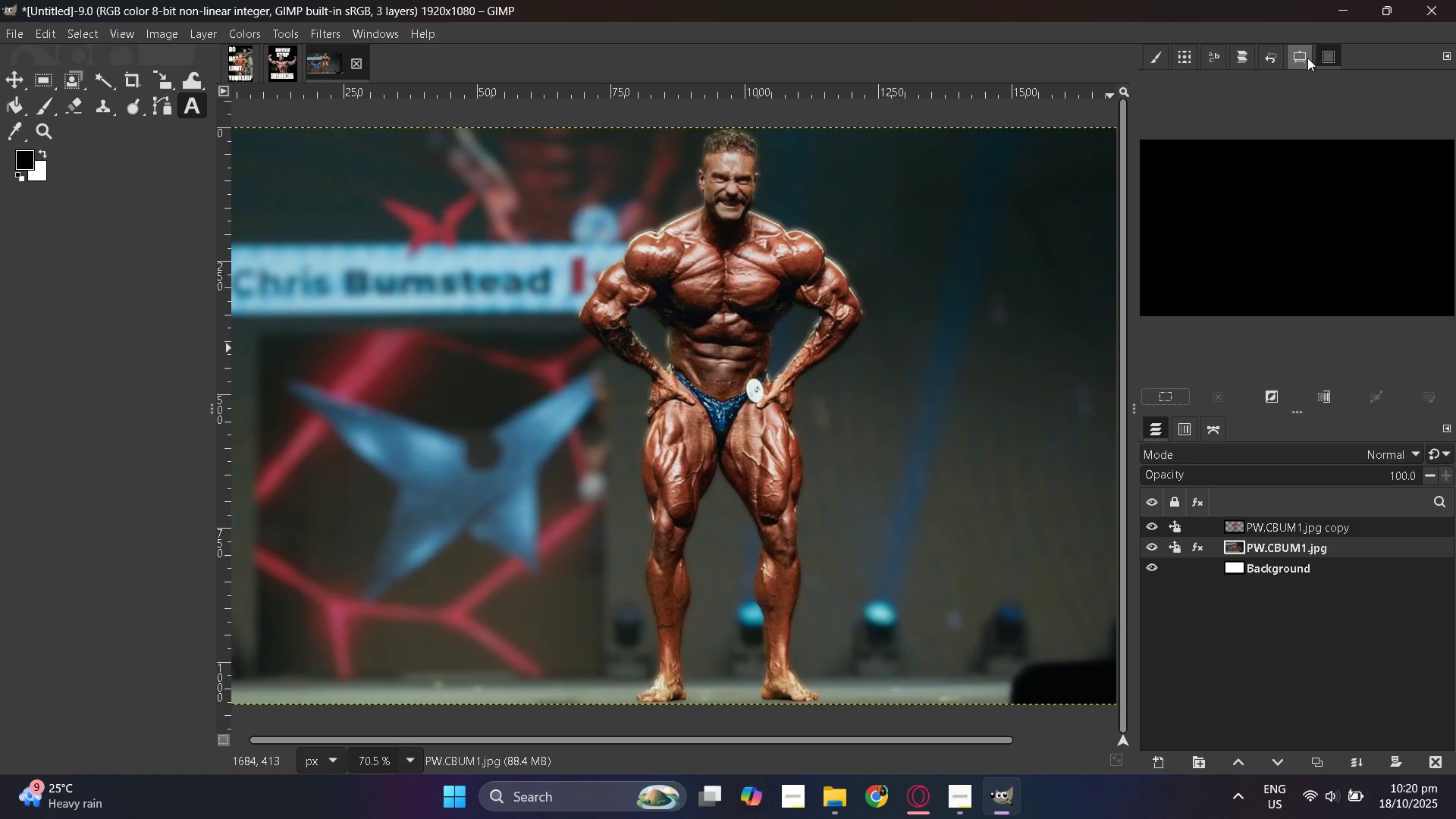 
left_click([1307, 58])
 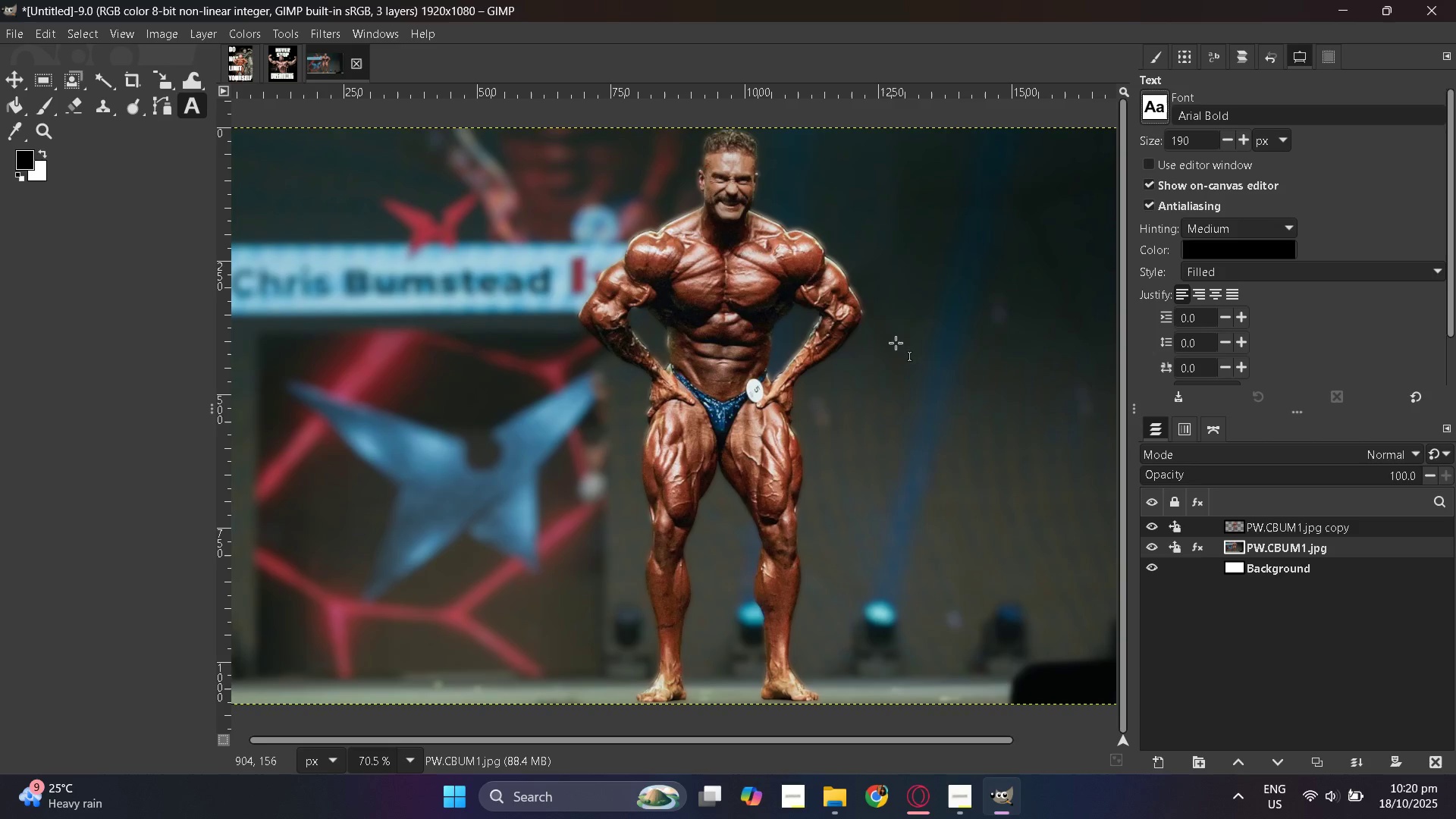 
left_click([1232, 524])
 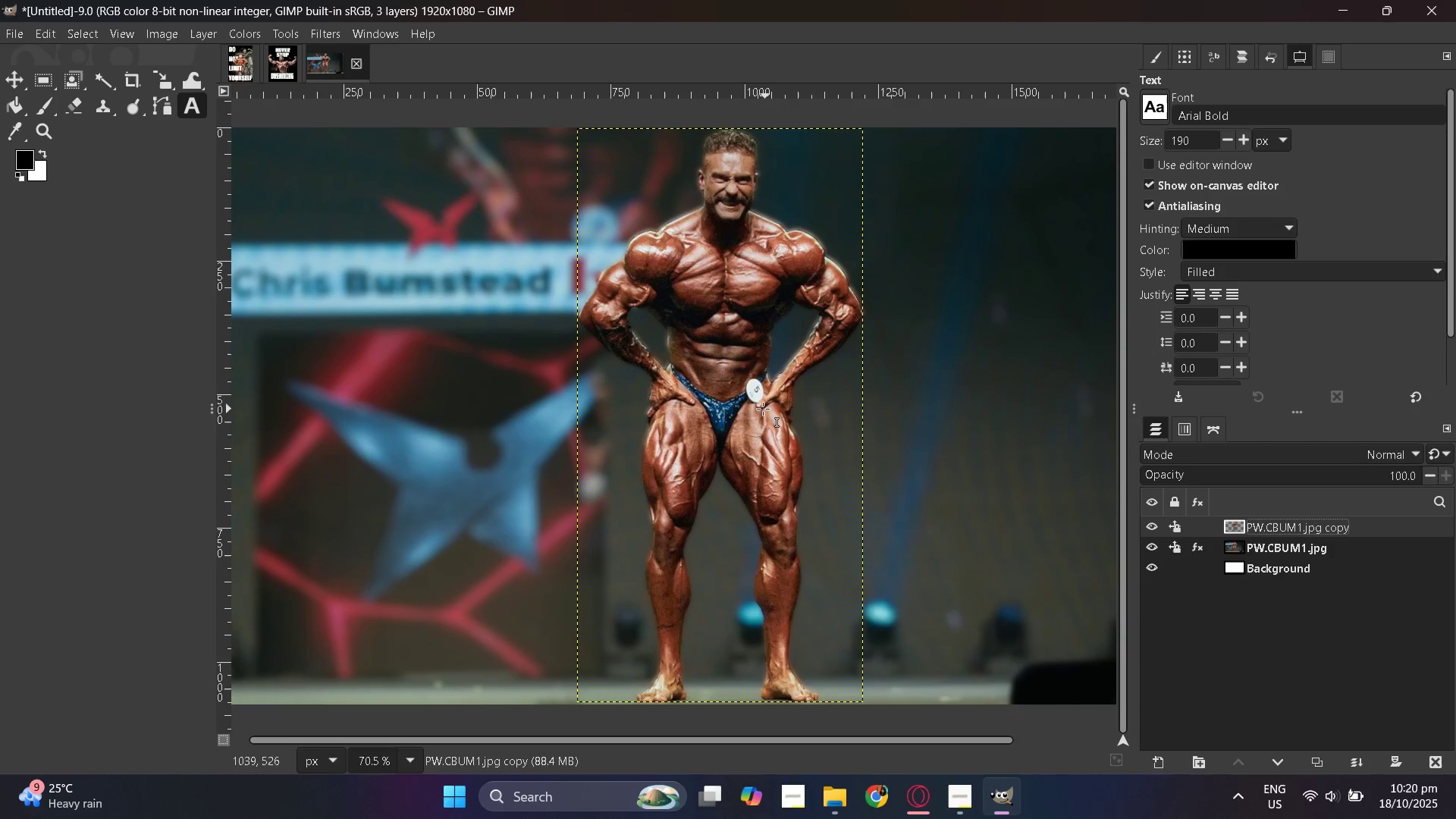 
scroll: coordinate [763, 409], scroll_direction: up, amount: 2.0
 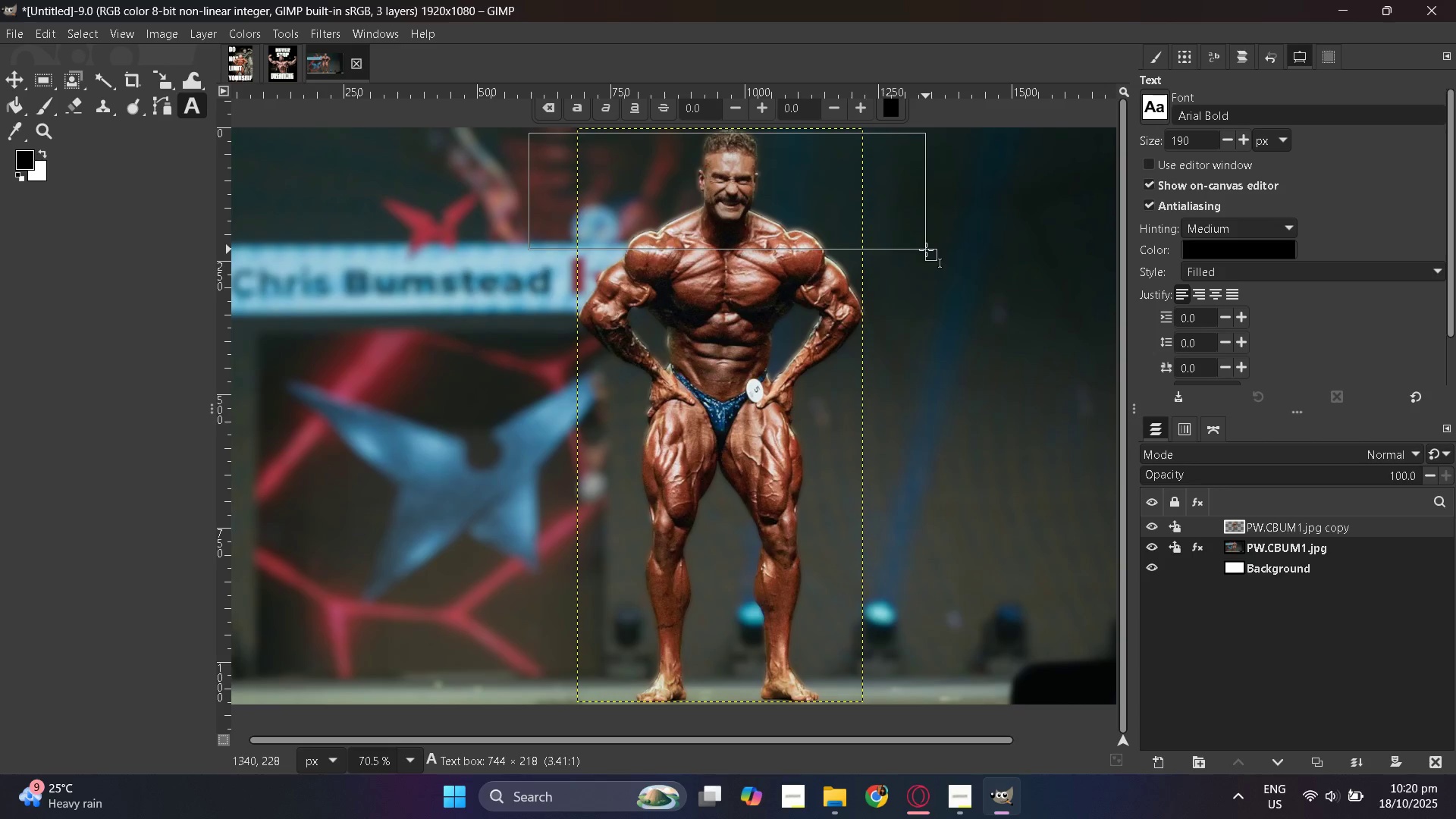 
wait(7.64)
 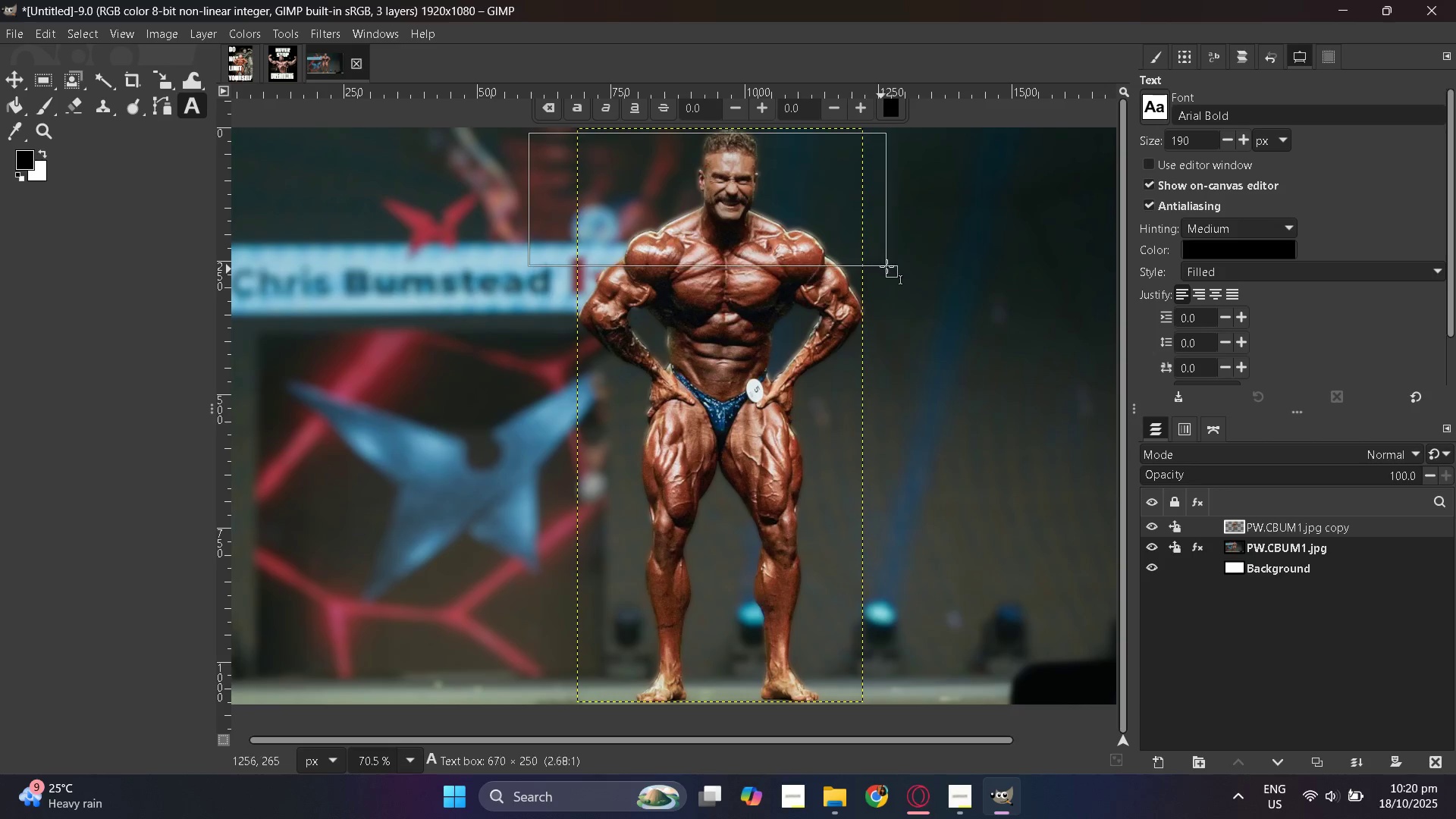 
hold_key(key=ControlLeft, duration=0.55)
scroll: coordinate [952, 267], scroll_direction: down, amount: 3.0
 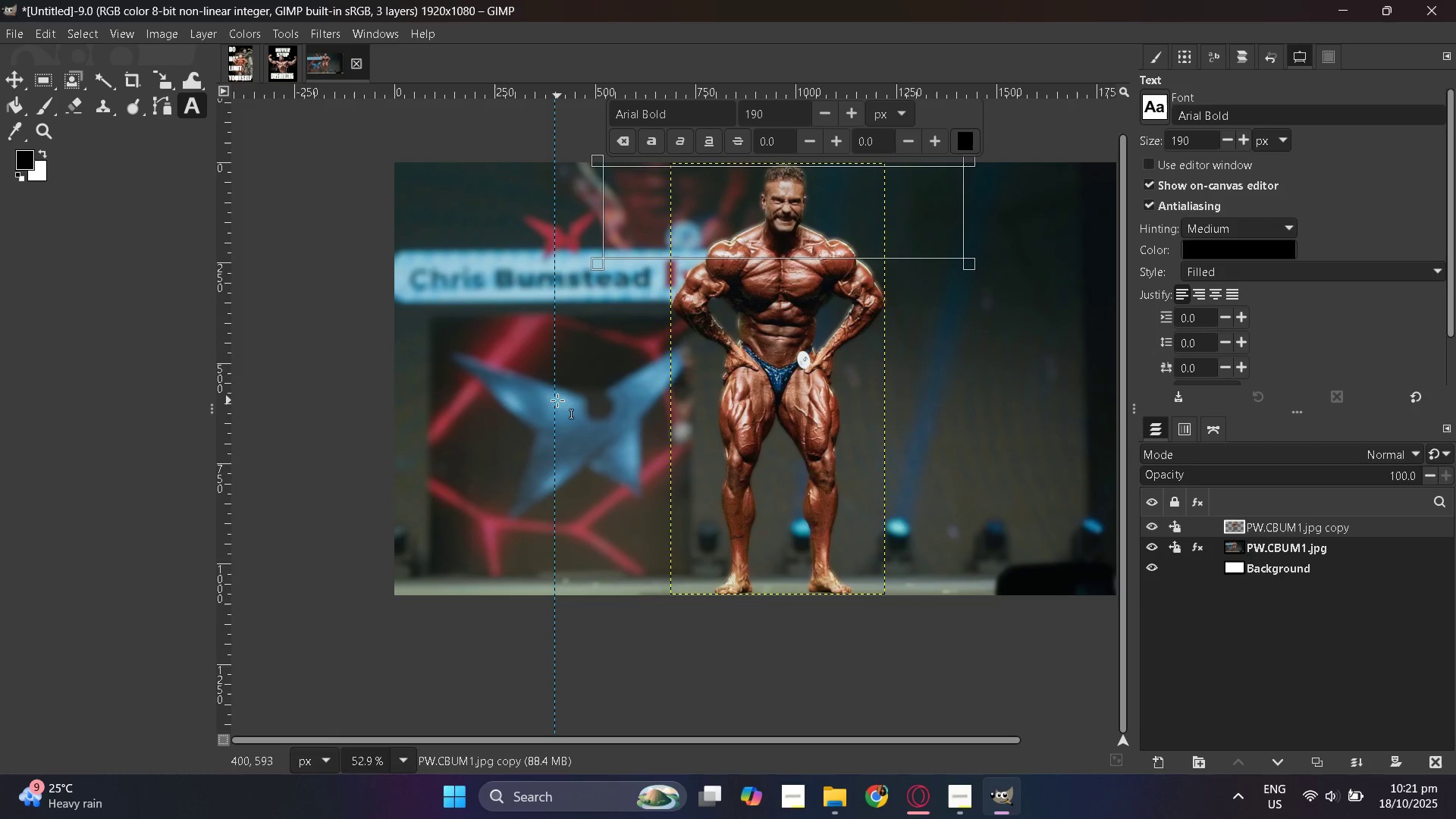 
wait(35.81)
 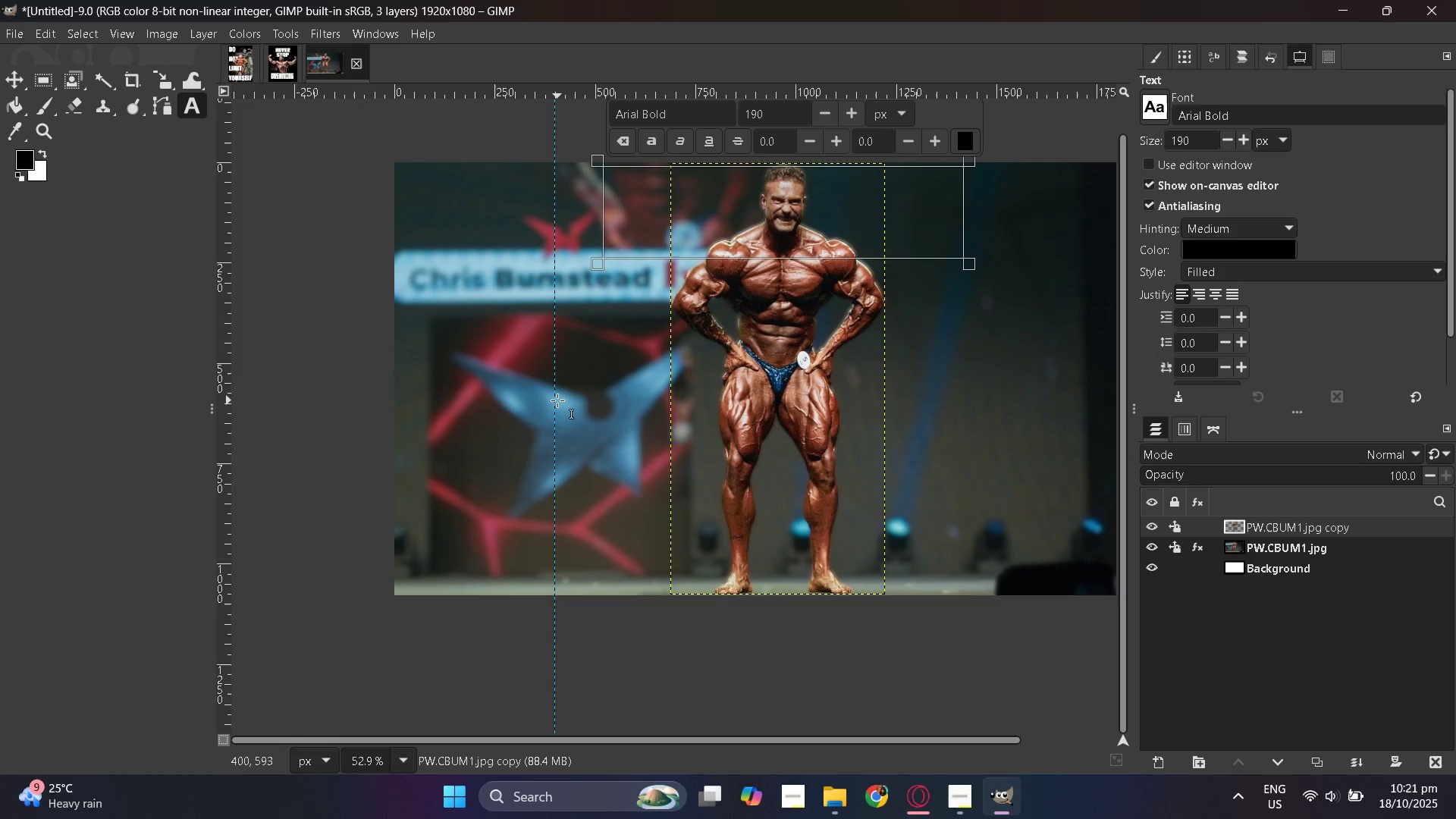 
left_click([651, 183])
 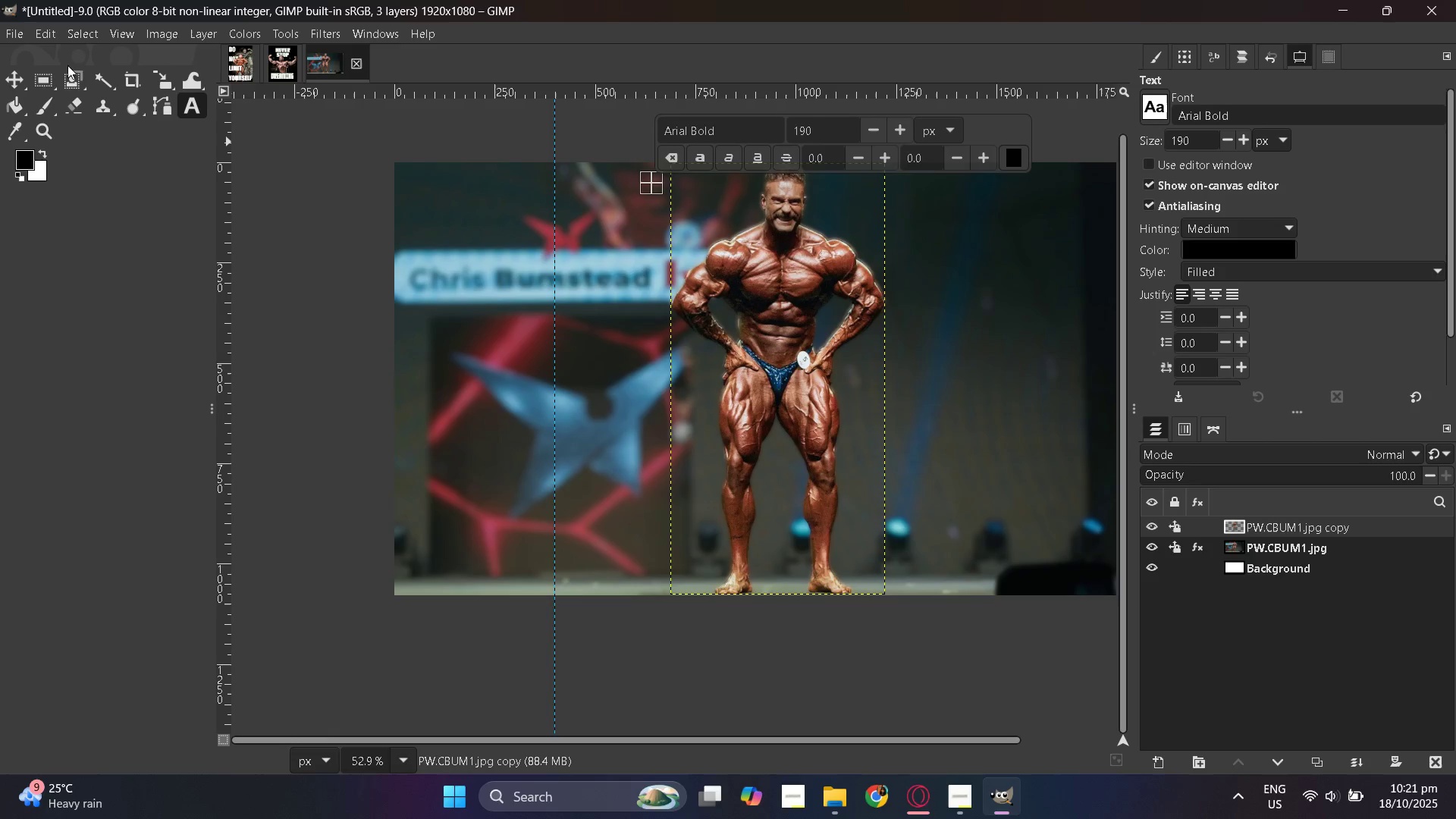 
left_click([18, 71])
 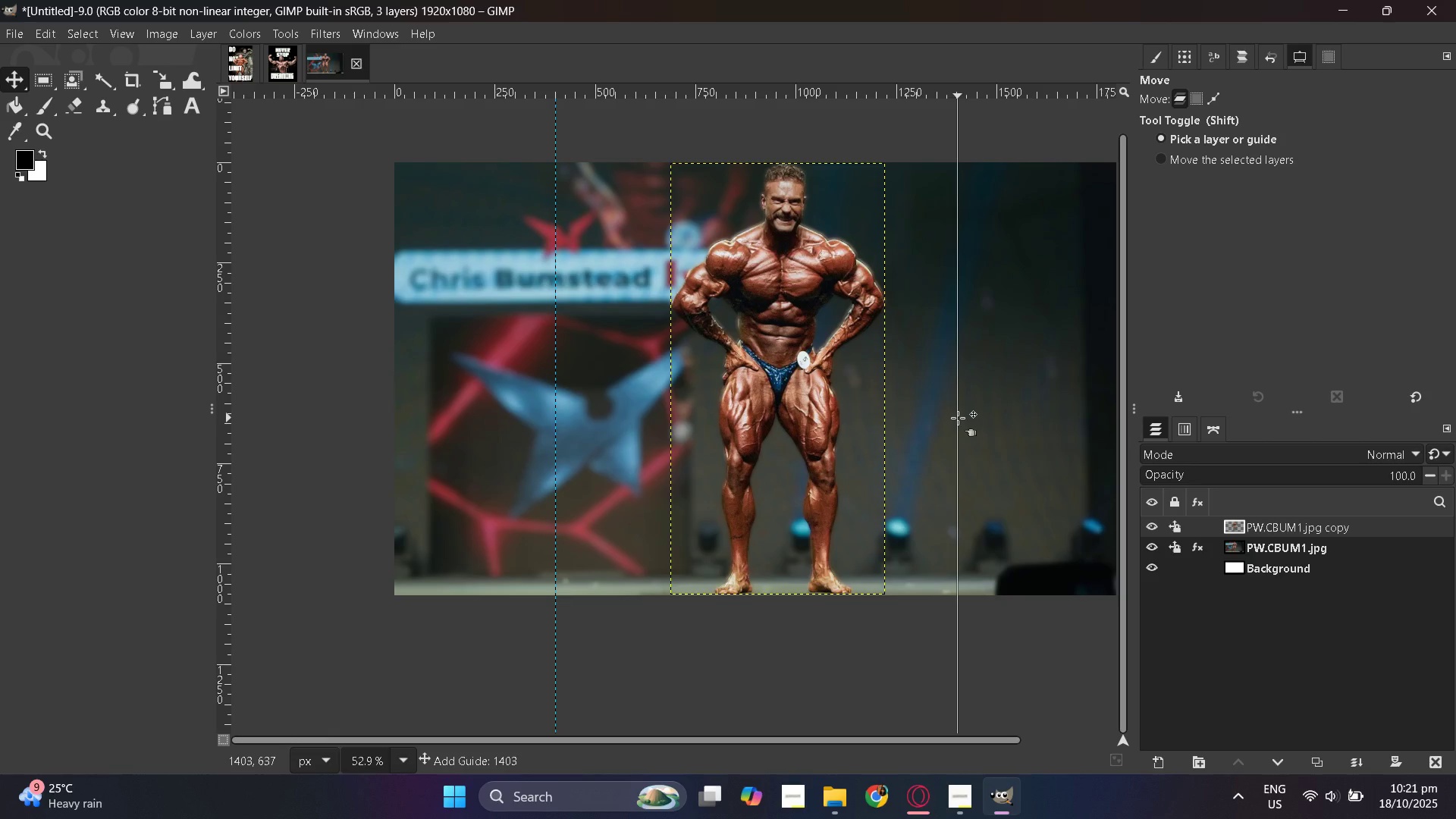 
wait(20.94)
 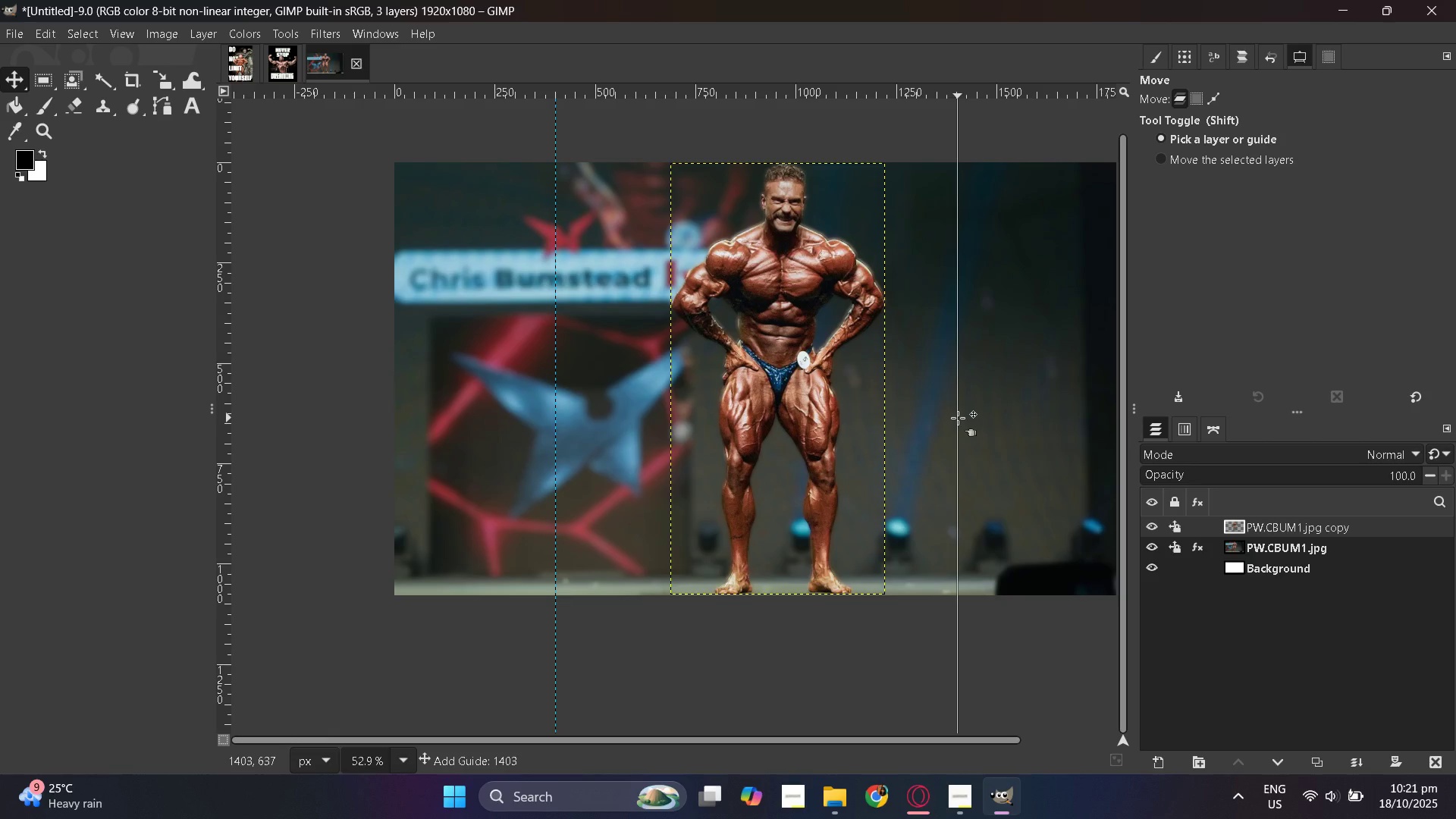 
hold_key(key=ControlLeft, duration=1.13)
scroll: coordinate [752, 413], scroll_direction: down, amount: 3.0
 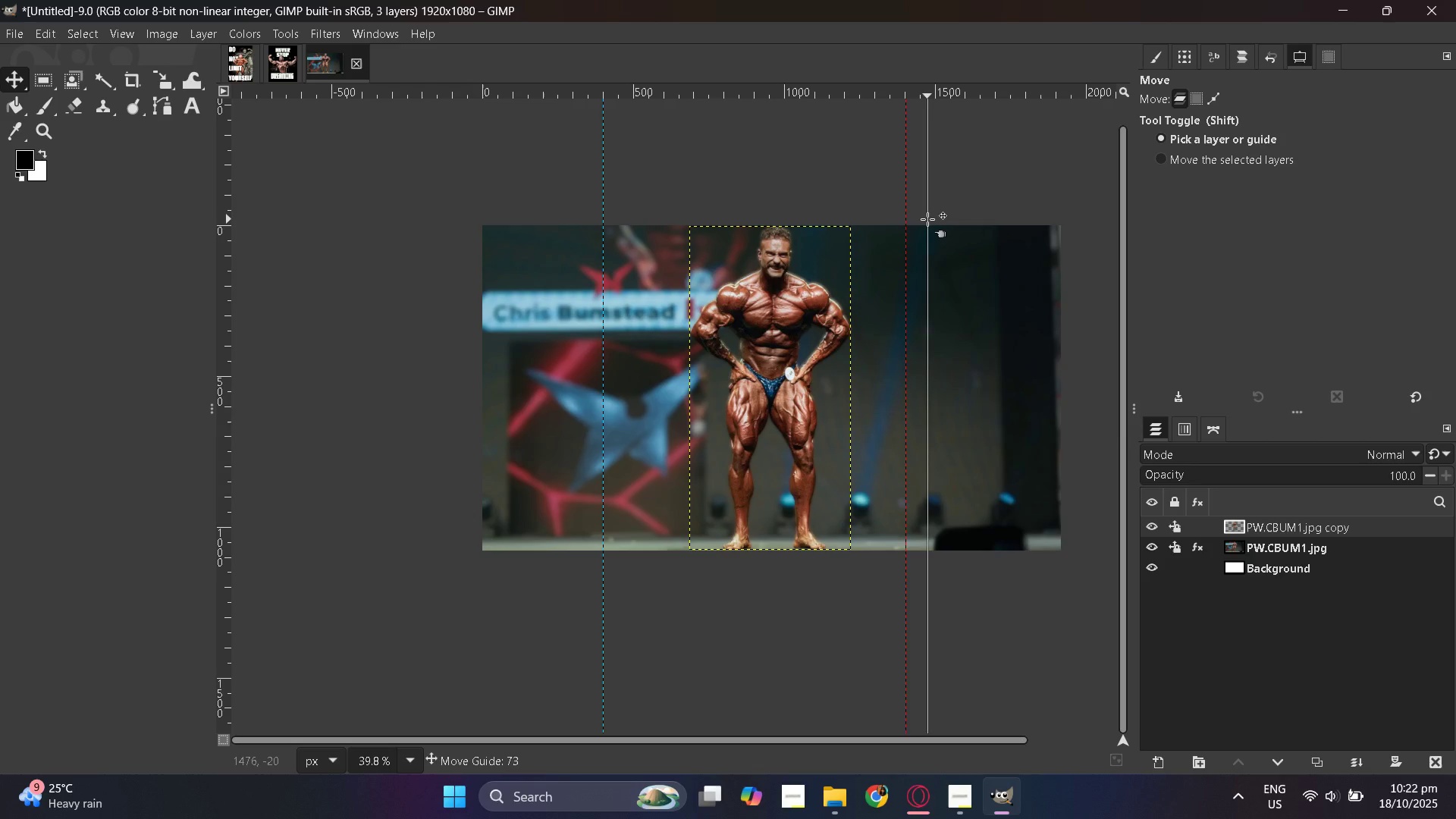 
wait(6.29)
 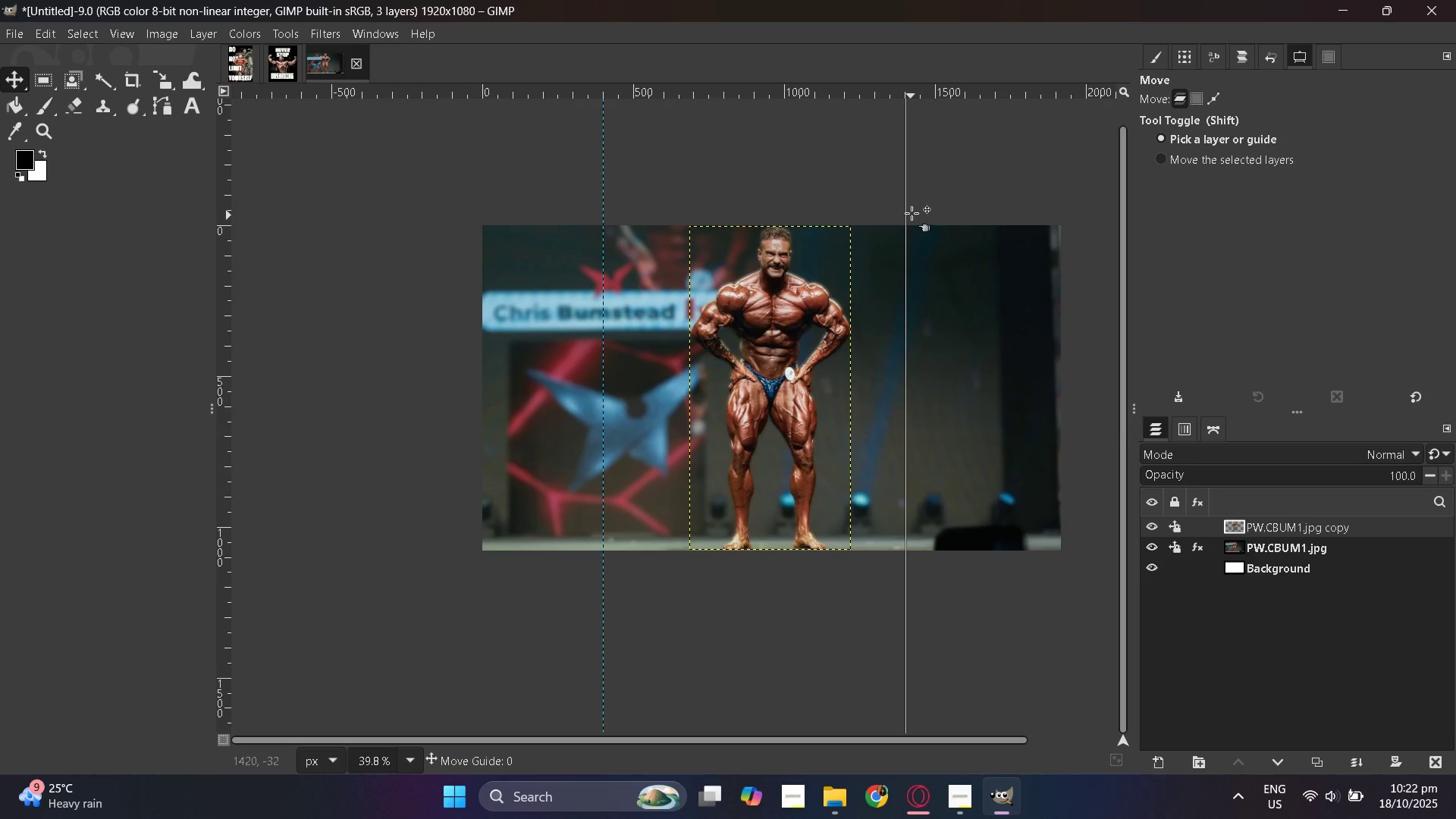 
hold_key(key=ControlLeft, duration=1.5)
scroll: coordinate [927, 219], scroll_direction: up, amount: 1.0
 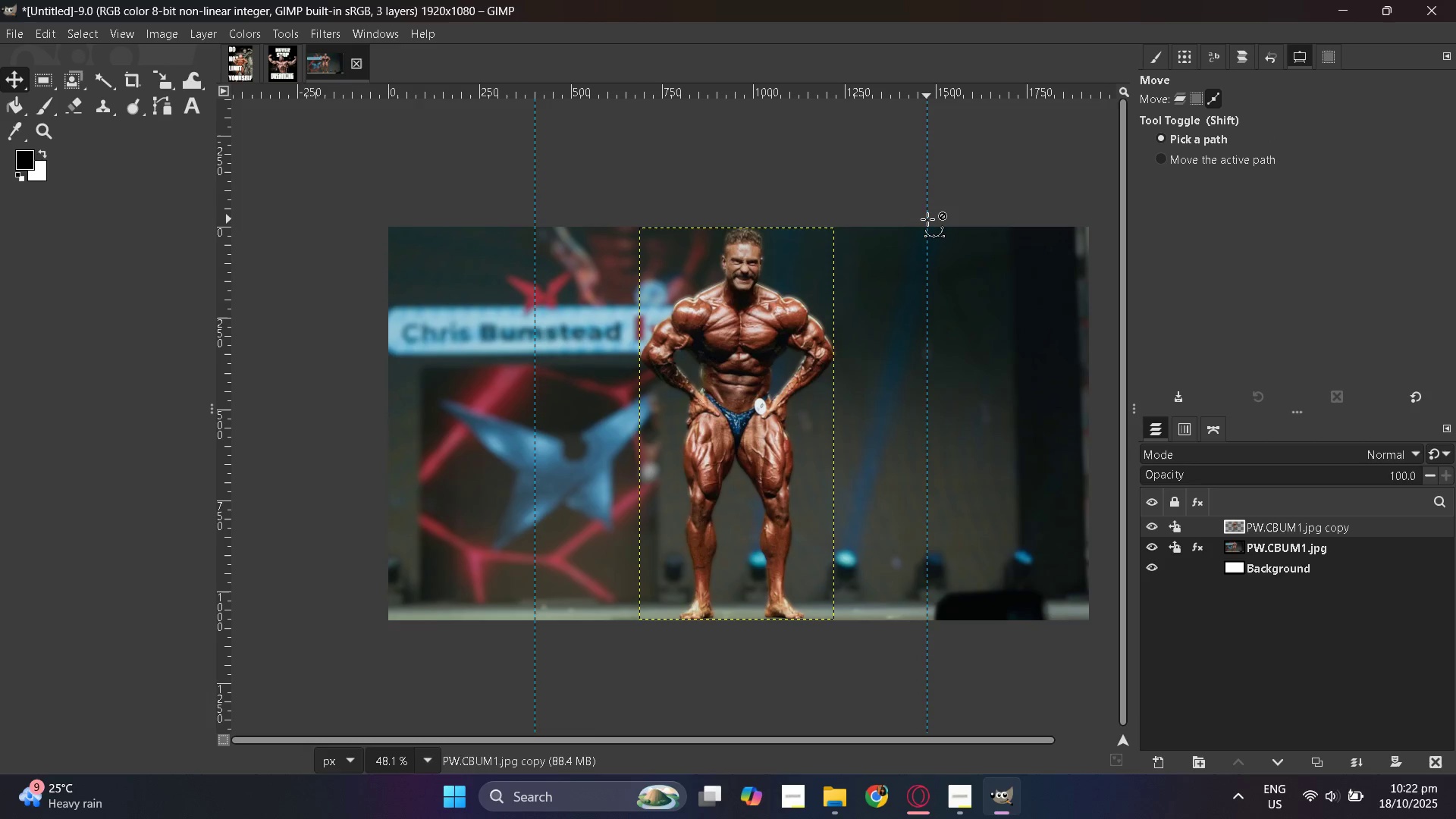 
hold_key(key=ControlLeft, duration=1.52)
 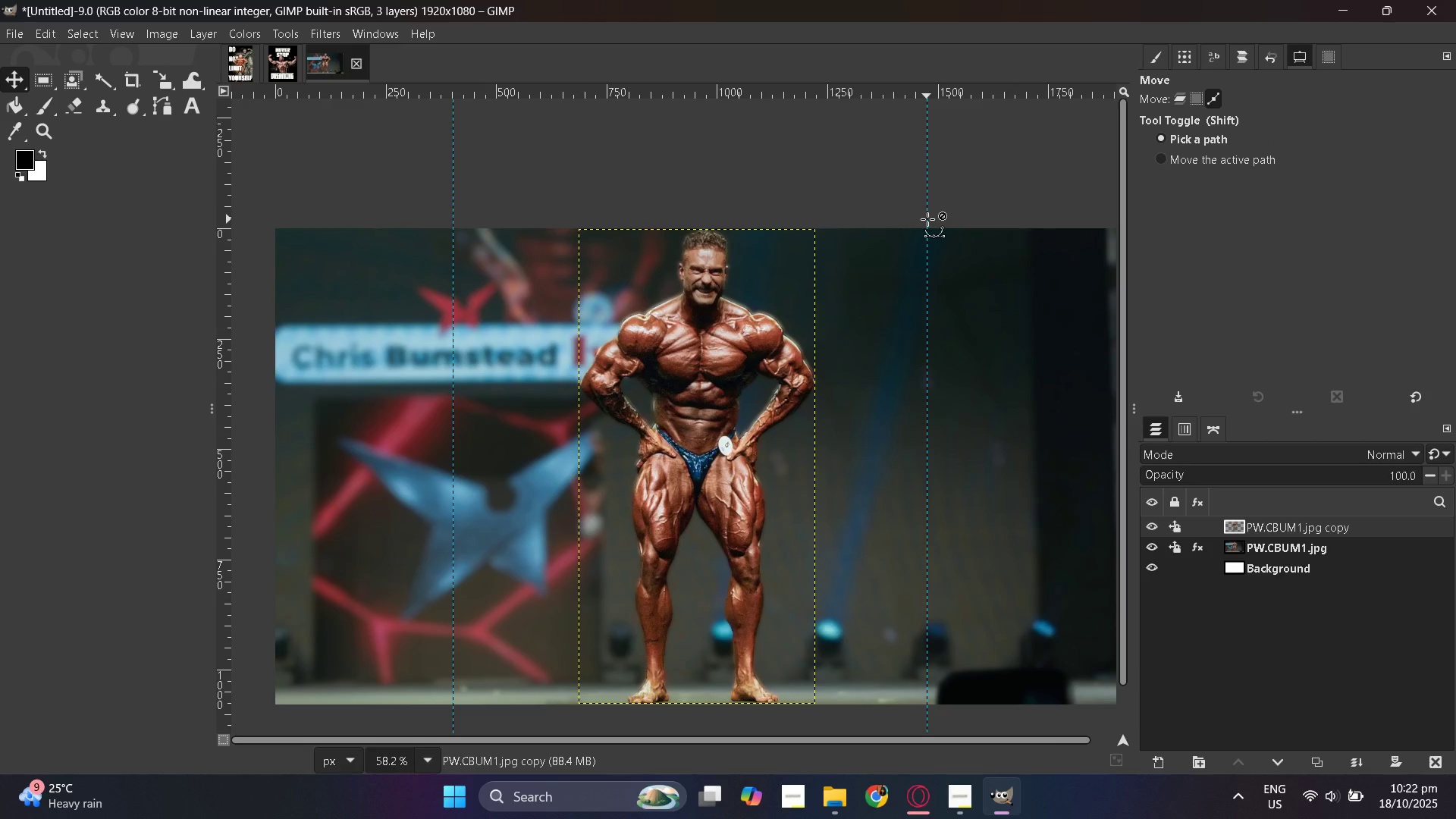 
hold_key(key=ControlLeft, duration=1.02)
 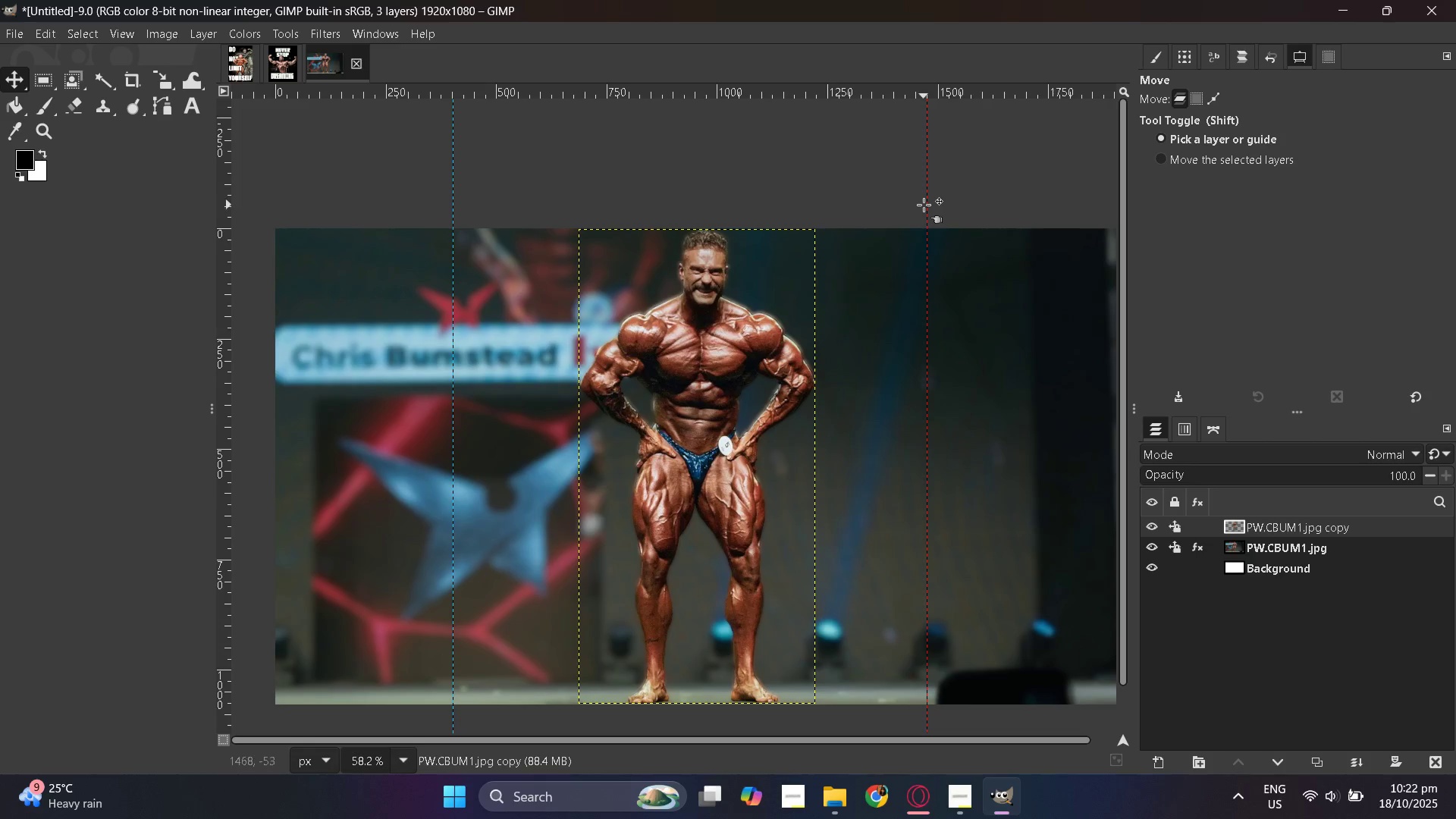 
hold_key(key=ControlLeft, duration=1.53)
scroll: coordinate [924, 205], scroll_direction: down, amount: 5.0
 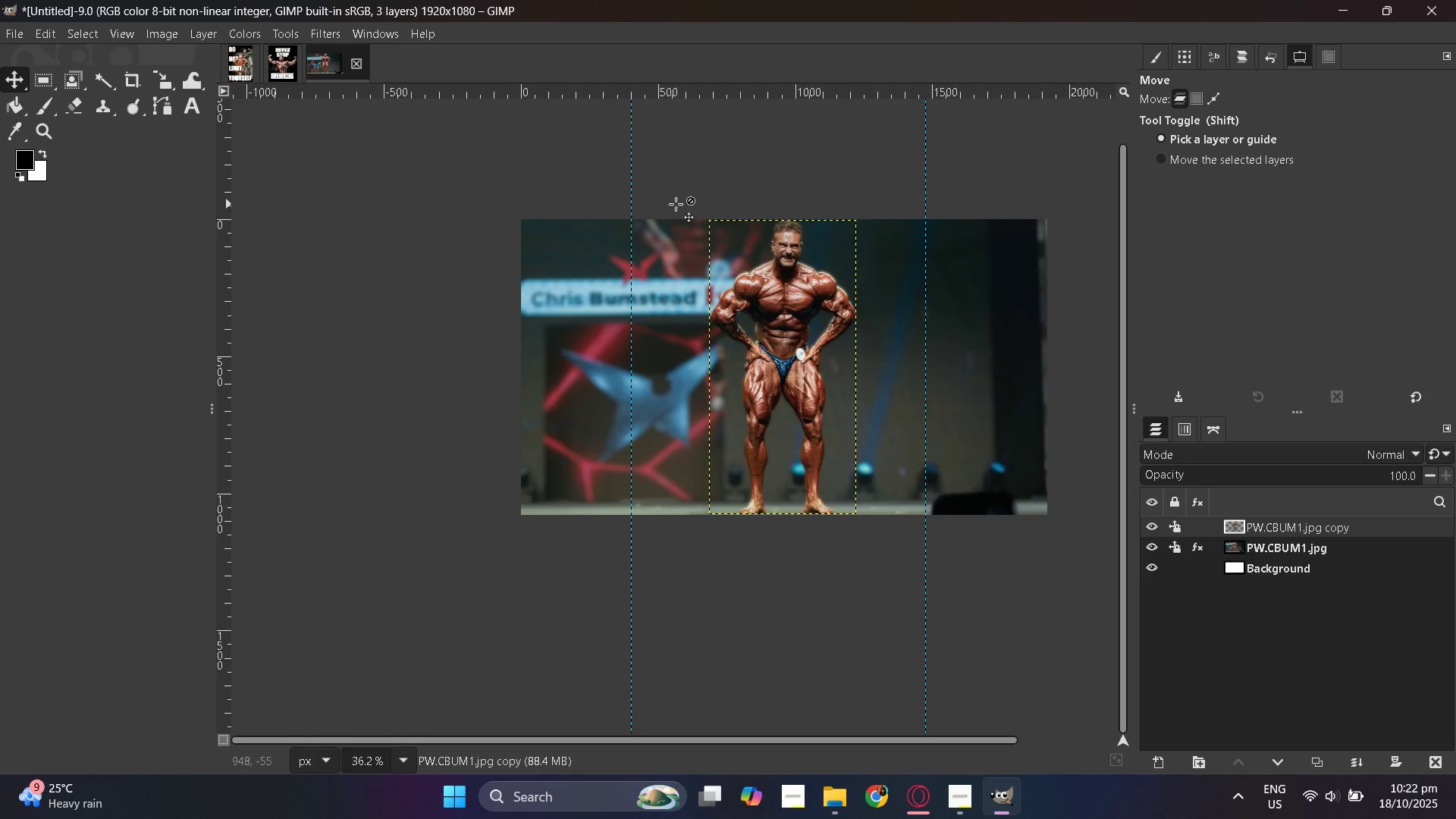 
hold_key(key=ControlLeft, duration=0.78)
 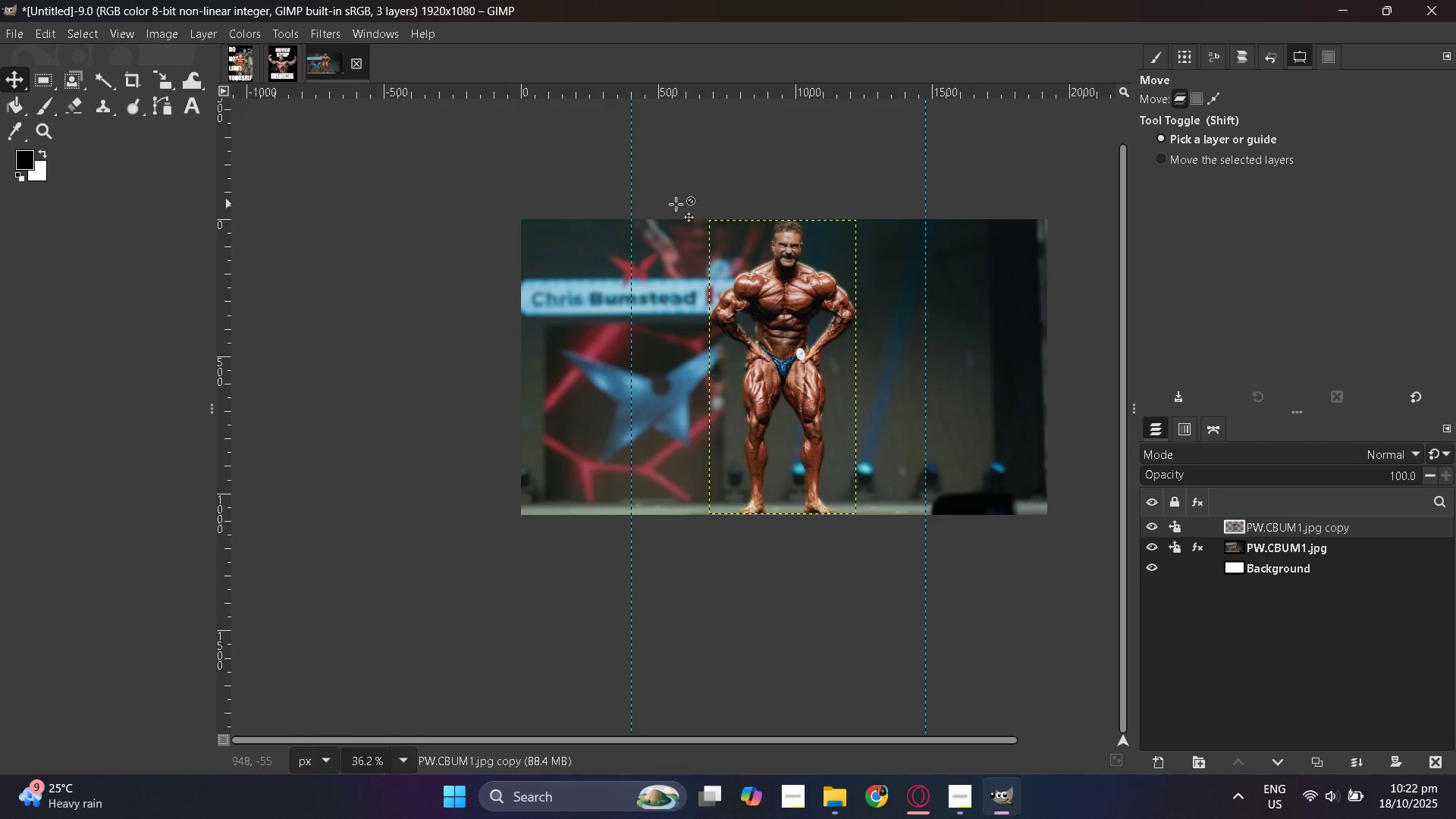 
hold_key(key=ControlLeft, duration=0.39)
scroll: coordinate [556, 207], scroll_direction: down, amount: 2.0
 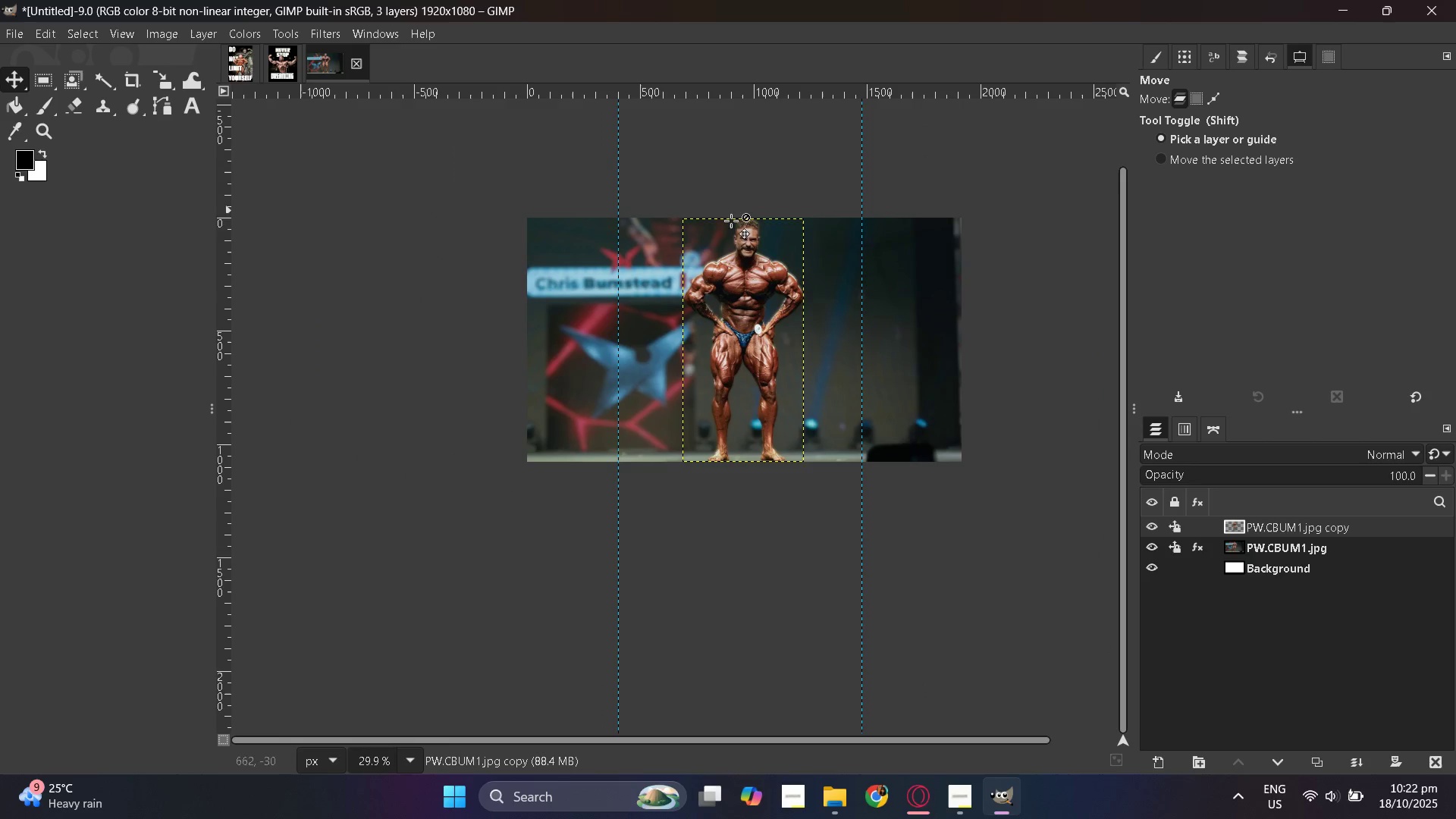 
hold_key(key=ControlLeft, duration=0.63)
scroll: coordinate [856, 244], scroll_direction: up, amount: 2.0
 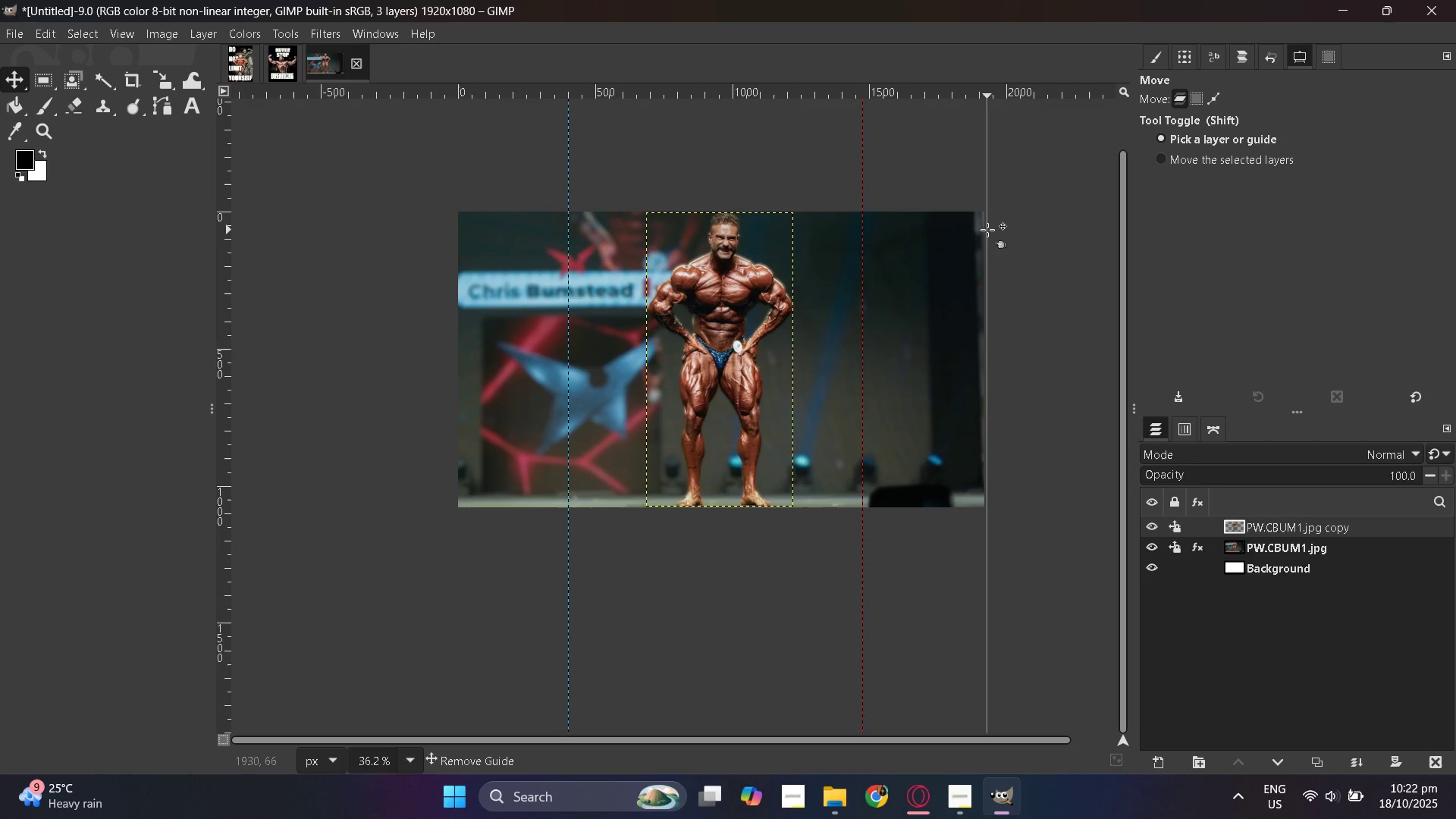 
wait(6.06)
 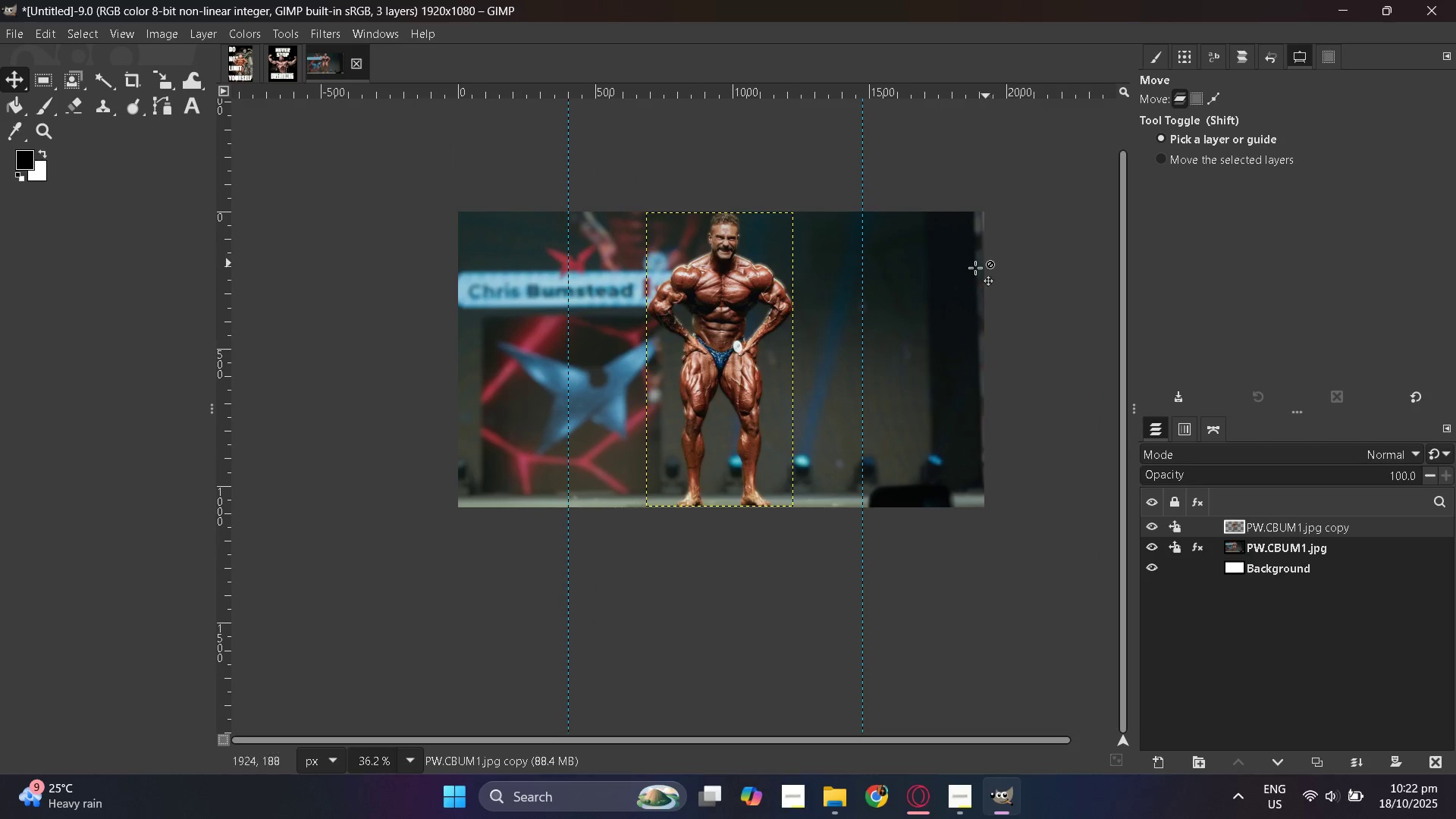 
hold_key(key=ControlLeft, duration=0.82)
scroll: coordinate [927, 233], scroll_direction: up, amount: 1.0
 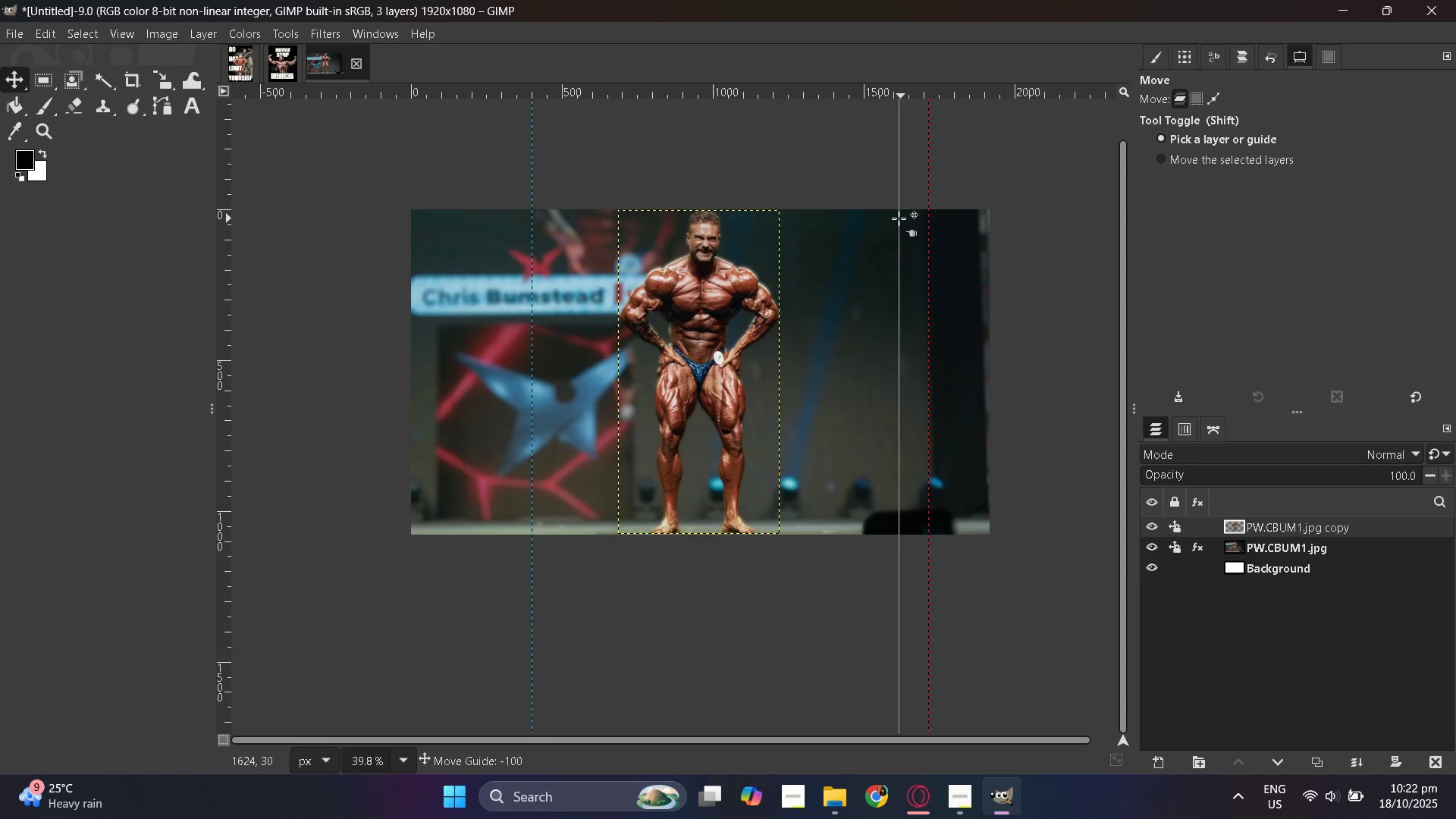 
wait(22.63)
 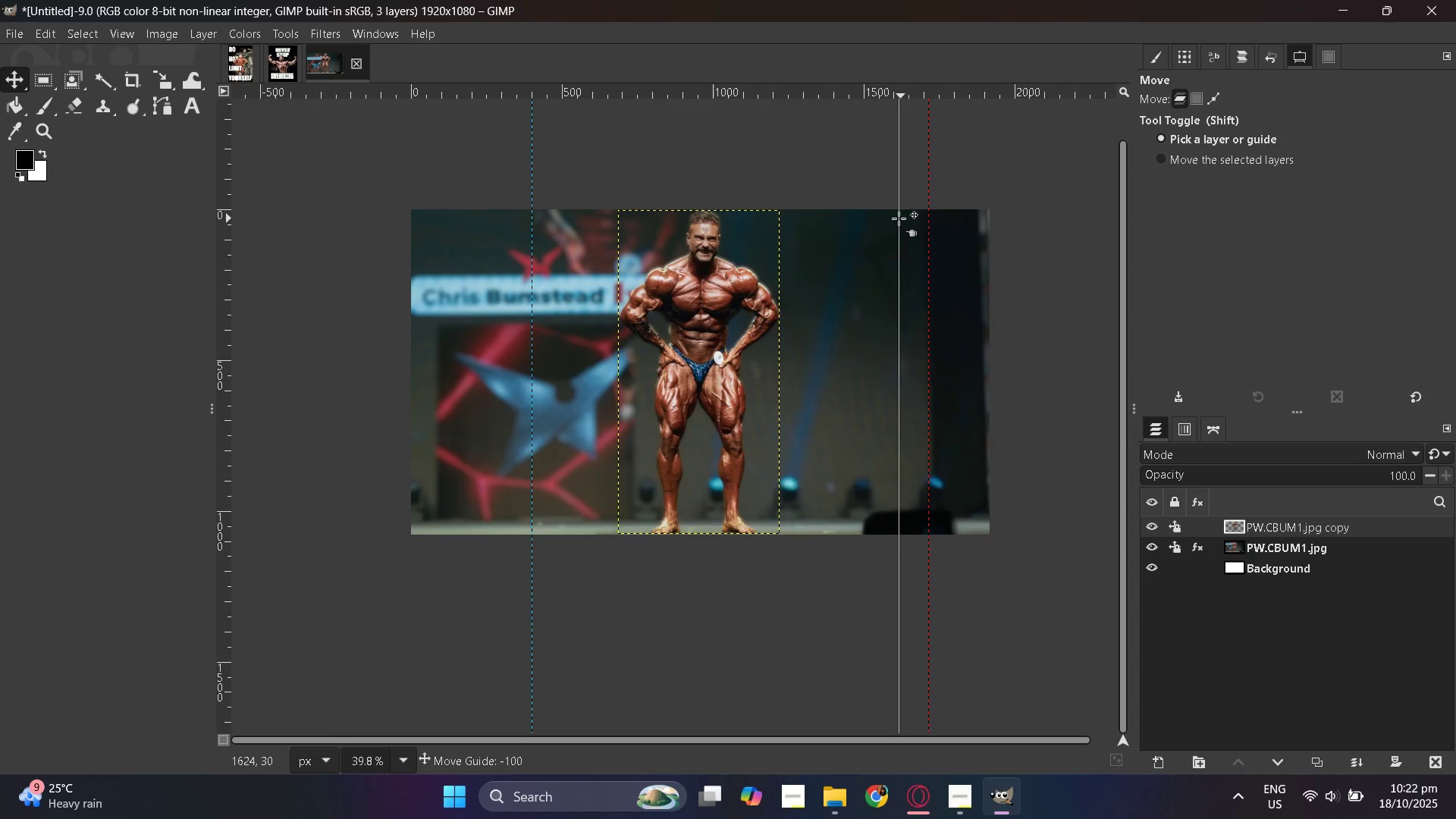 
hold_key(key=ControlLeft, duration=0.41)
scroll: coordinate [989, 315], scroll_direction: down, amount: 2.0
 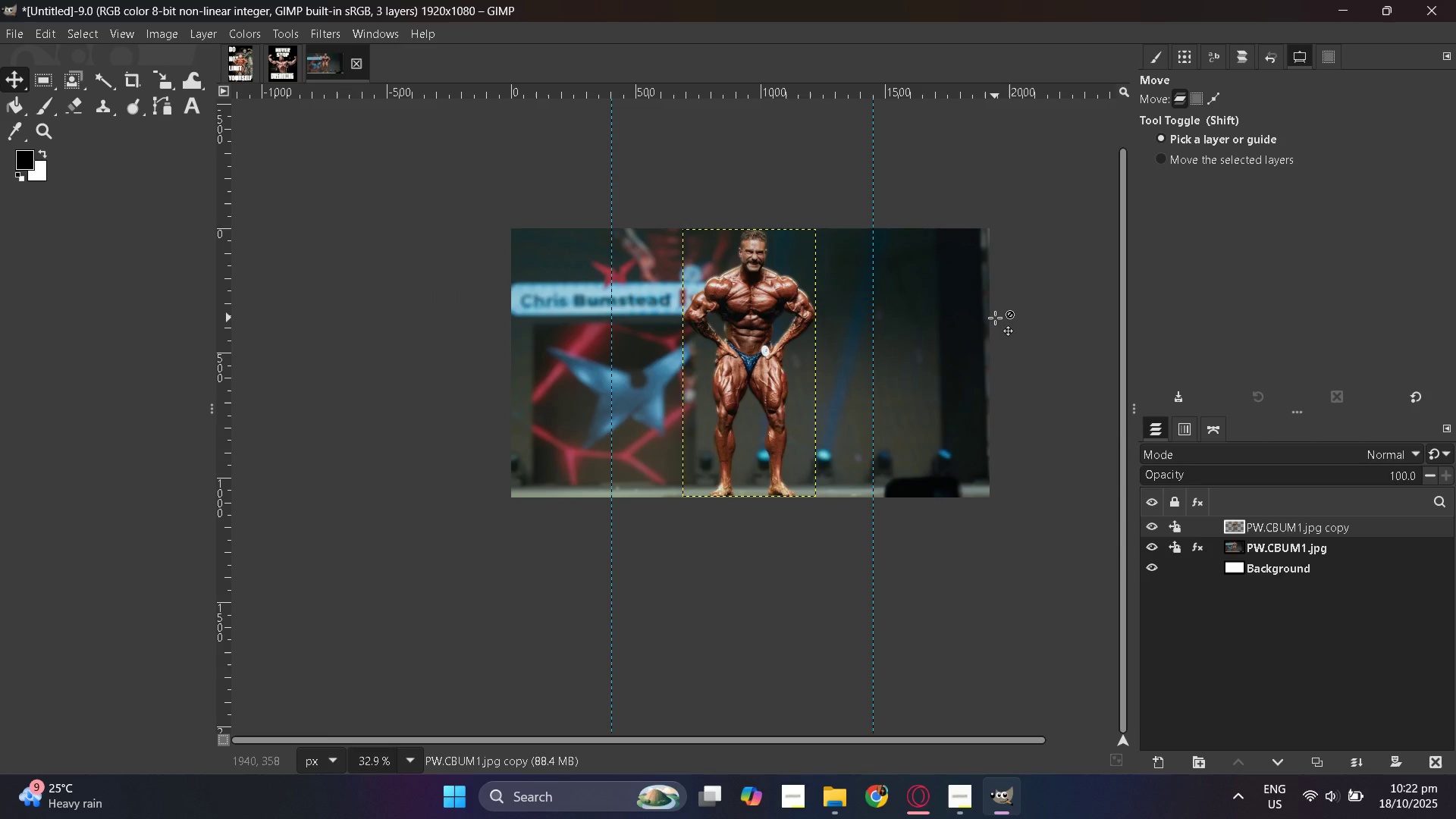 
wait(7.91)
 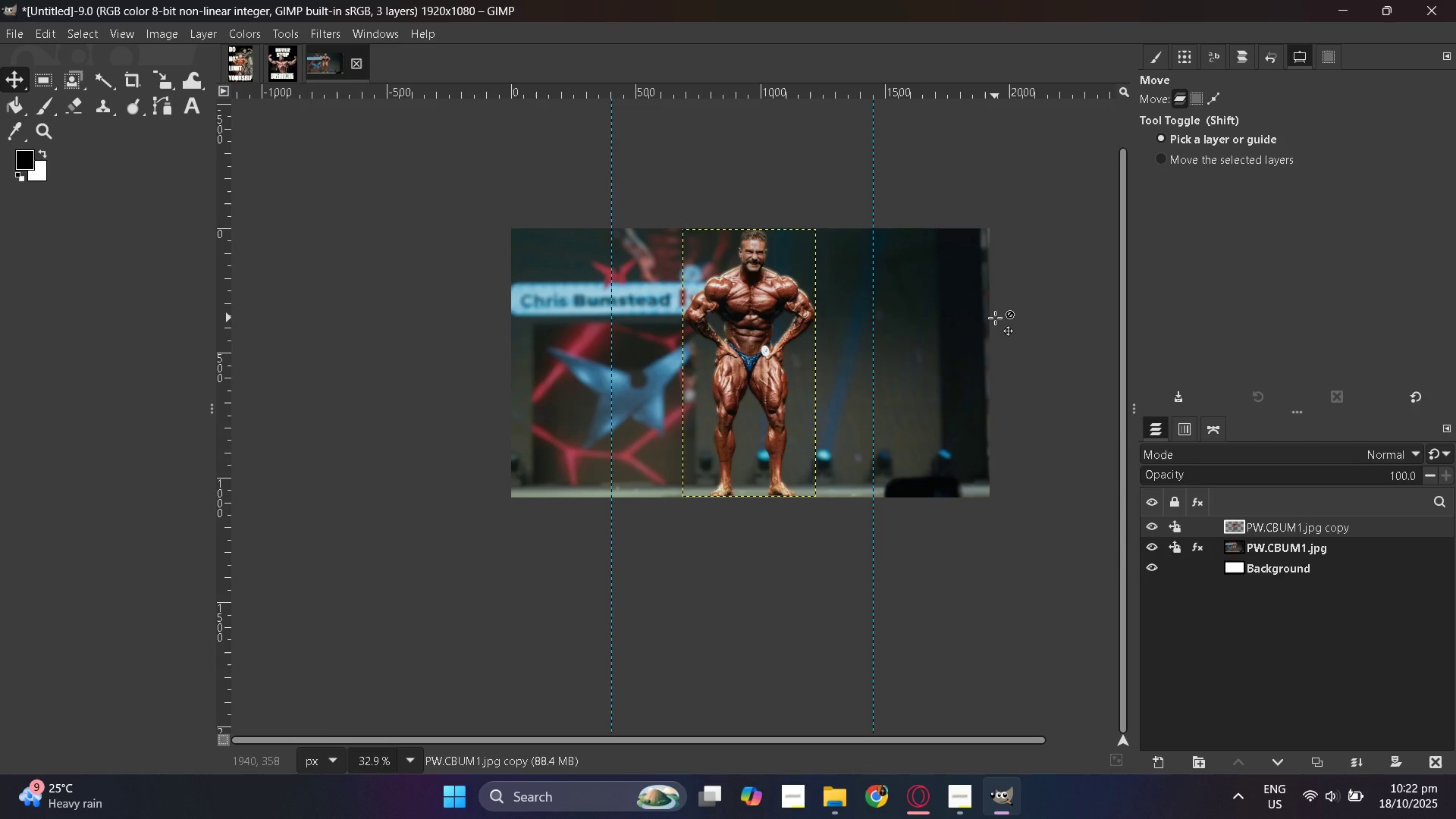 
scroll: coordinate [943, 331], scroll_direction: up, amount: 1.0
 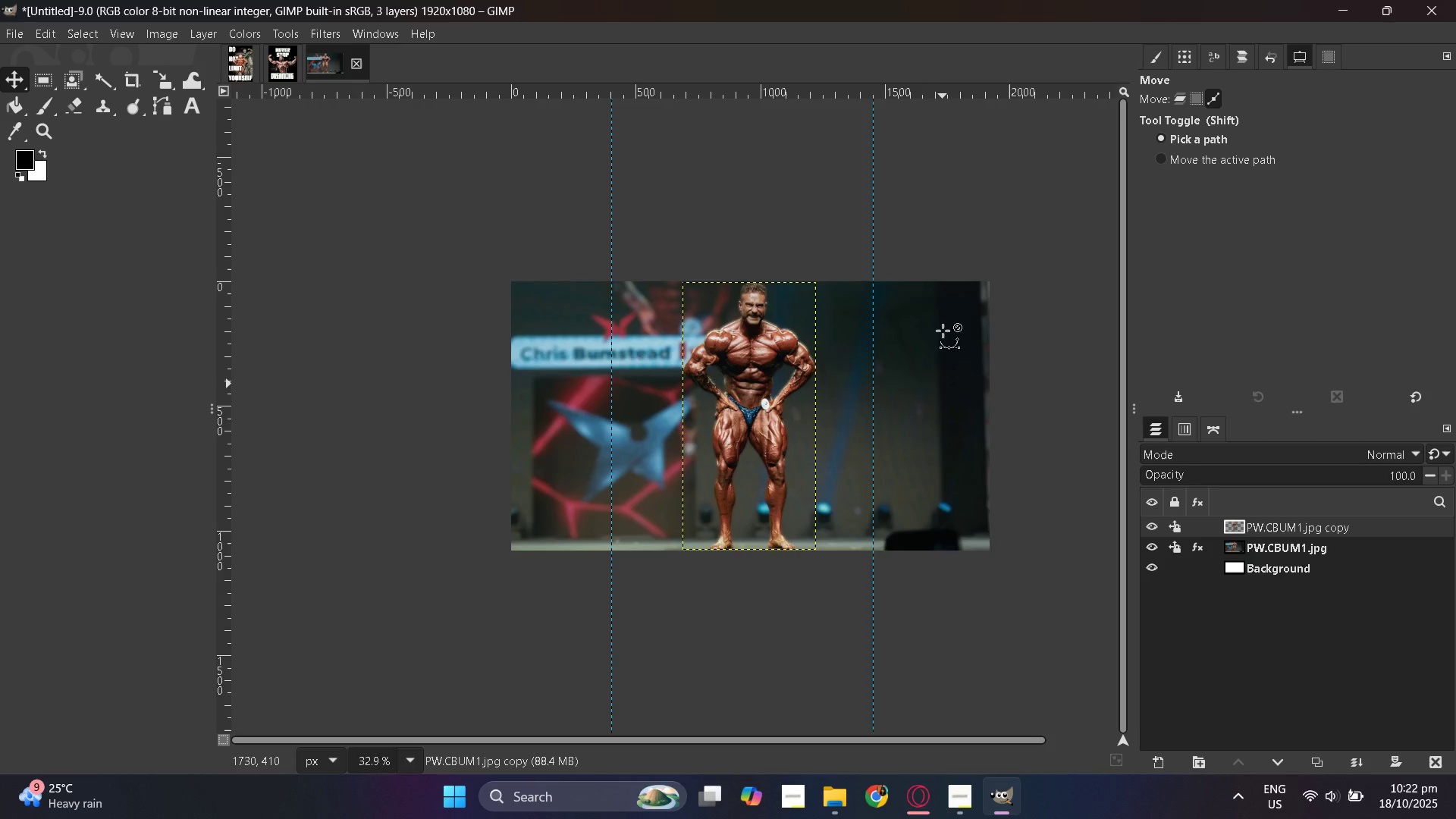 
hold_key(key=ControlLeft, duration=0.45)
 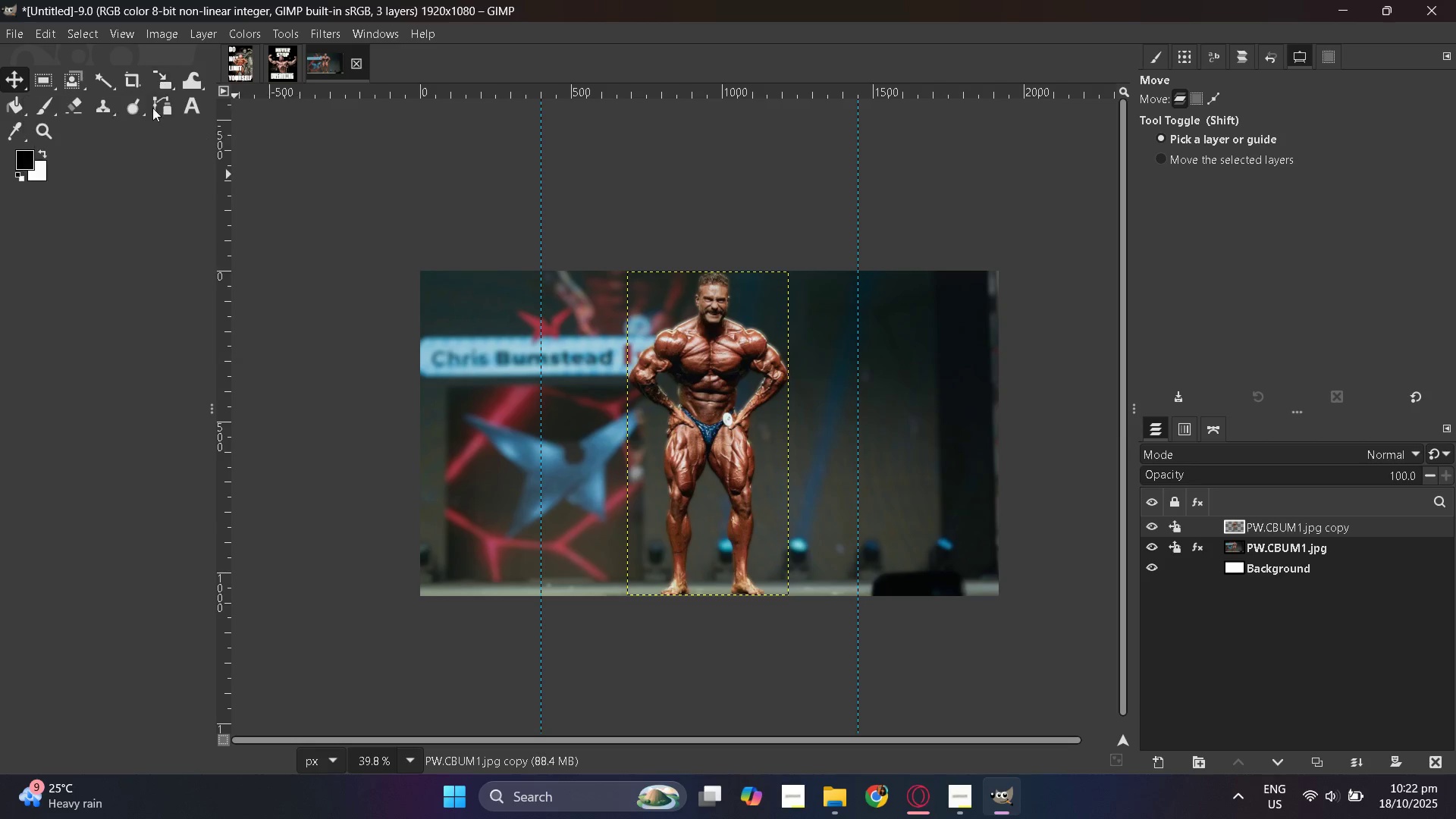 
left_click([181, 107])
 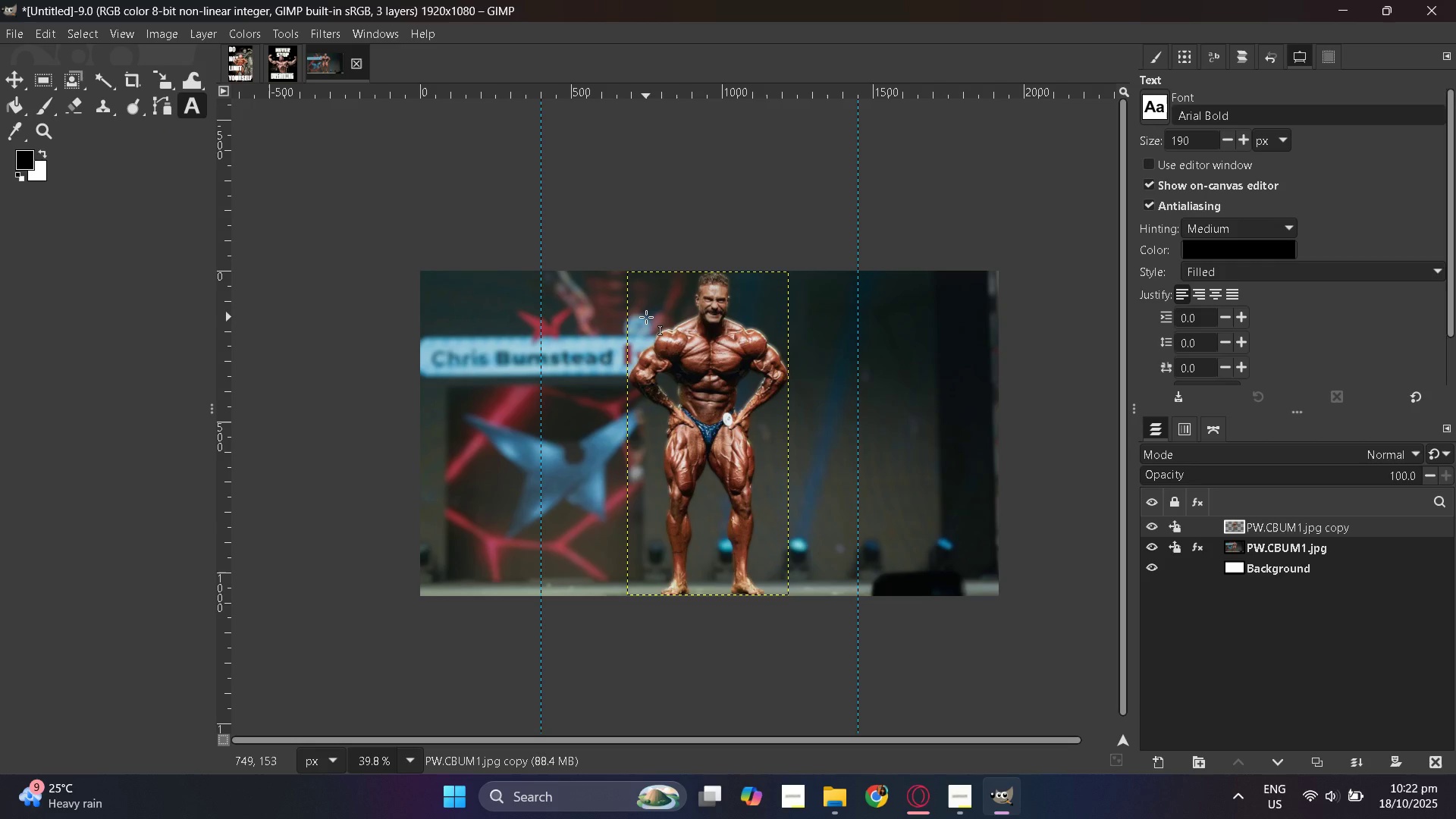 
hold_key(key=ControlLeft, duration=0.35)
scroll: coordinate [646, 317], scroll_direction: up, amount: 2.0
 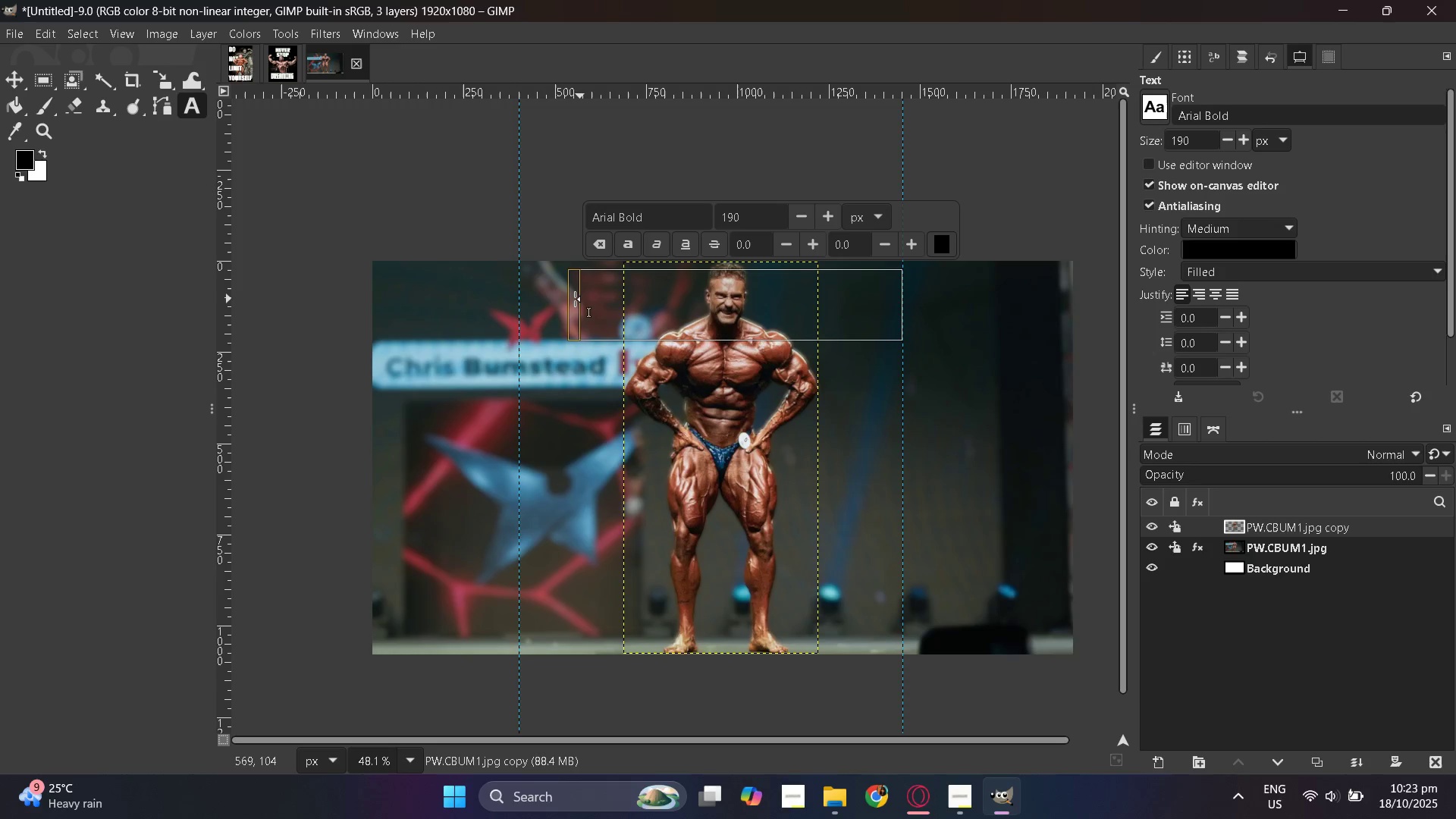 
wait(8.38)
 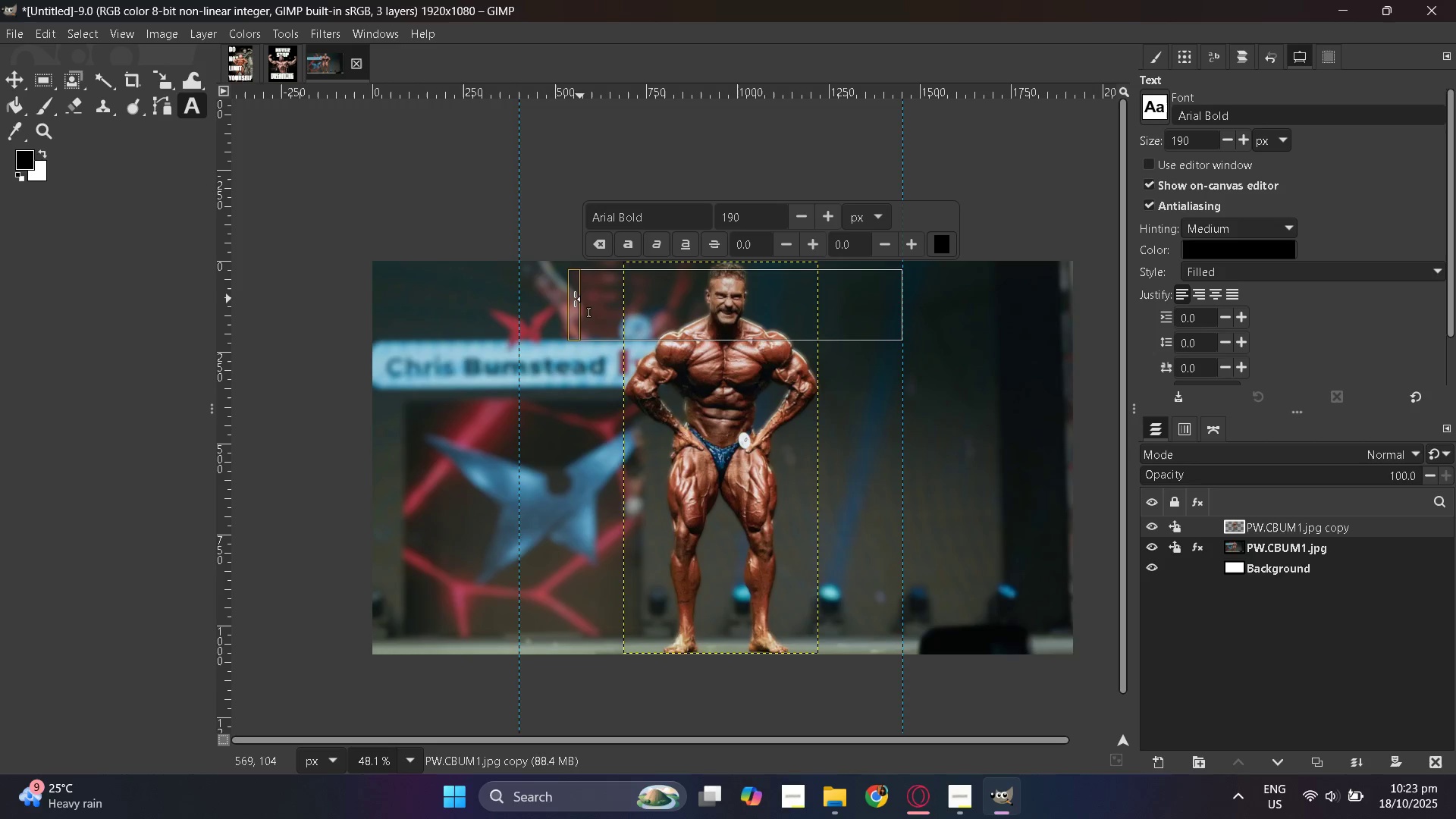 
scroll: coordinate [739, 285], scroll_direction: up, amount: 1.0
 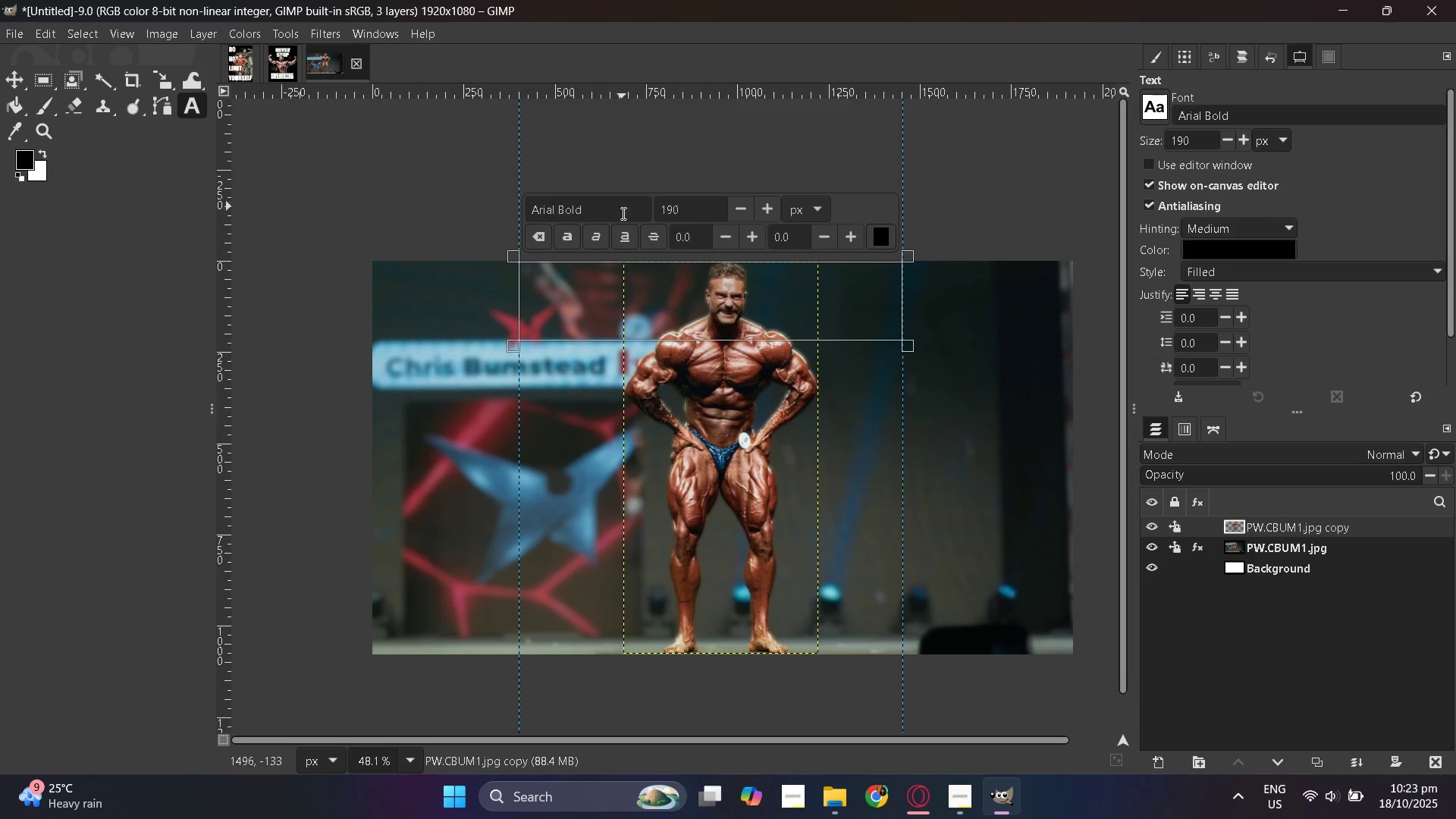 
wait(5.98)
 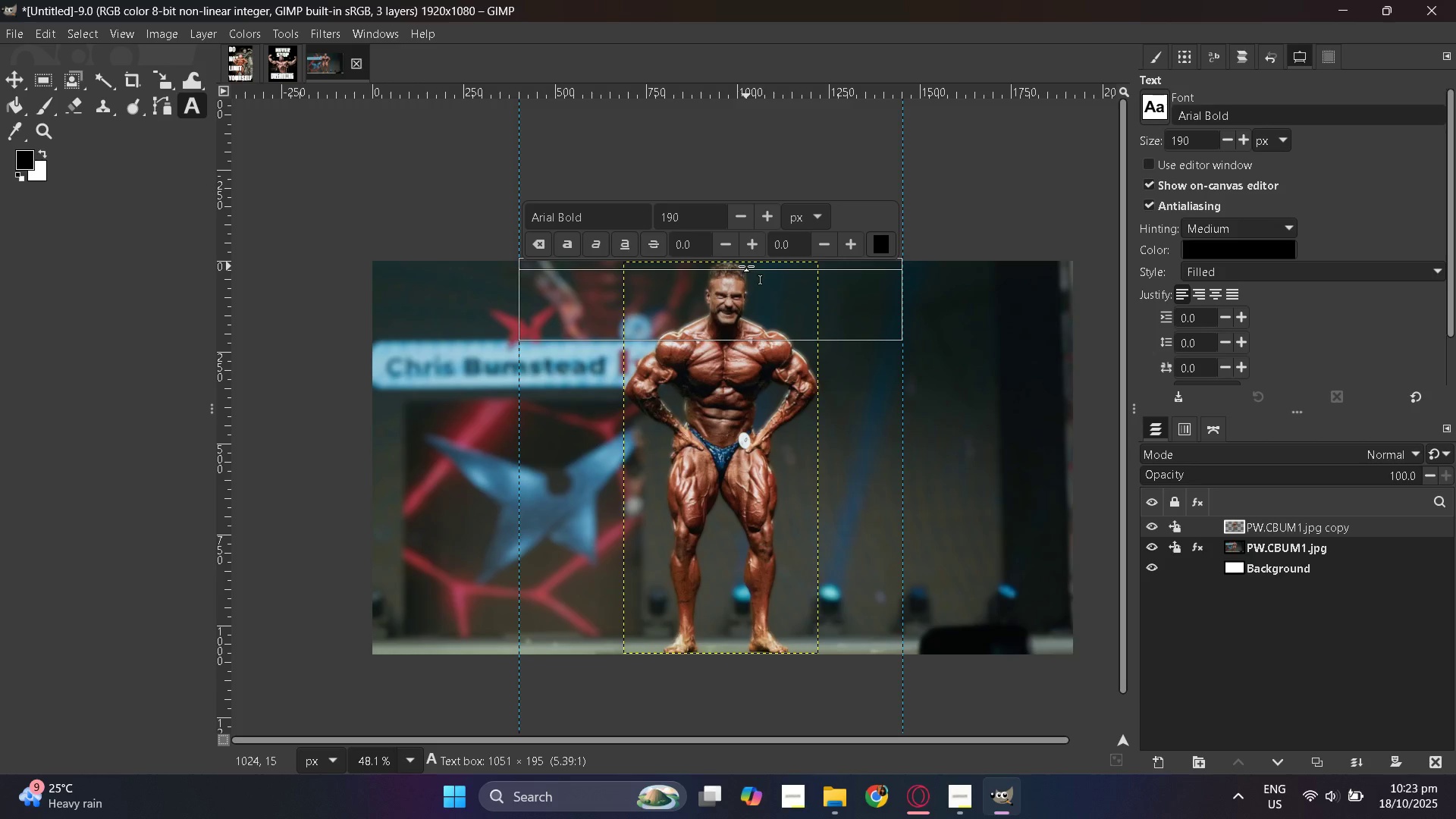 
left_click([1201, 111])
 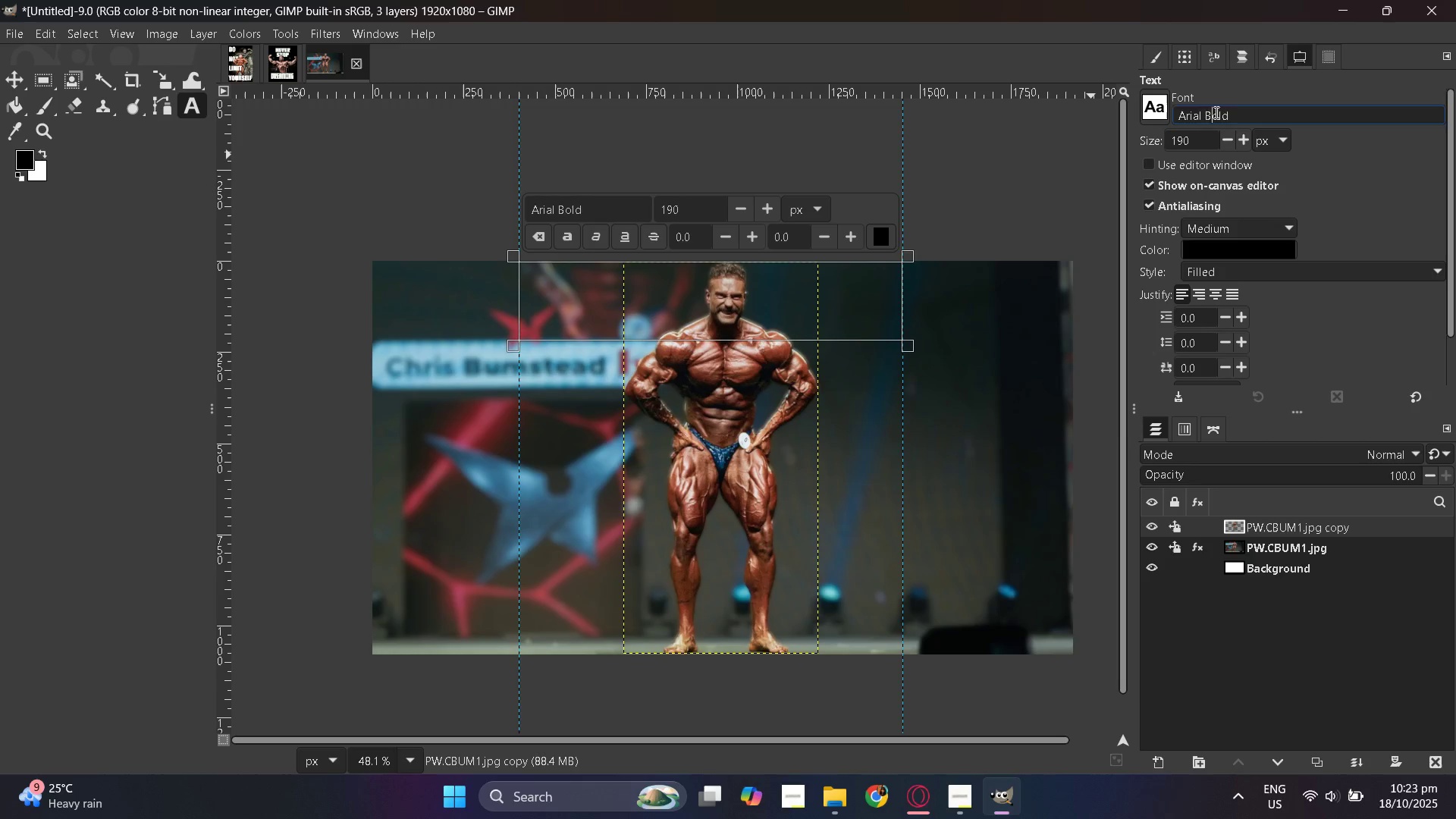 
double_click([1215, 112])
 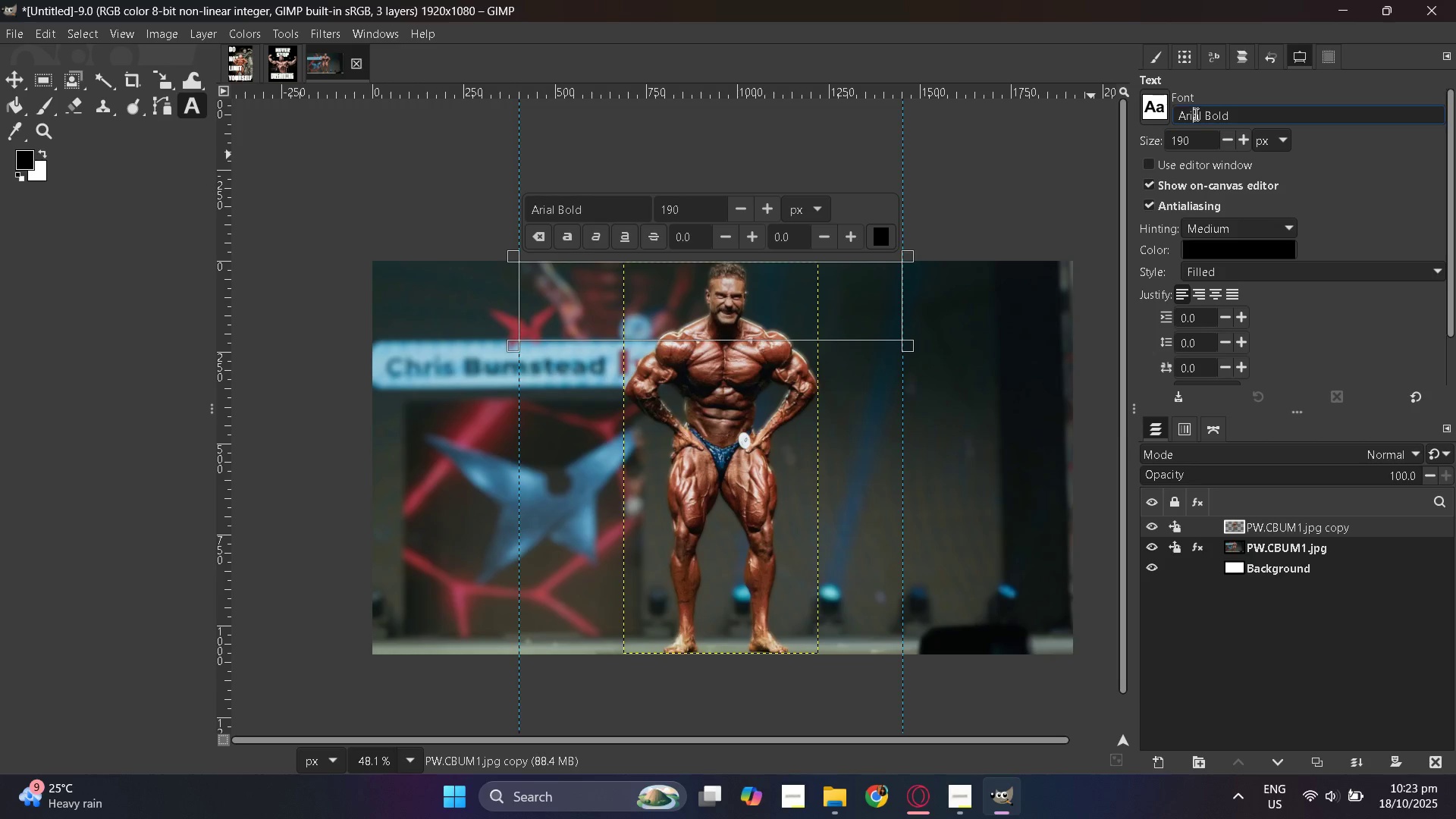 
double_click([1194, 114])
 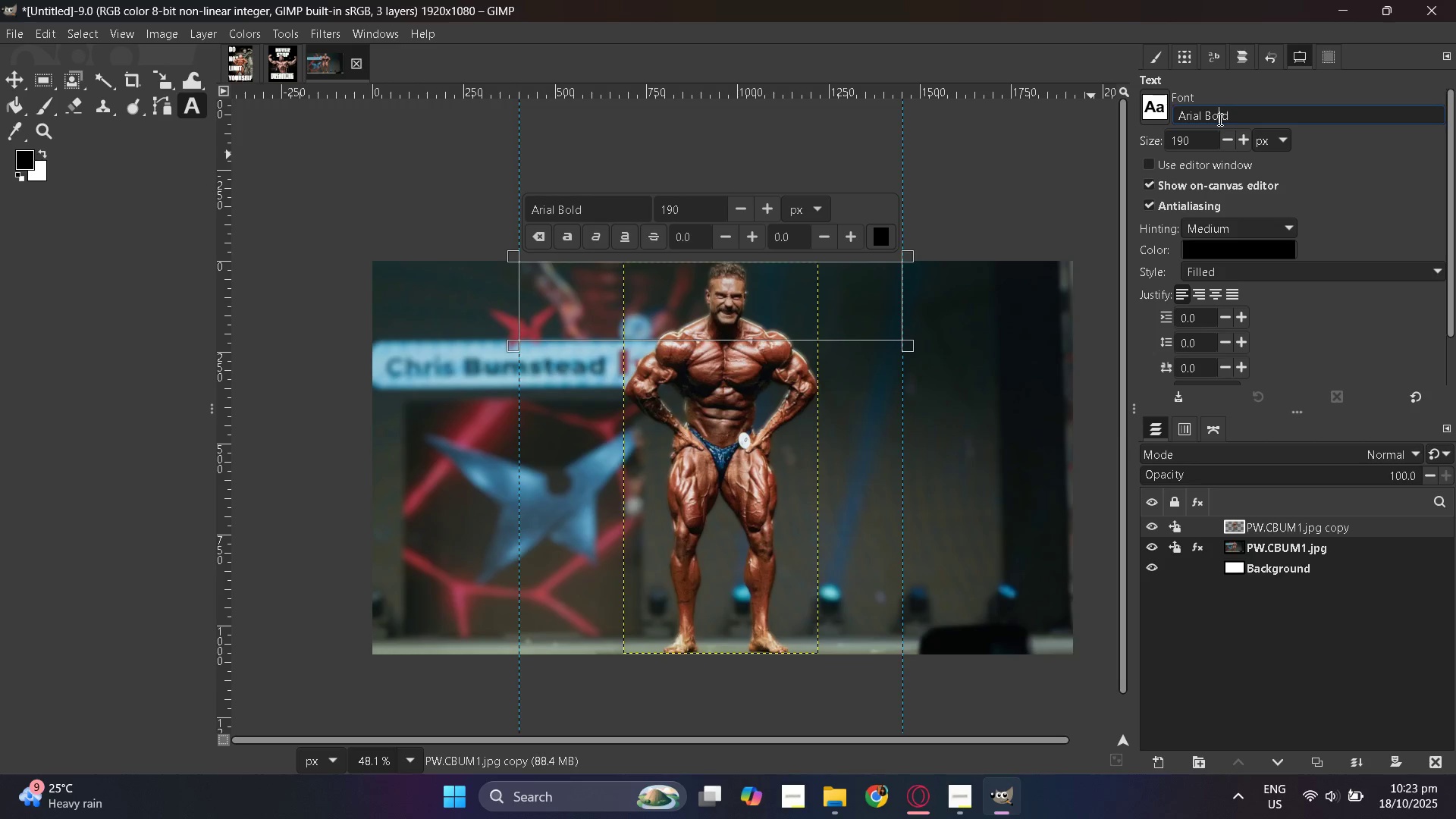 
triple_click([1219, 119])
 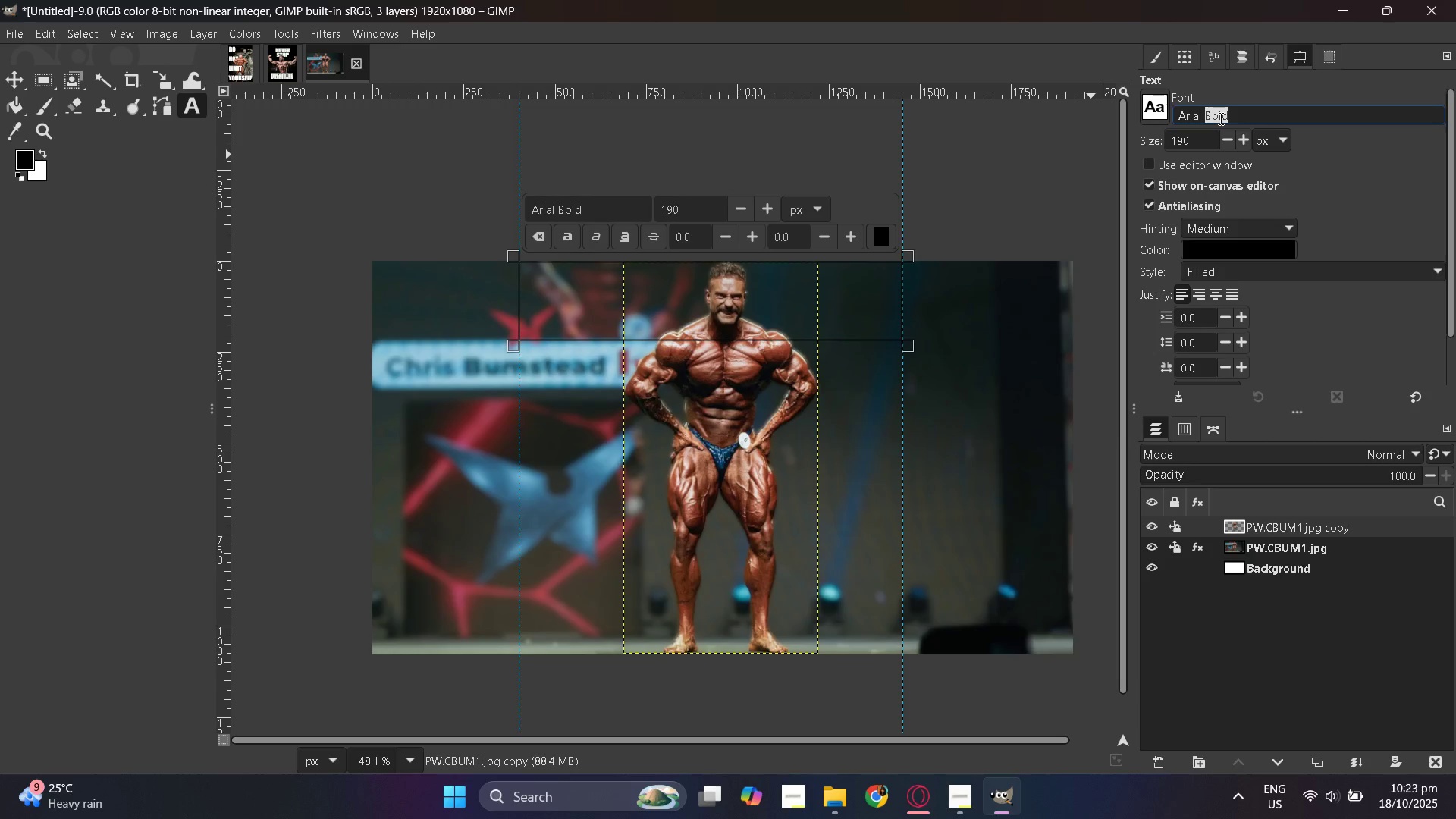 
triple_click([1219, 118])
 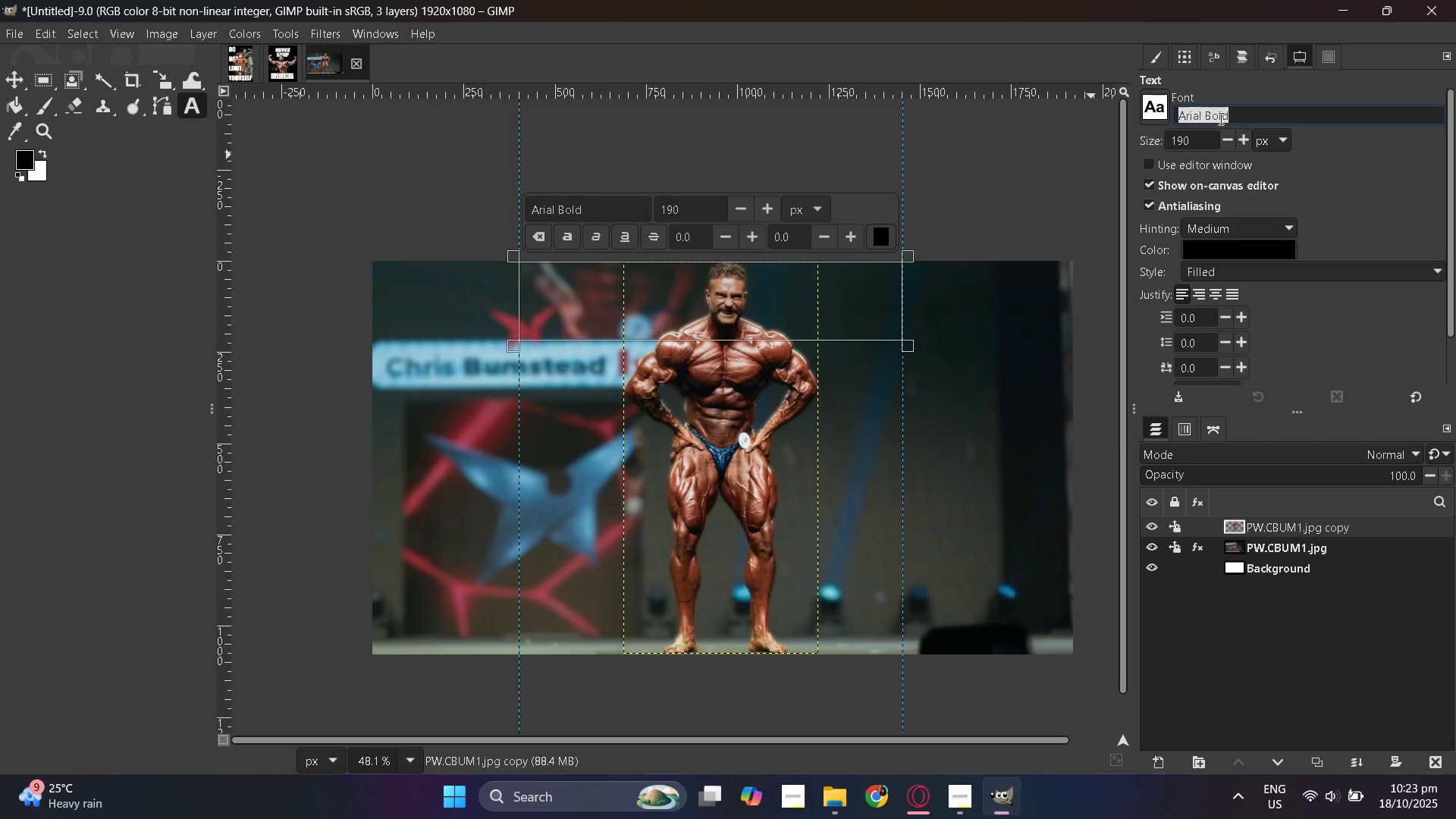 
triple_click([1219, 118])
 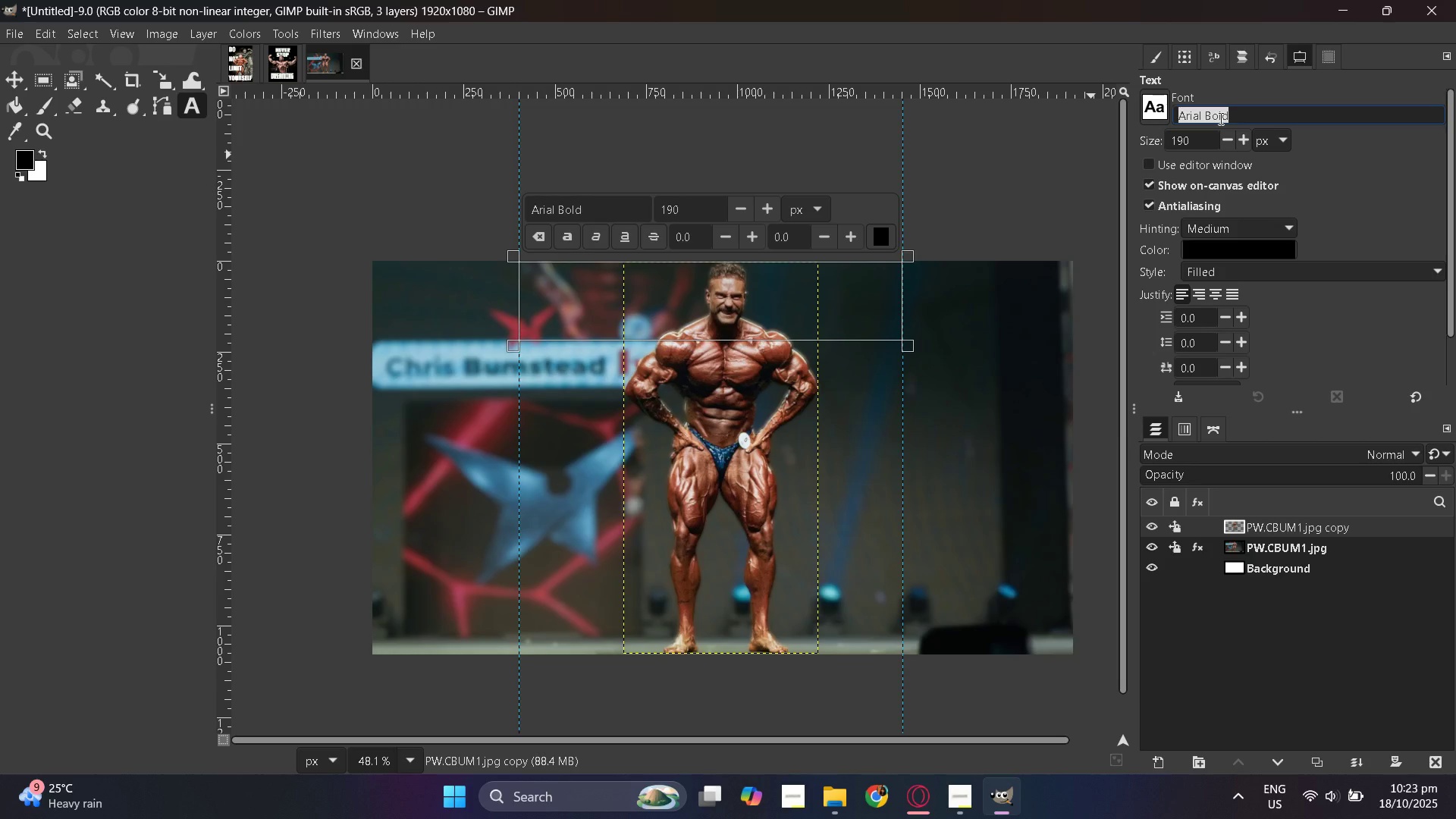 
type(impa)
 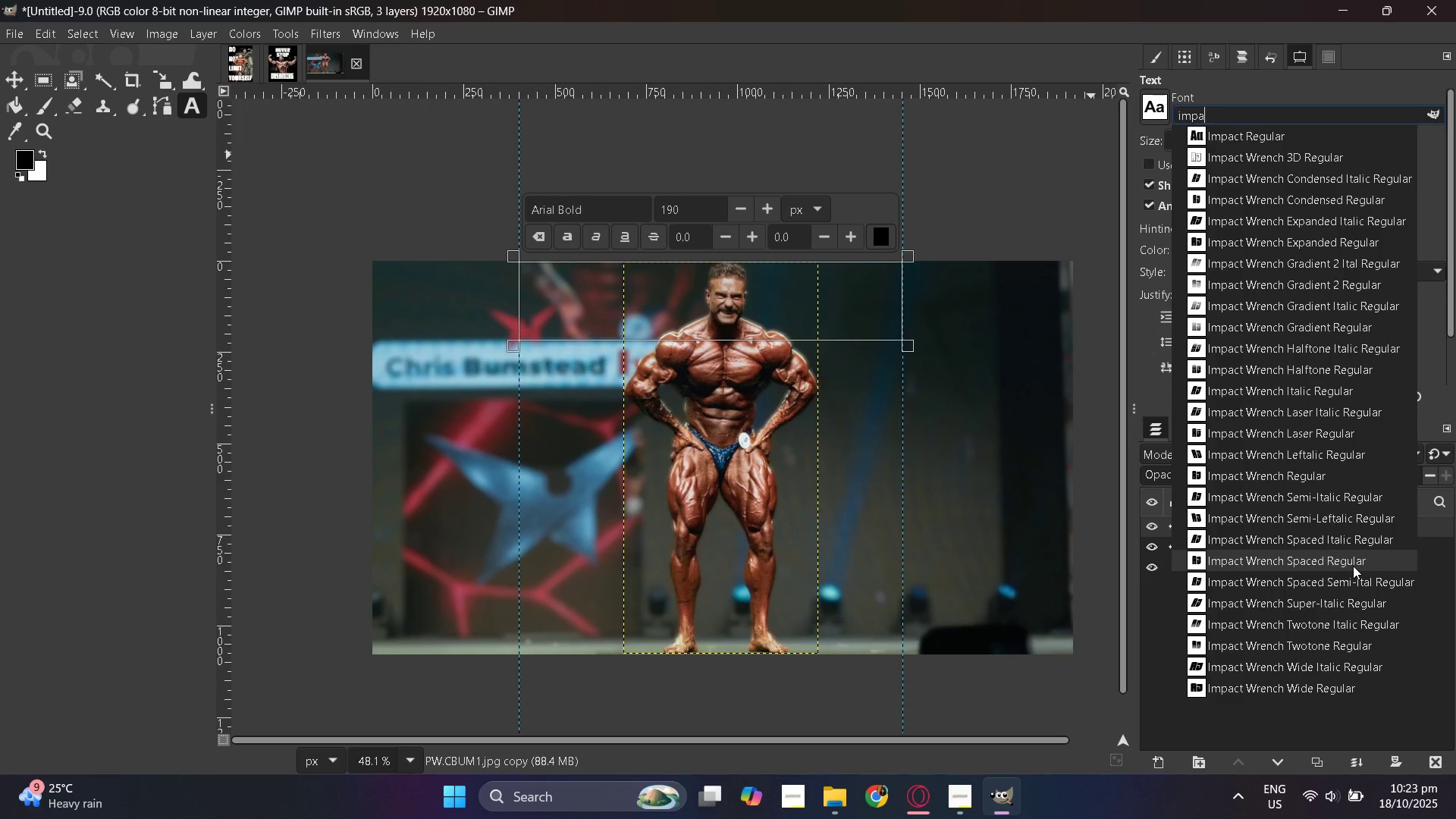 
wait(12.2)
 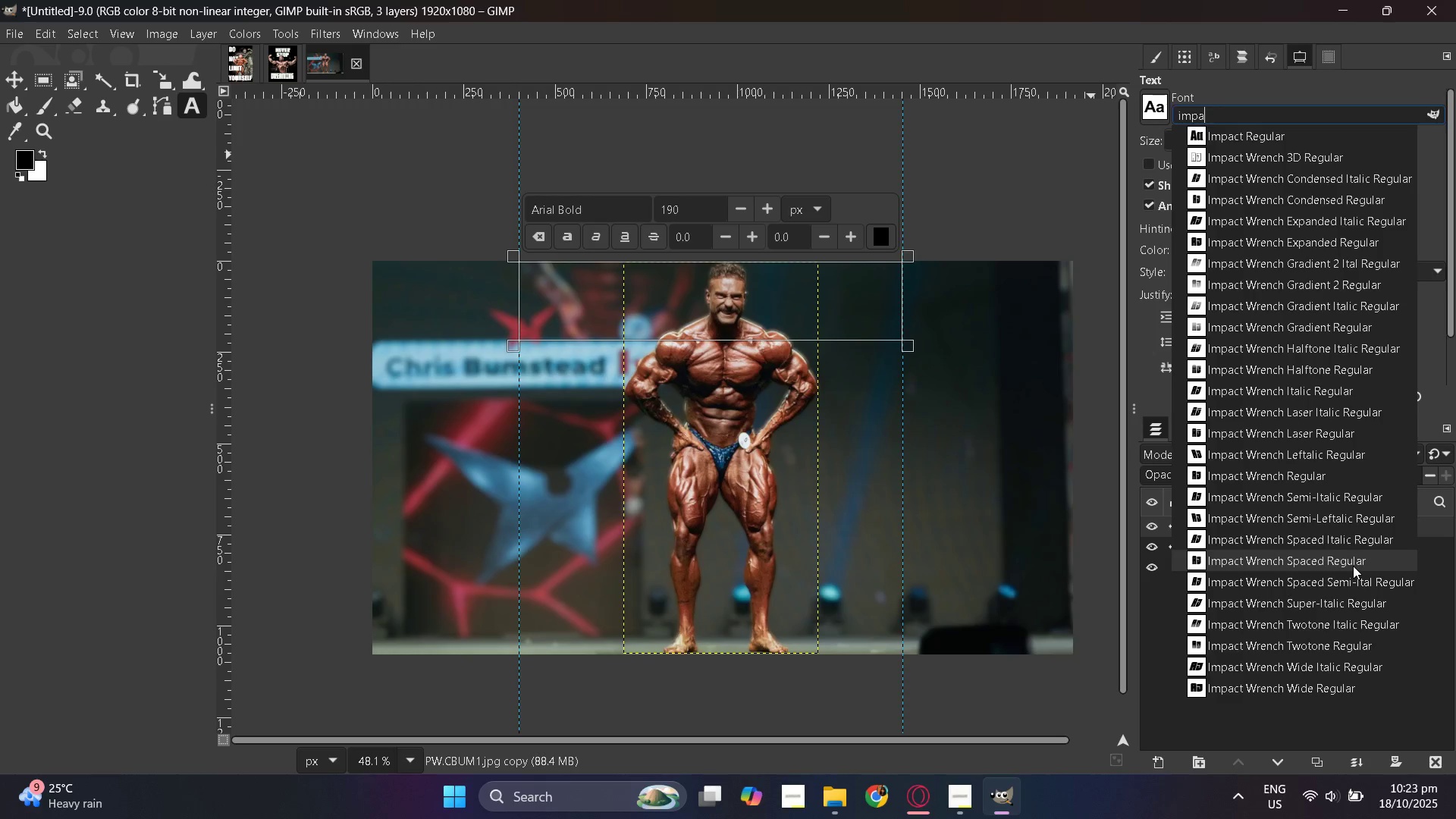 
left_click([1354, 568])
 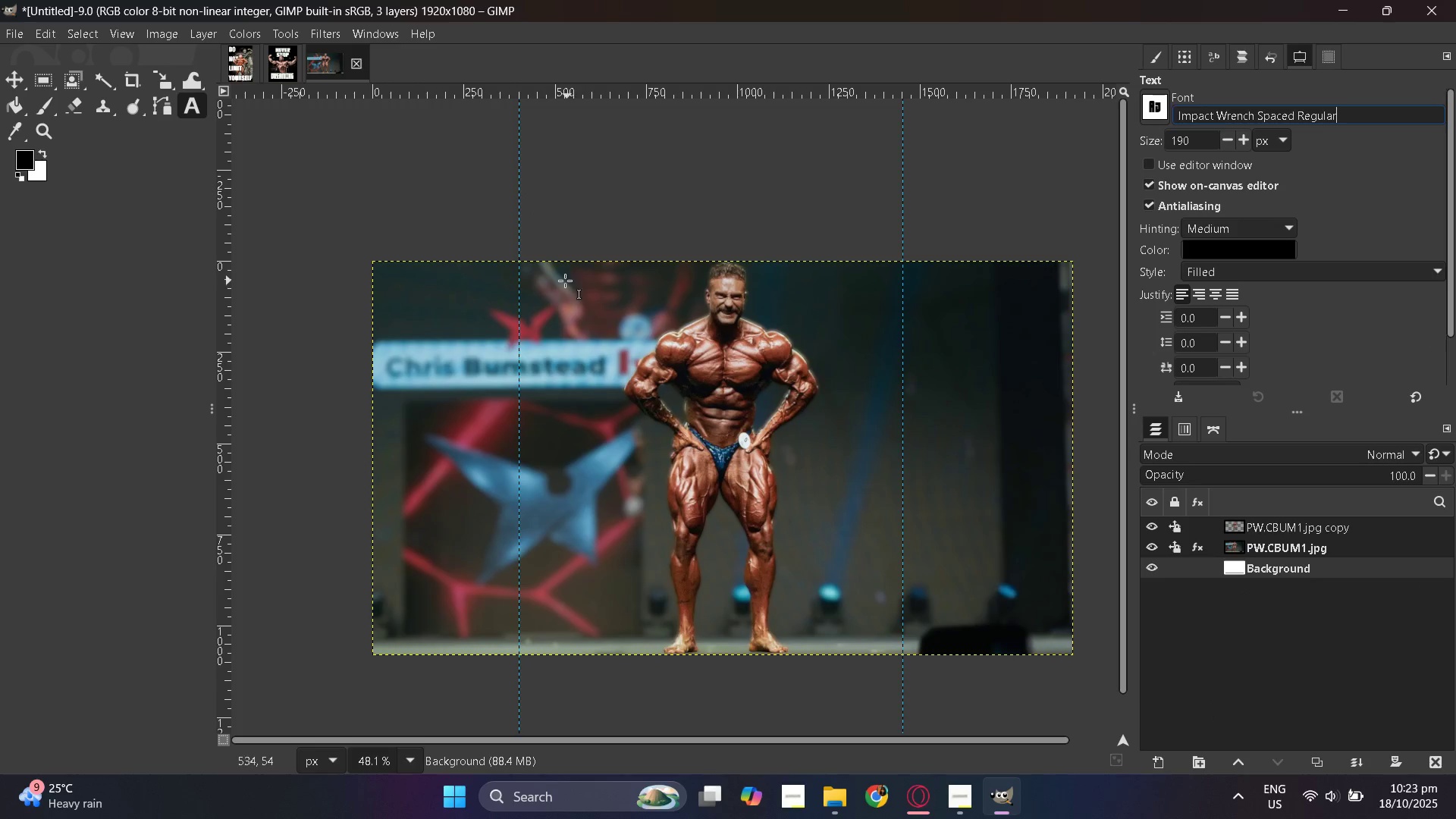 
left_click([1199, 240])
 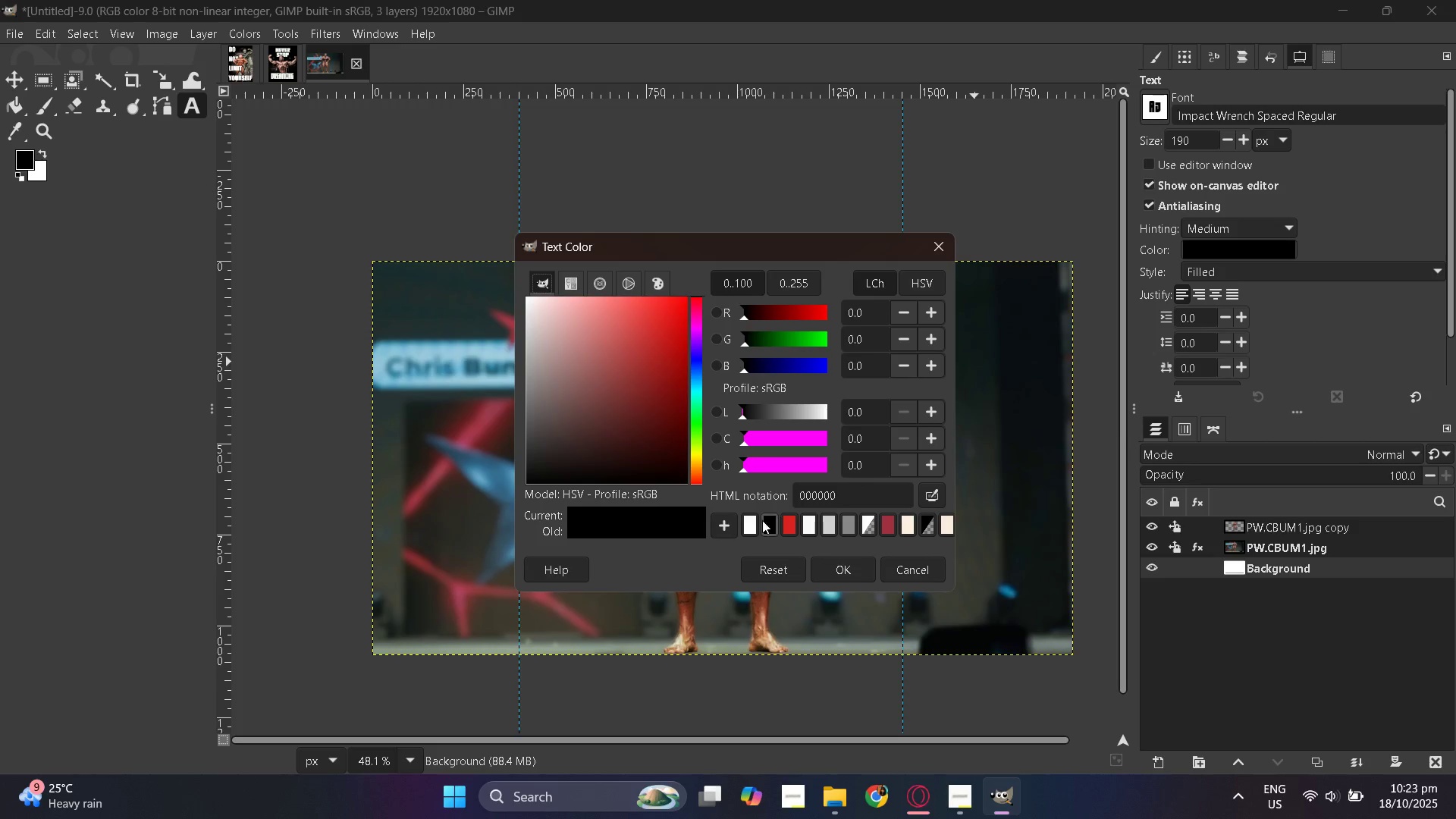 
left_click([754, 522])
 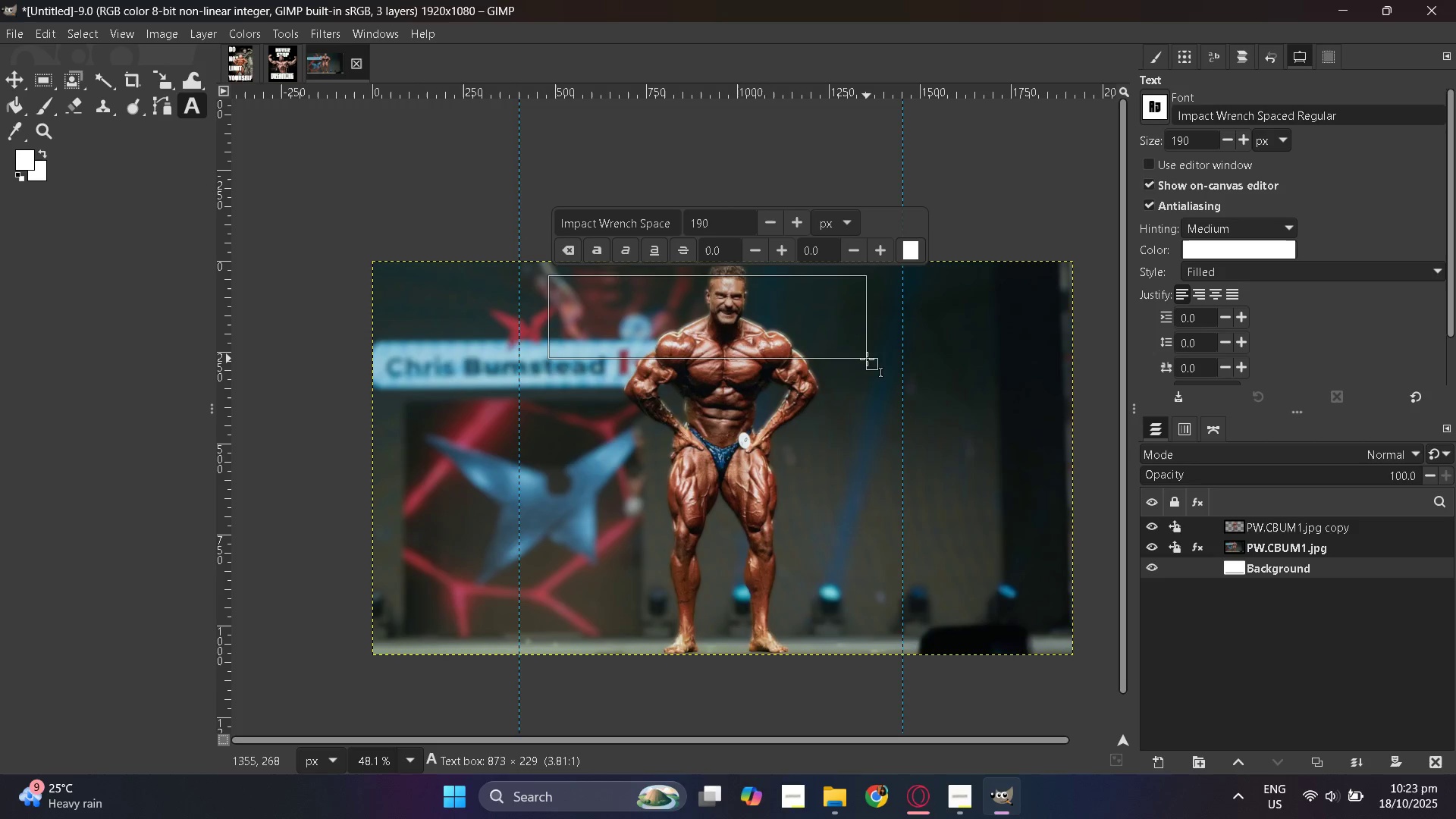 
wait(8.3)
 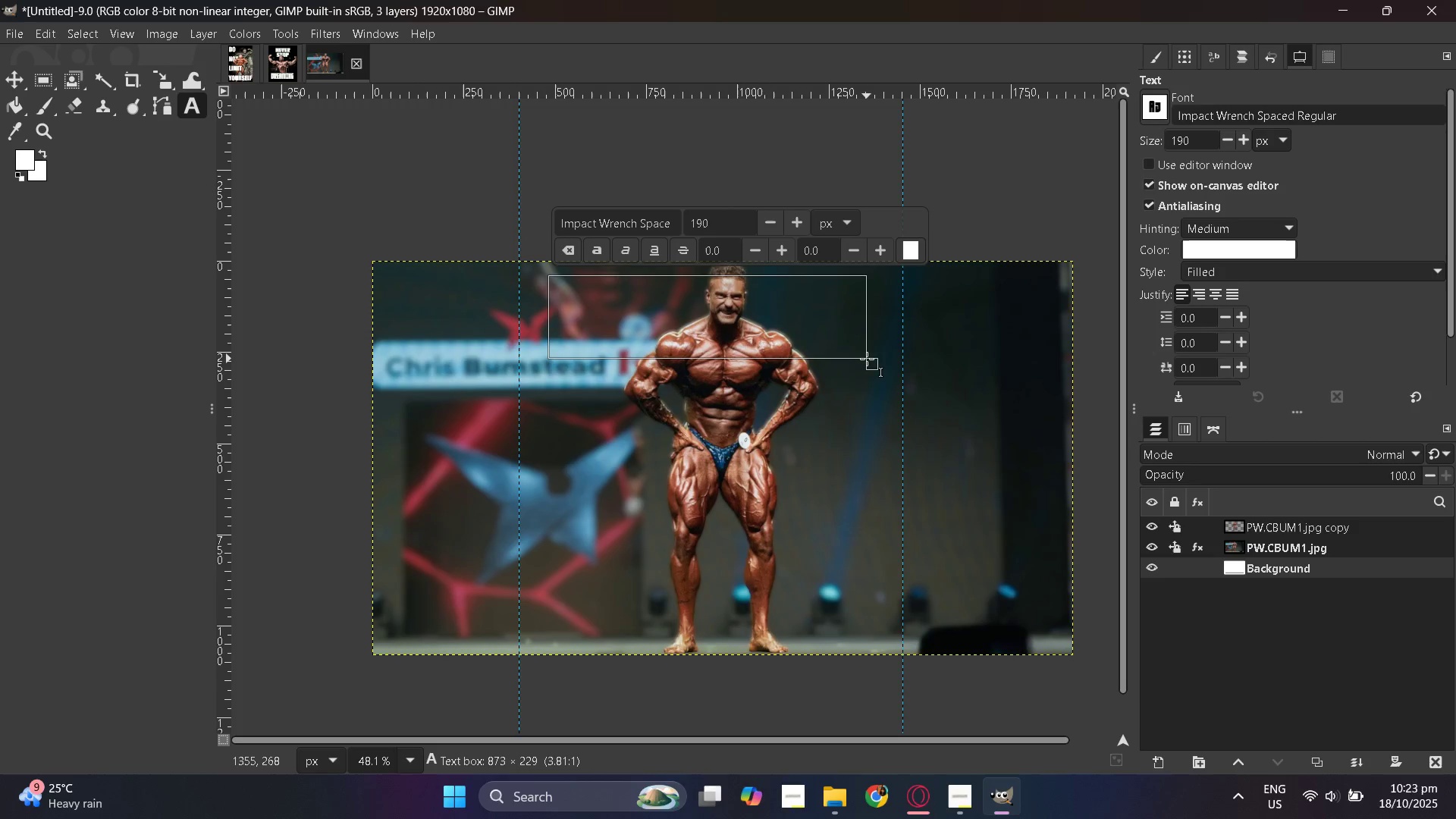 
left_click([588, 299])
 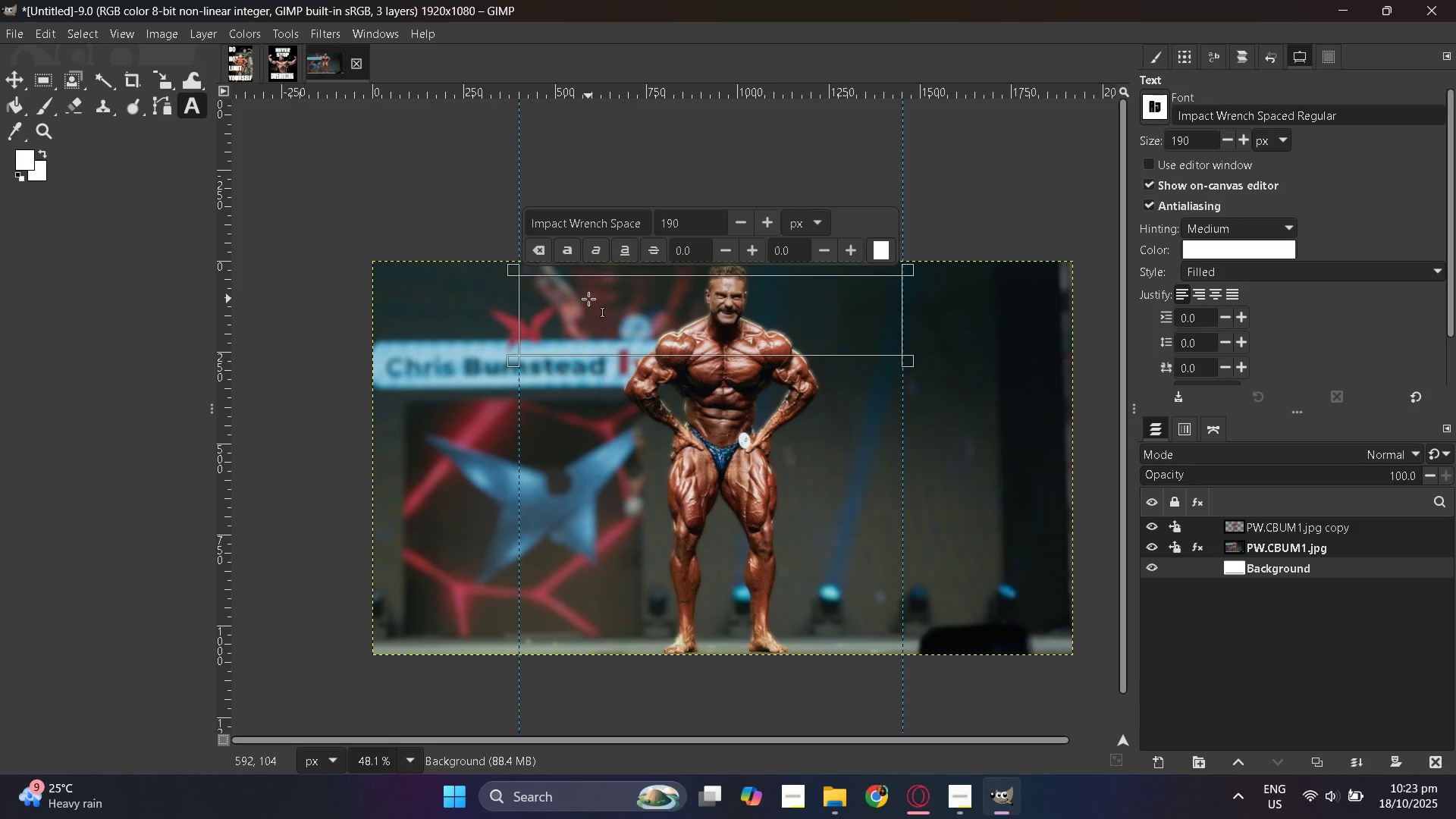 
type(GREA)
 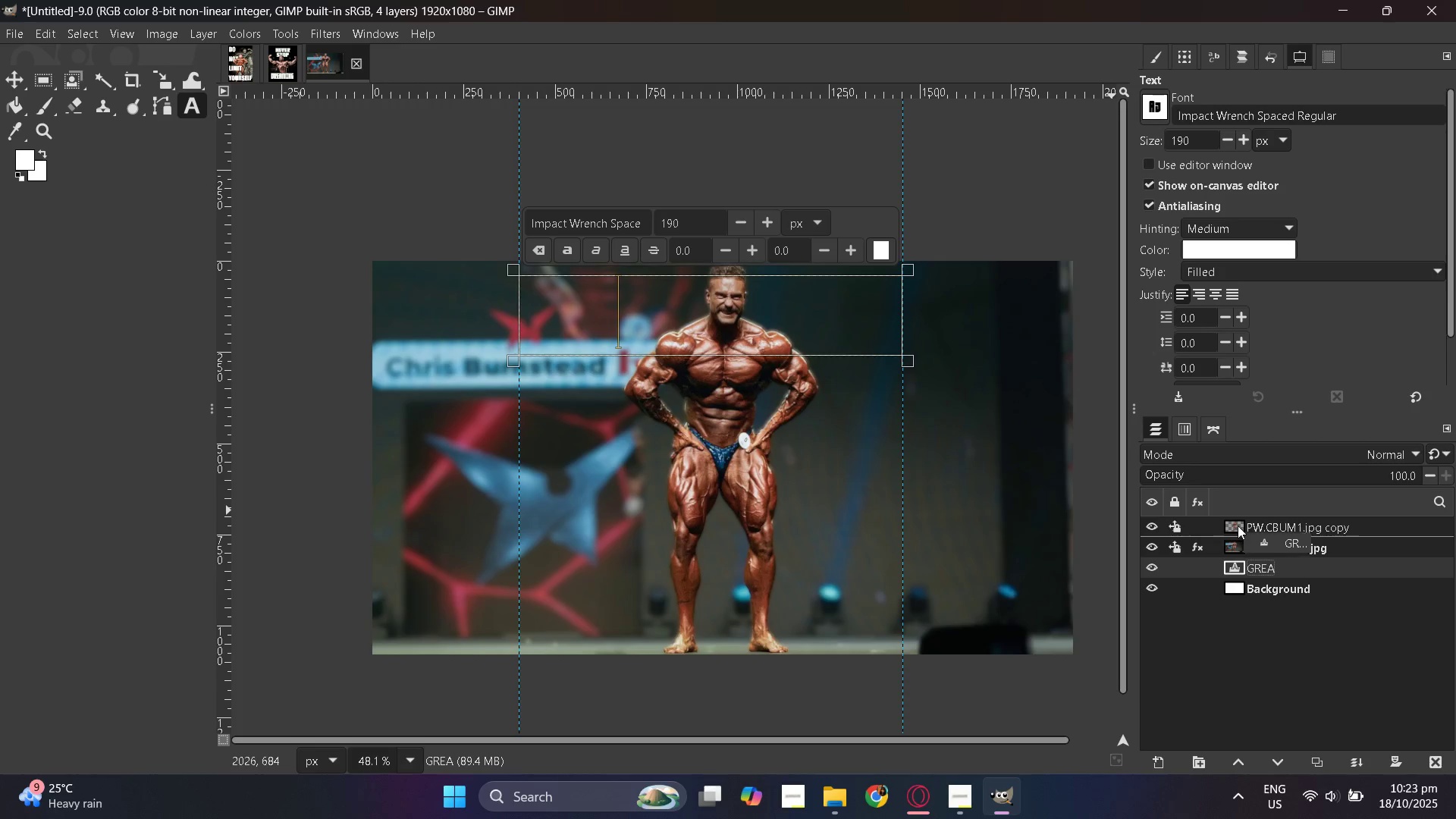 
wait(7.85)
 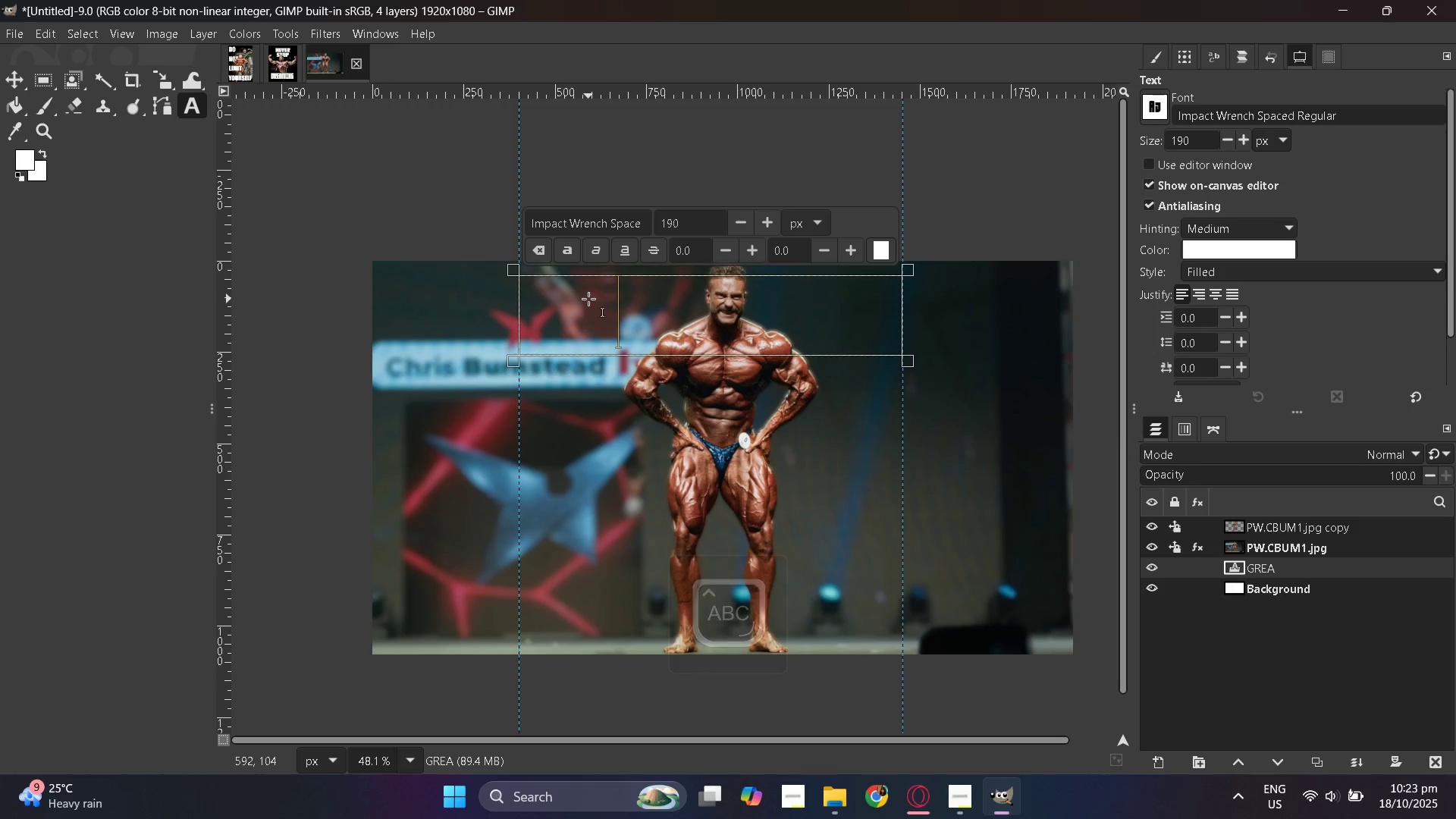 
type(TNE)
 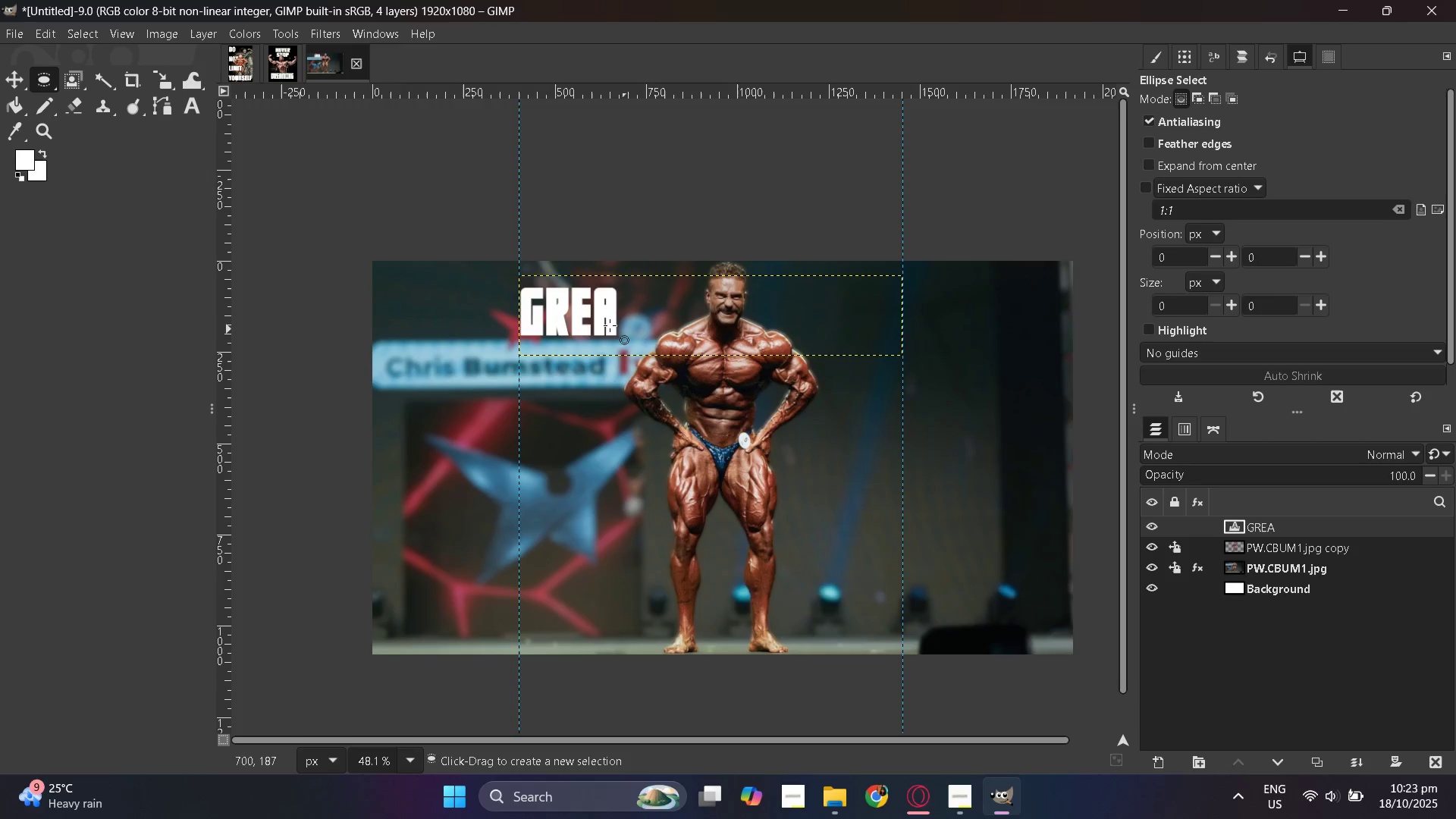 
left_click([560, 307])
 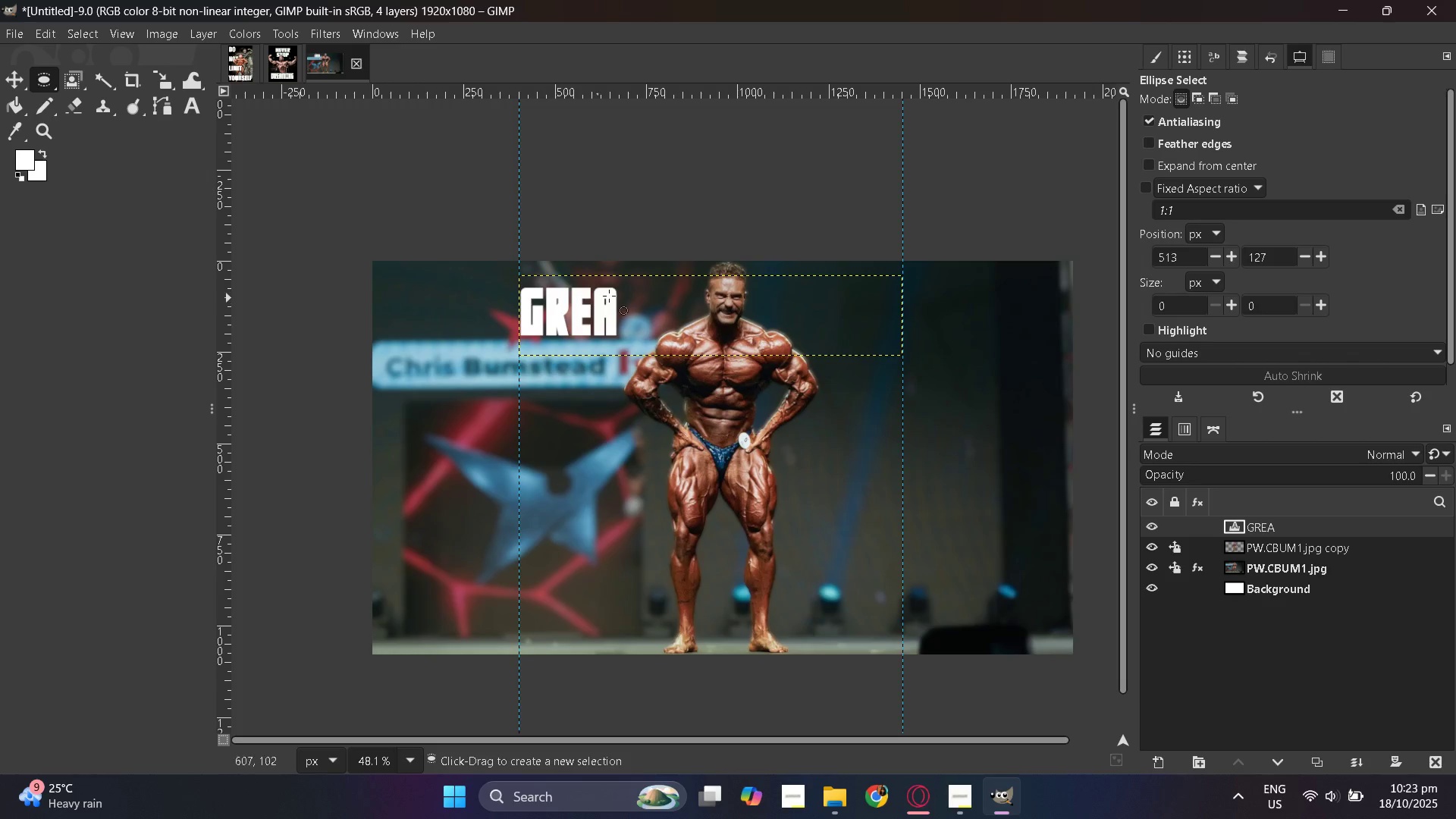 
triple_click([617, 296])
 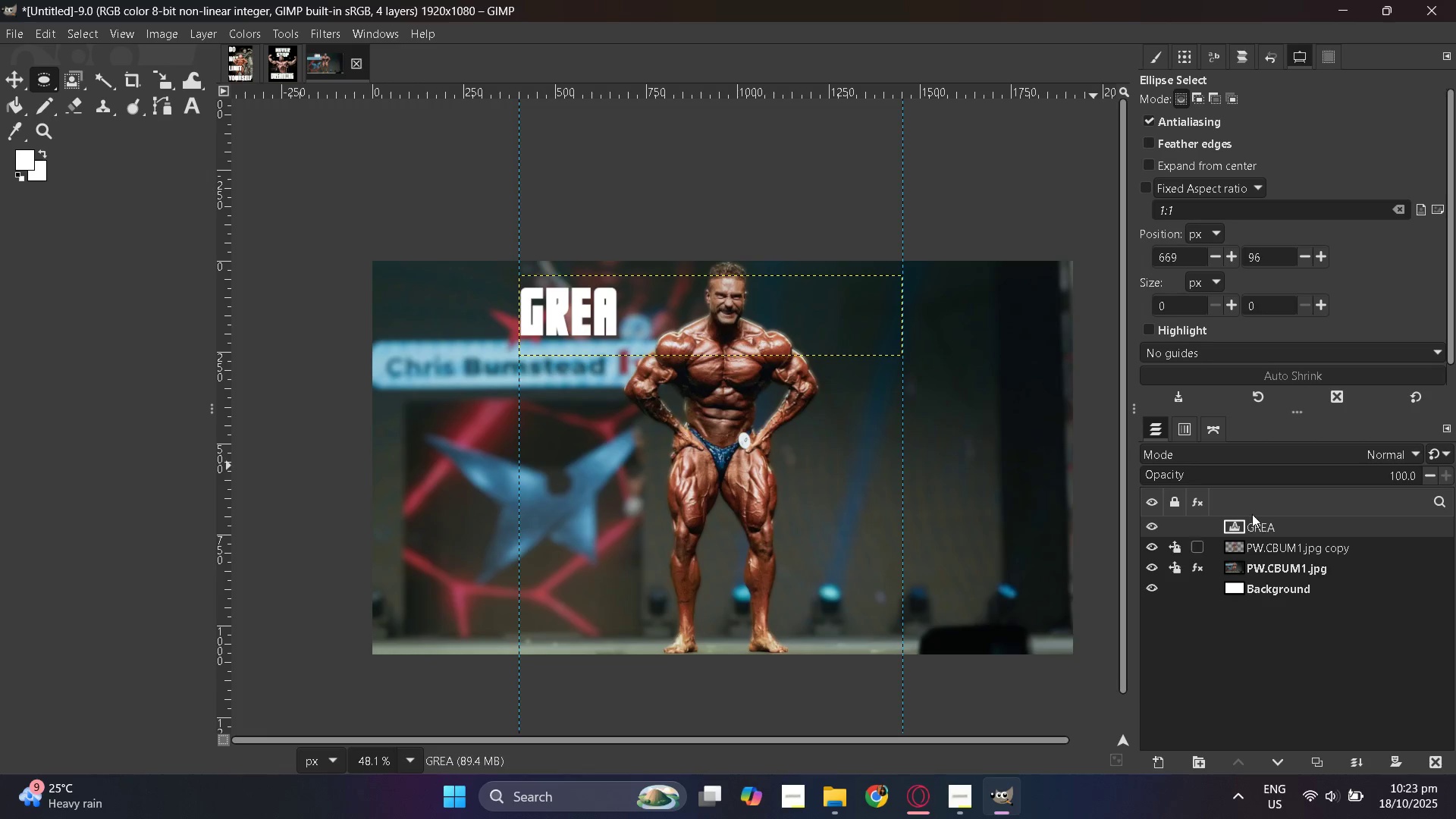 
left_click([1233, 524])
 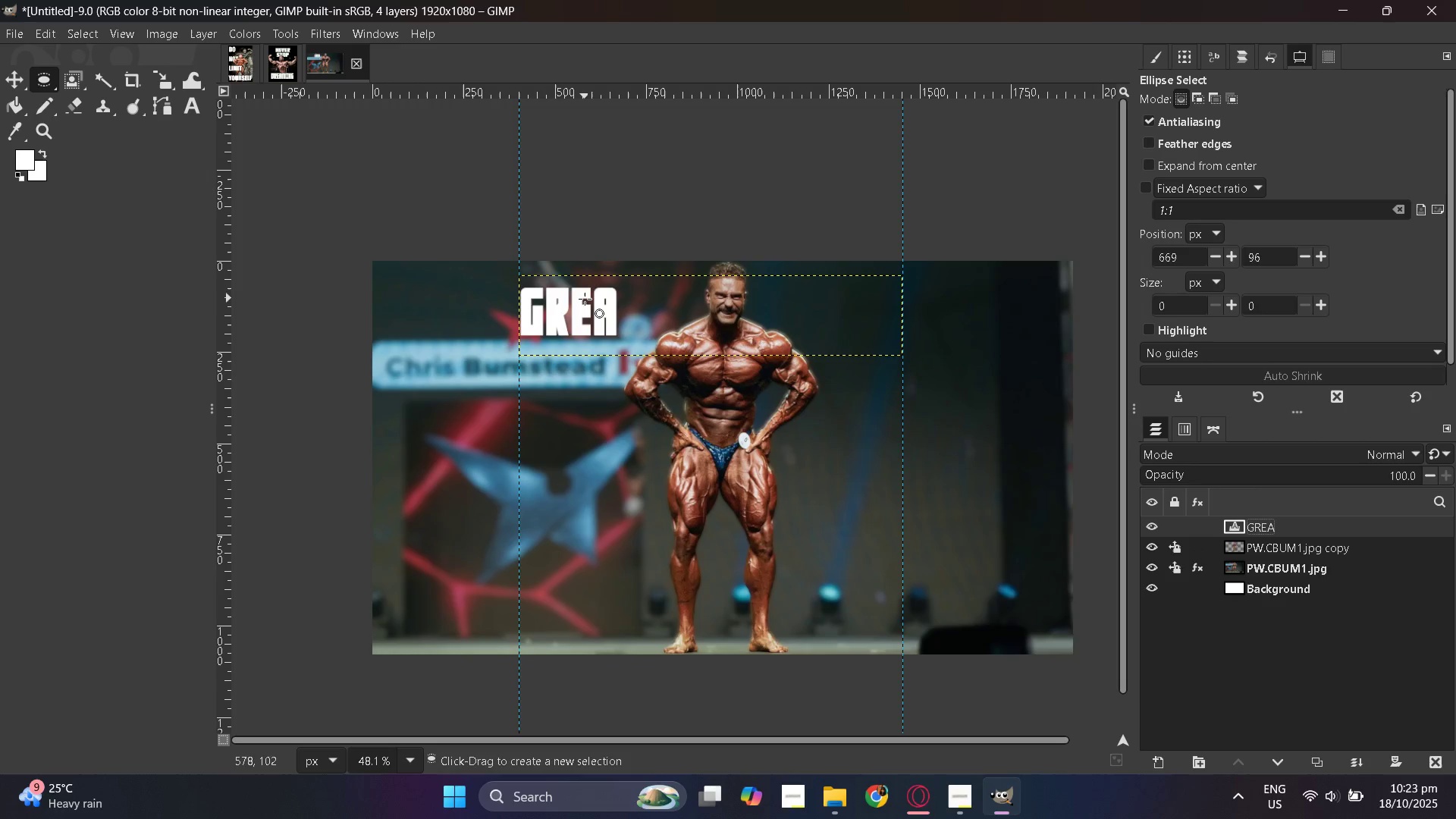 
double_click([587, 302])
 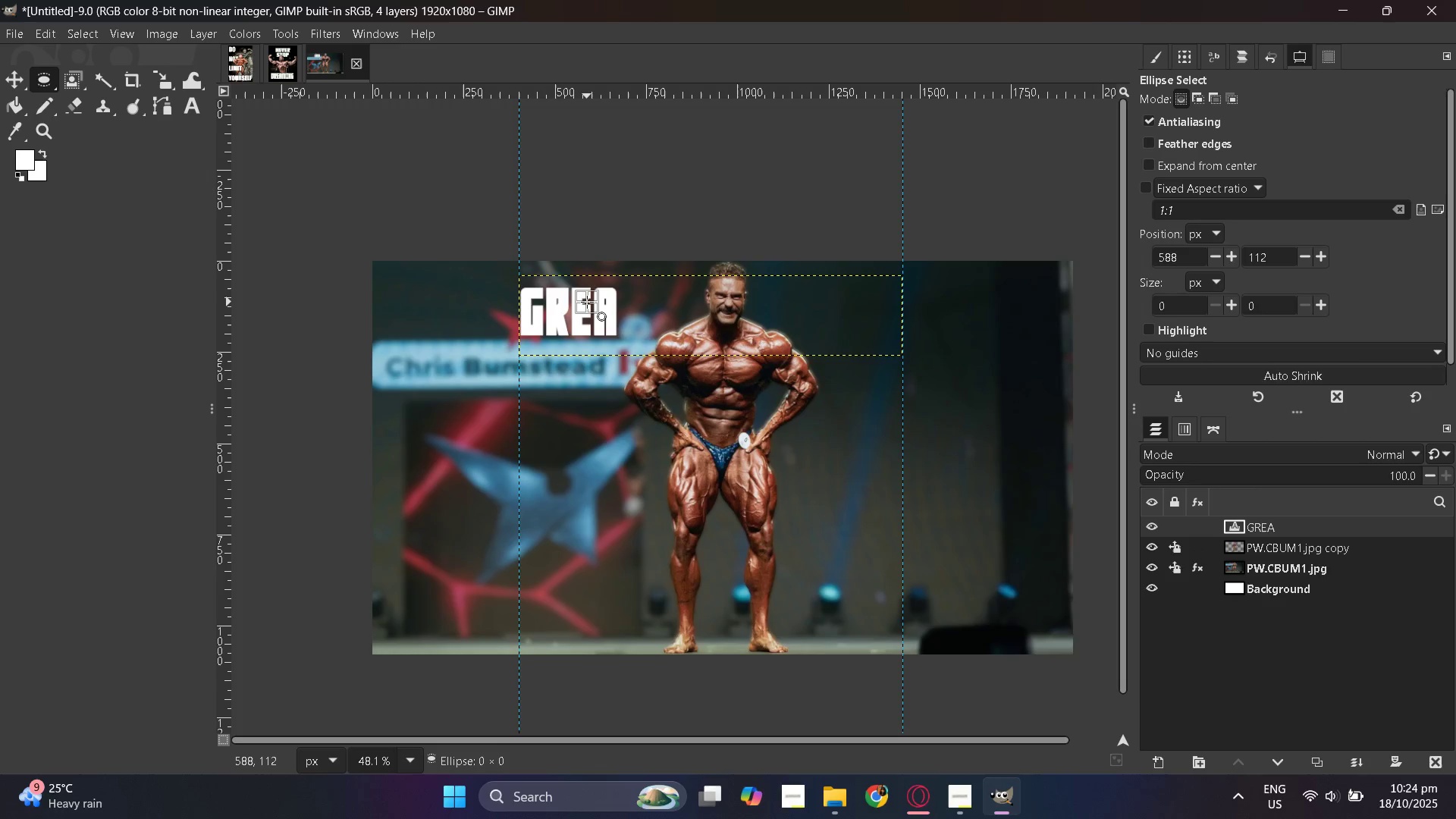 
triple_click([587, 302])
 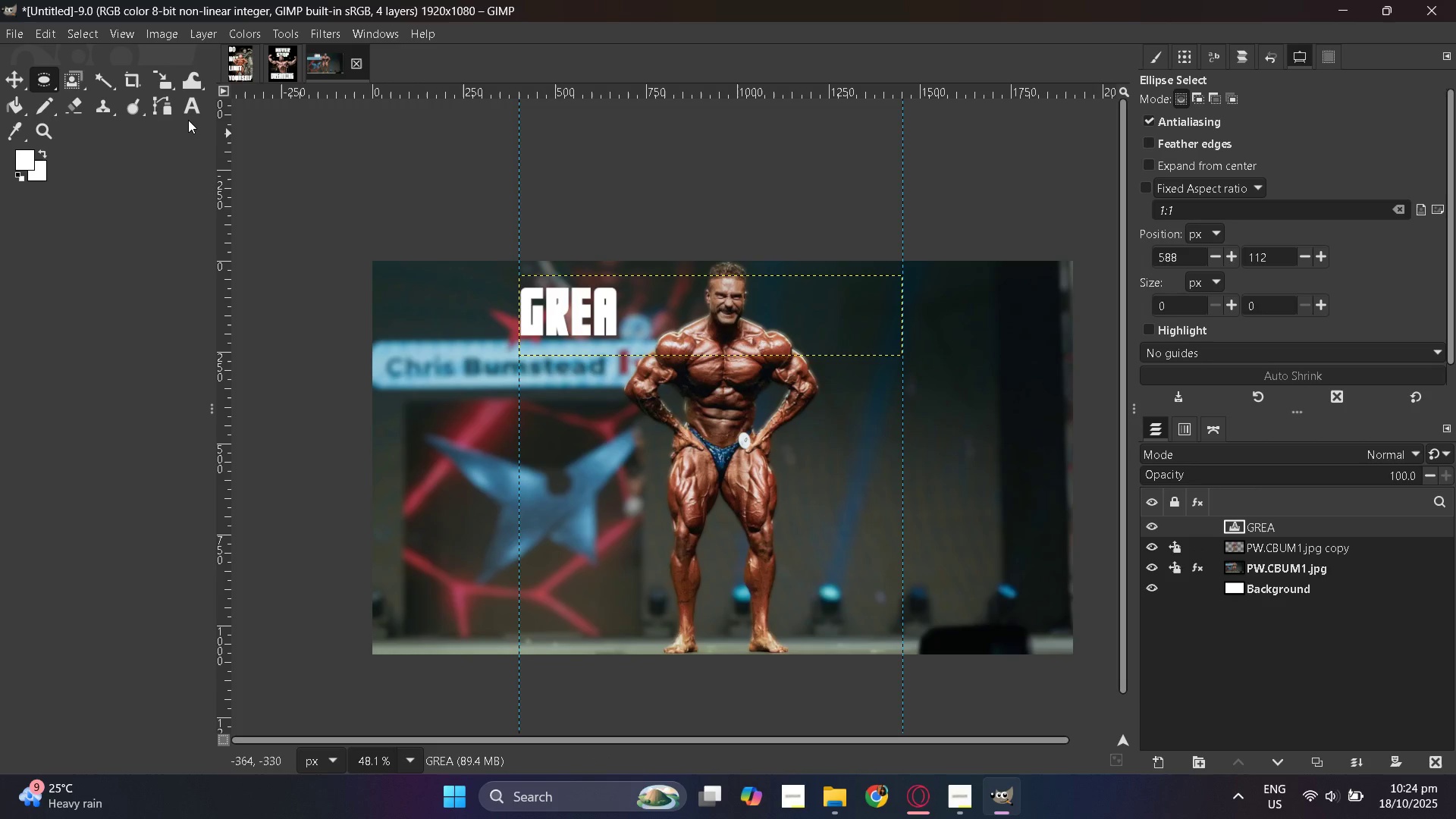 
left_click([190, 114])
 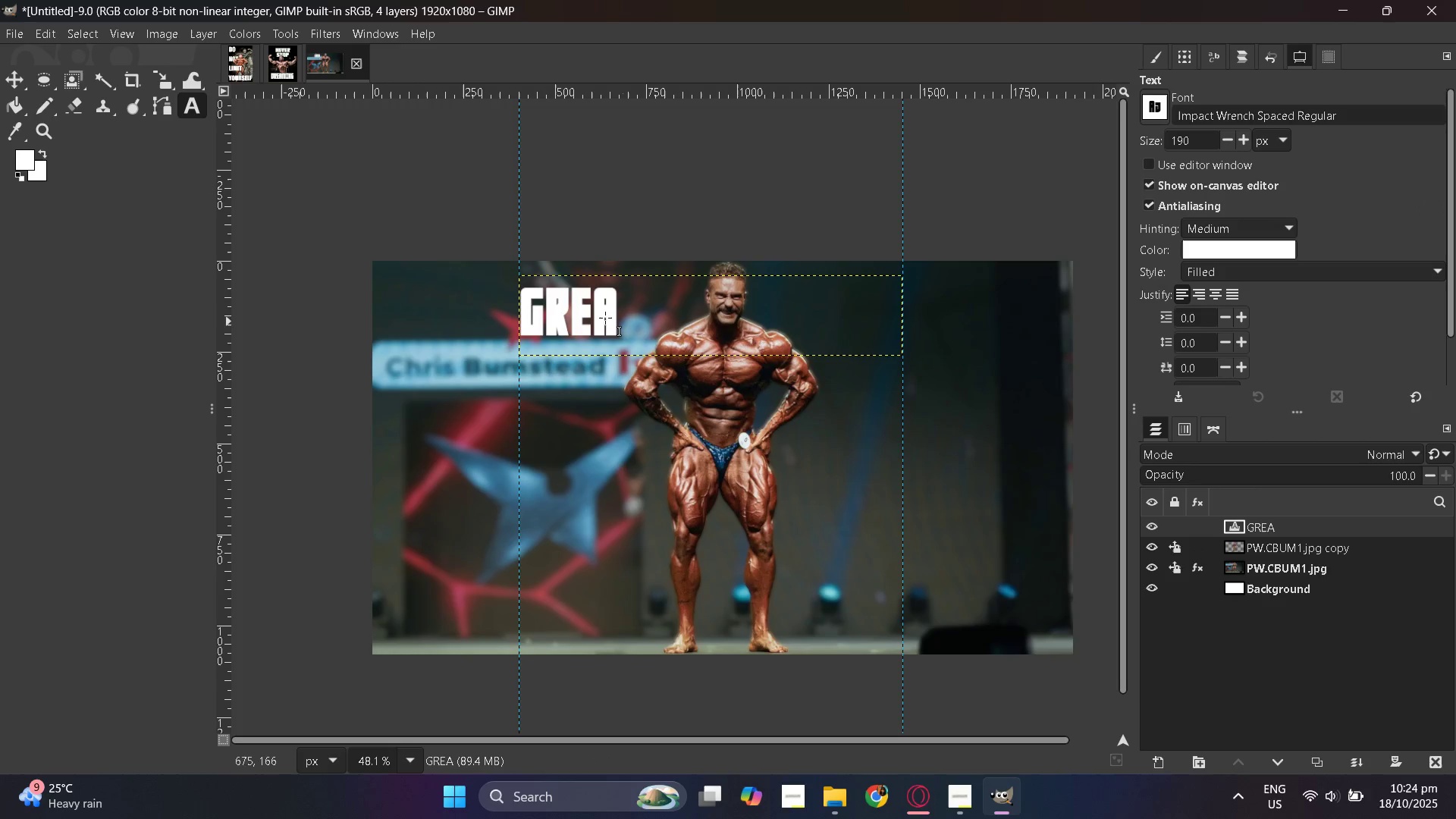 
mouse_move([79, 88])
 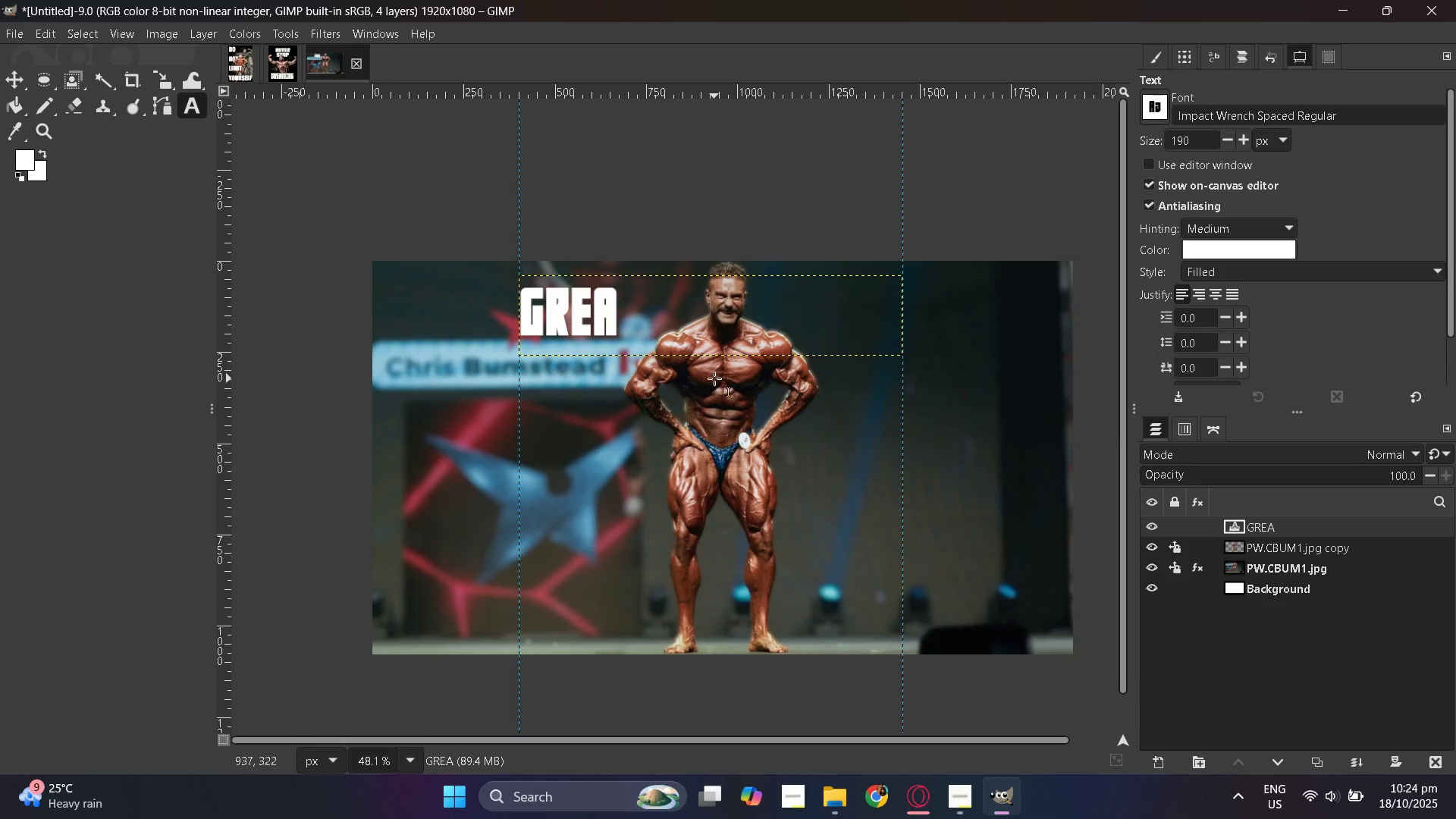 
hold_key(key=ControlLeft, duration=0.75)
scroll: coordinate [714, 370], scroll_direction: up, amount: 4.0
 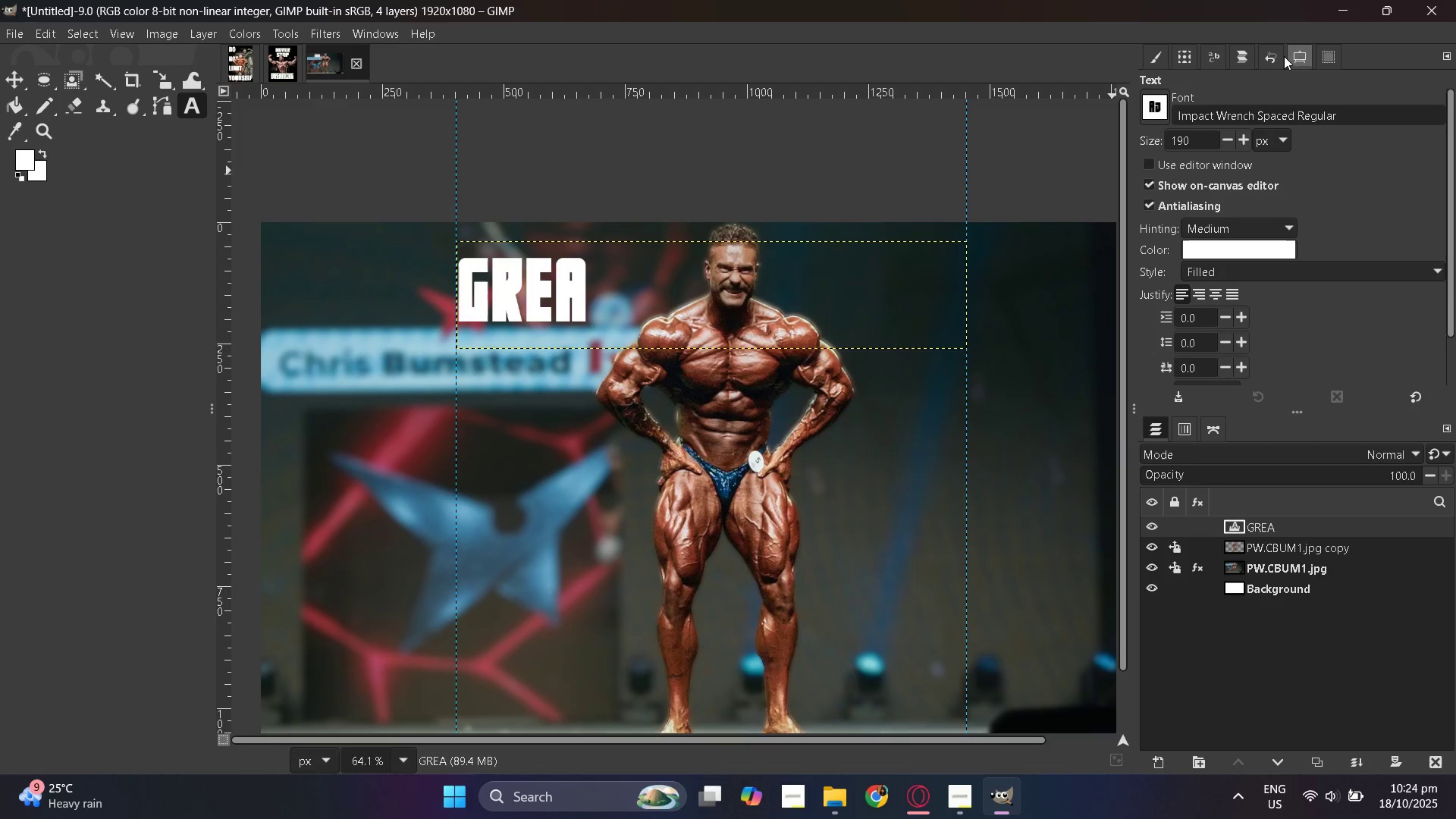 
left_click([1276, 59])
 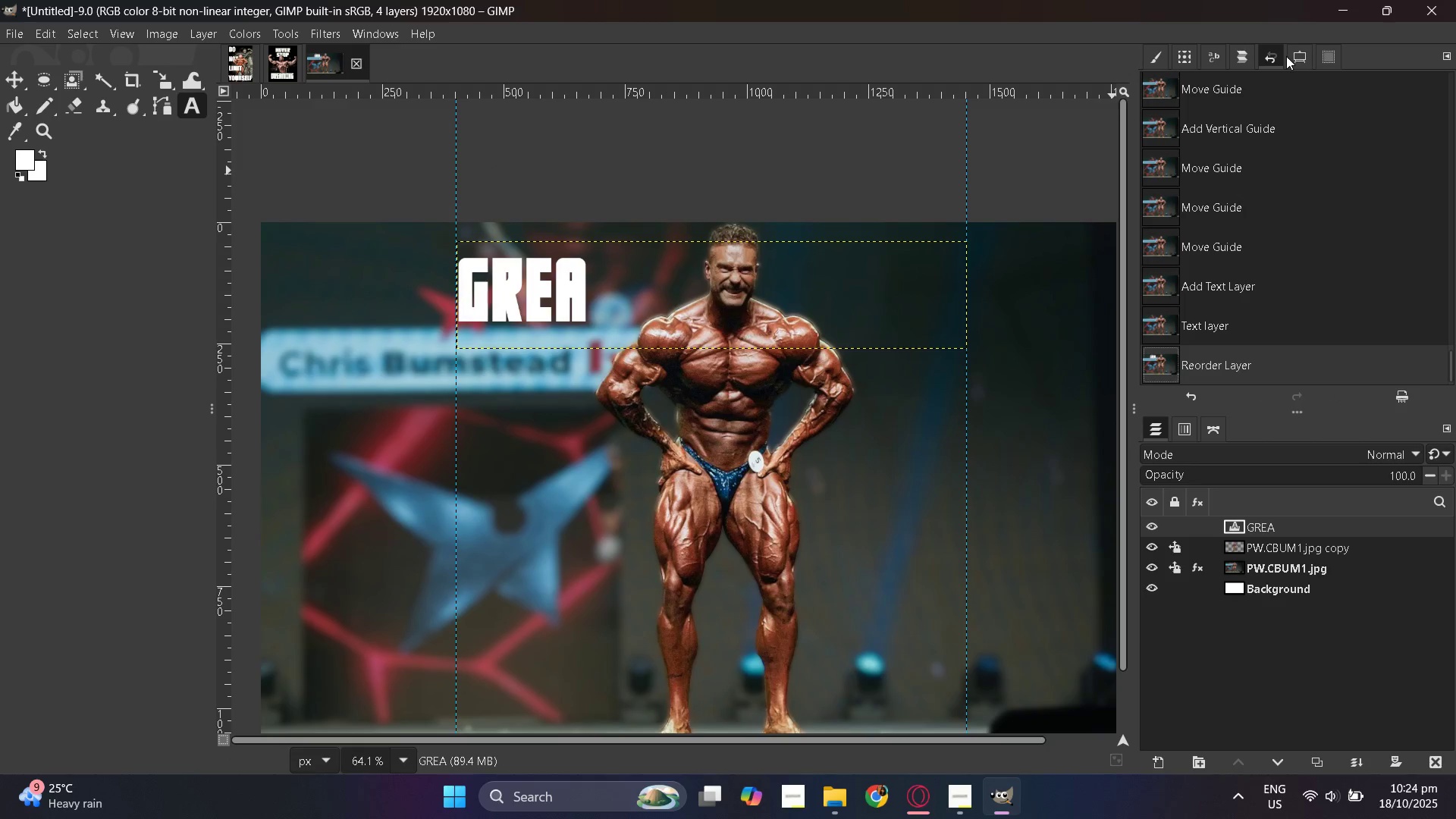 
wait(6.06)
 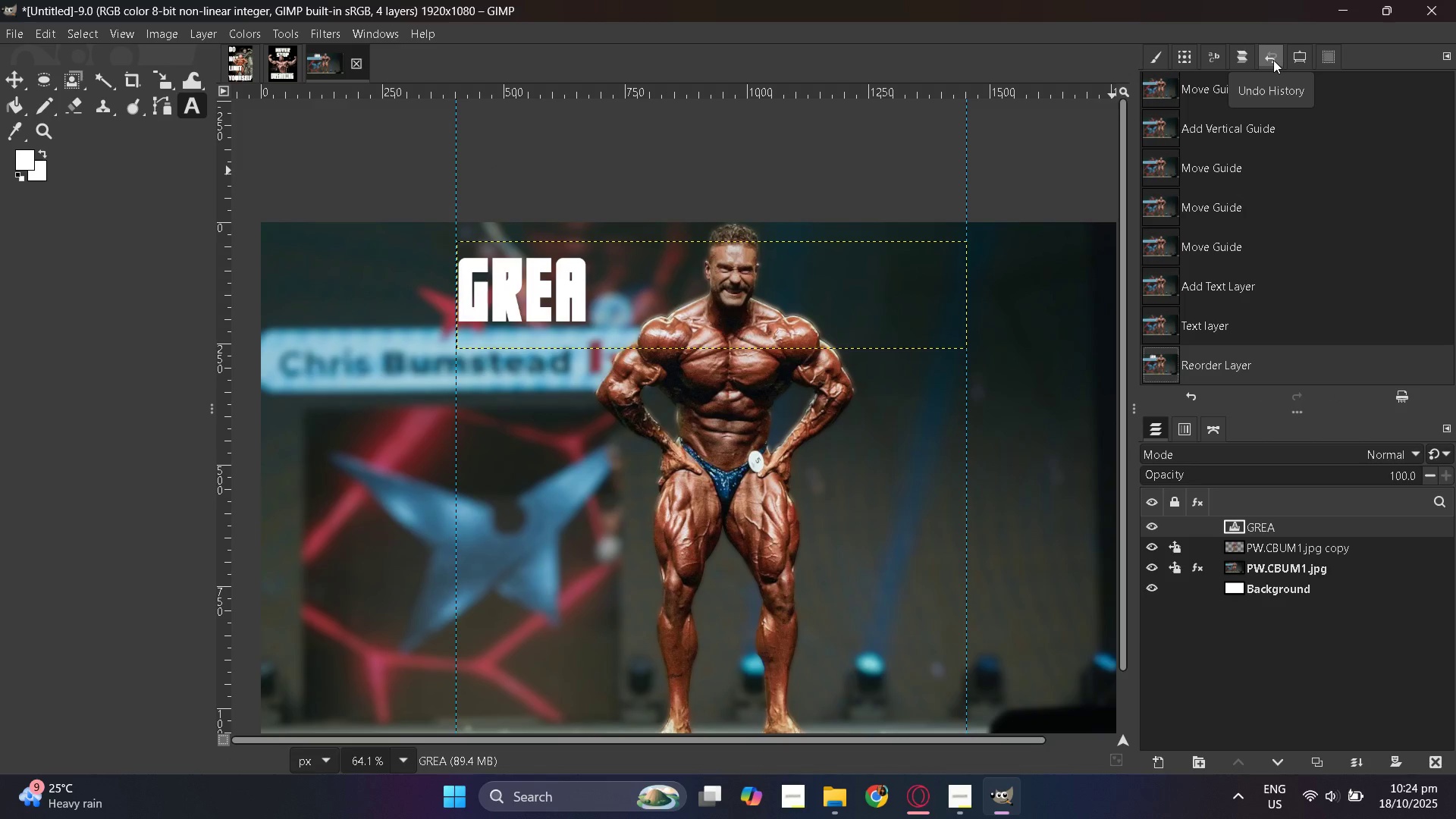 
double_click([496, 287])
 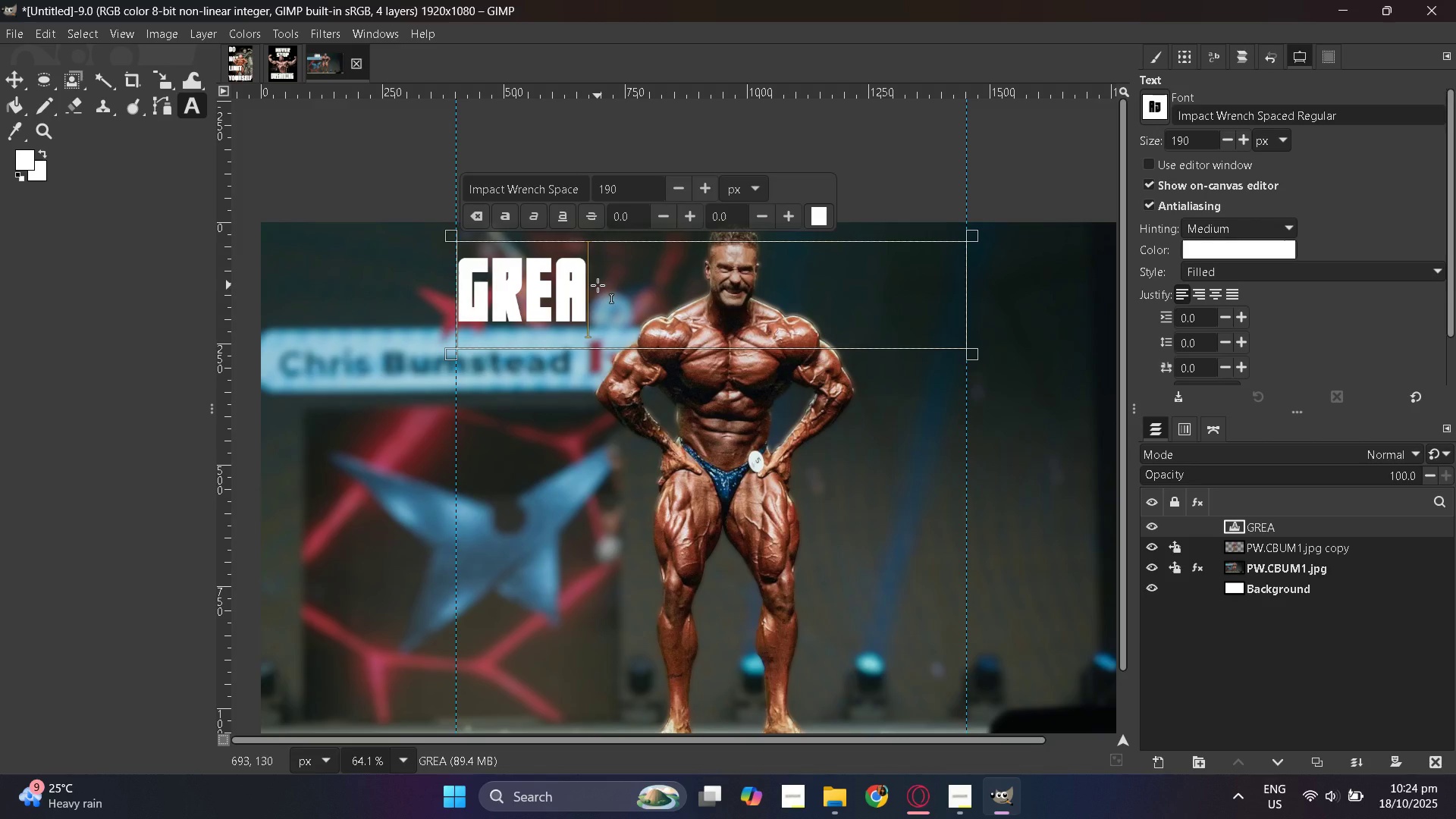 
type(TNESS)
 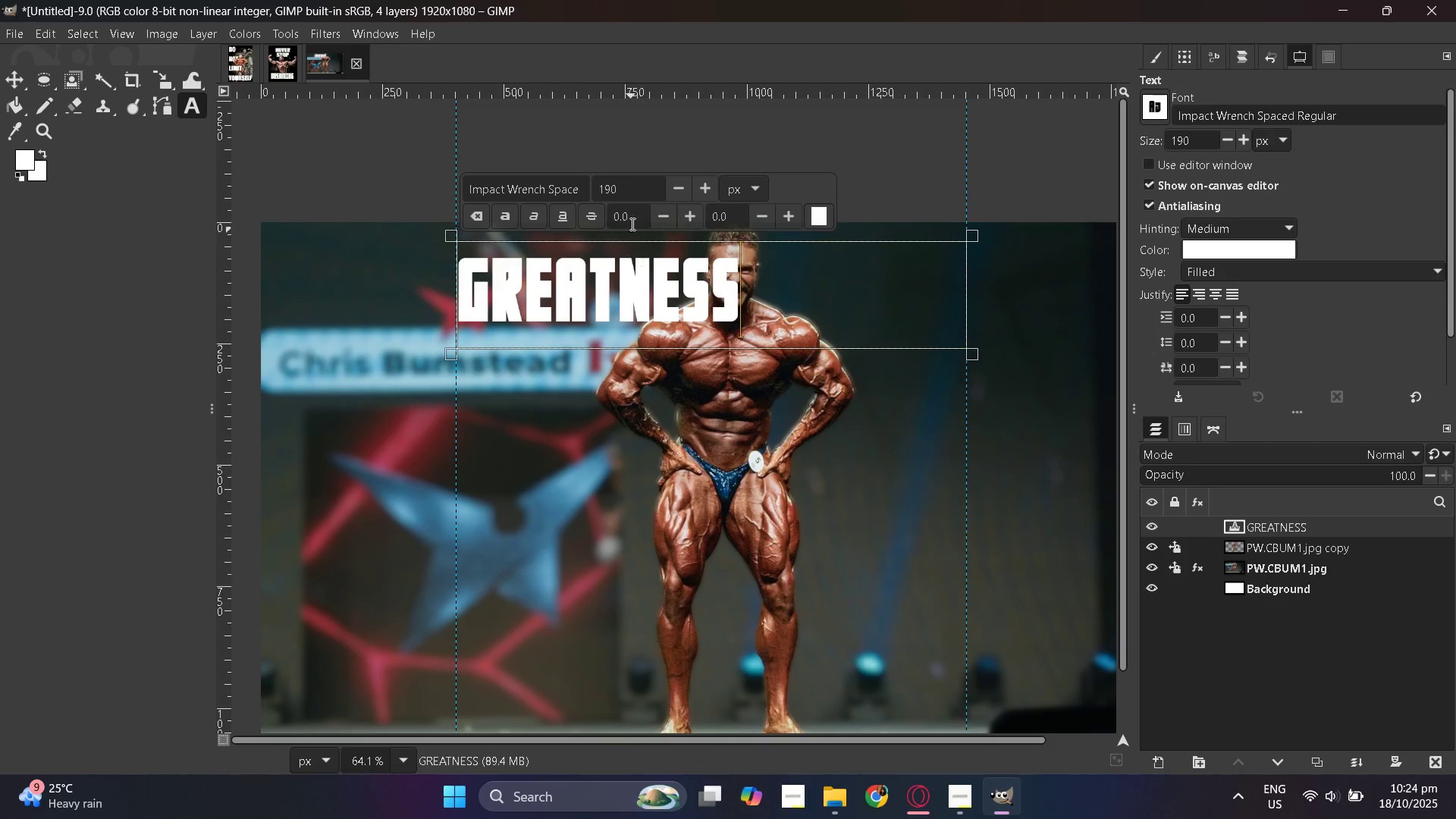 
double_click([636, 185])
 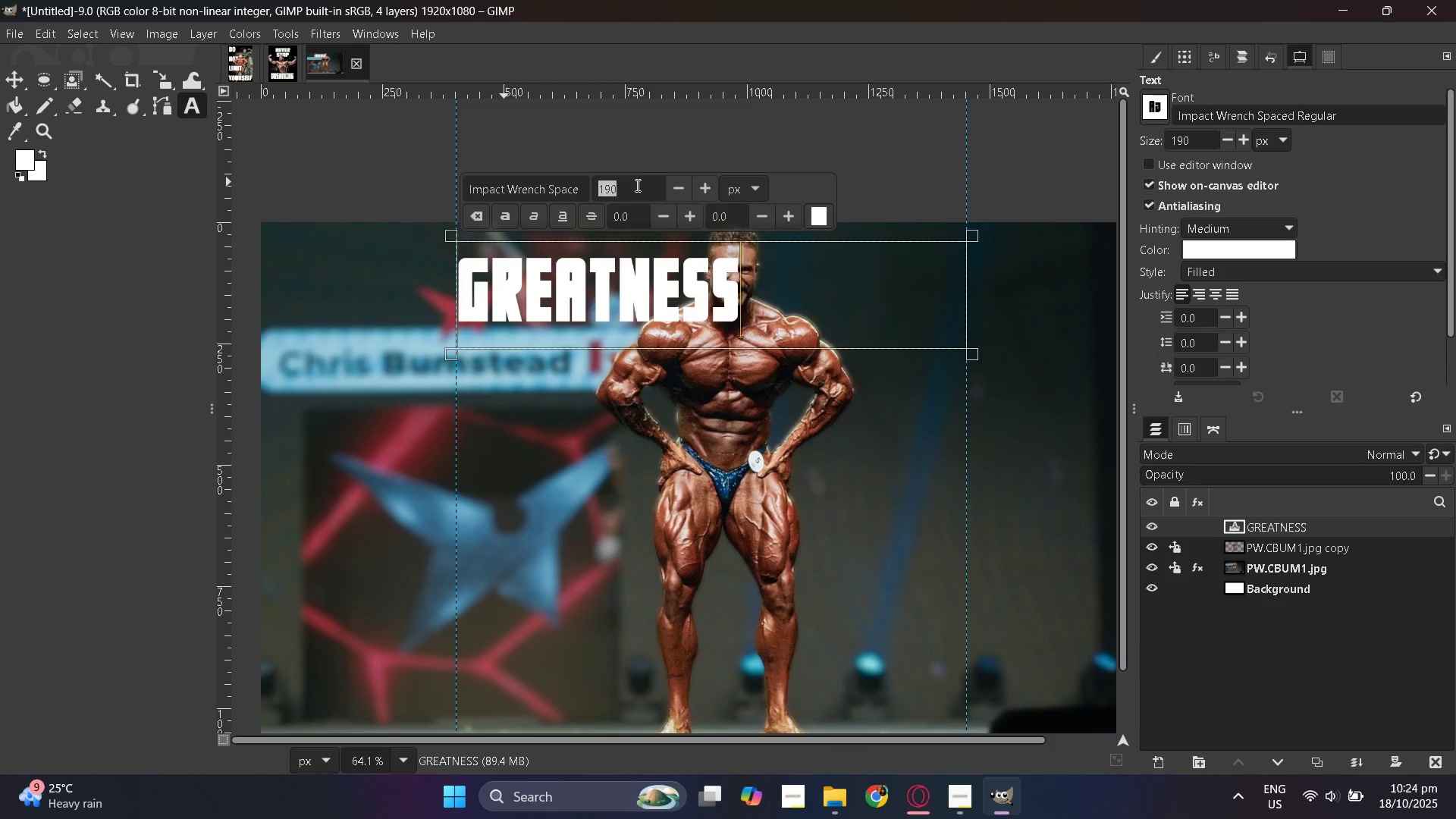 
key(Numpad2)
 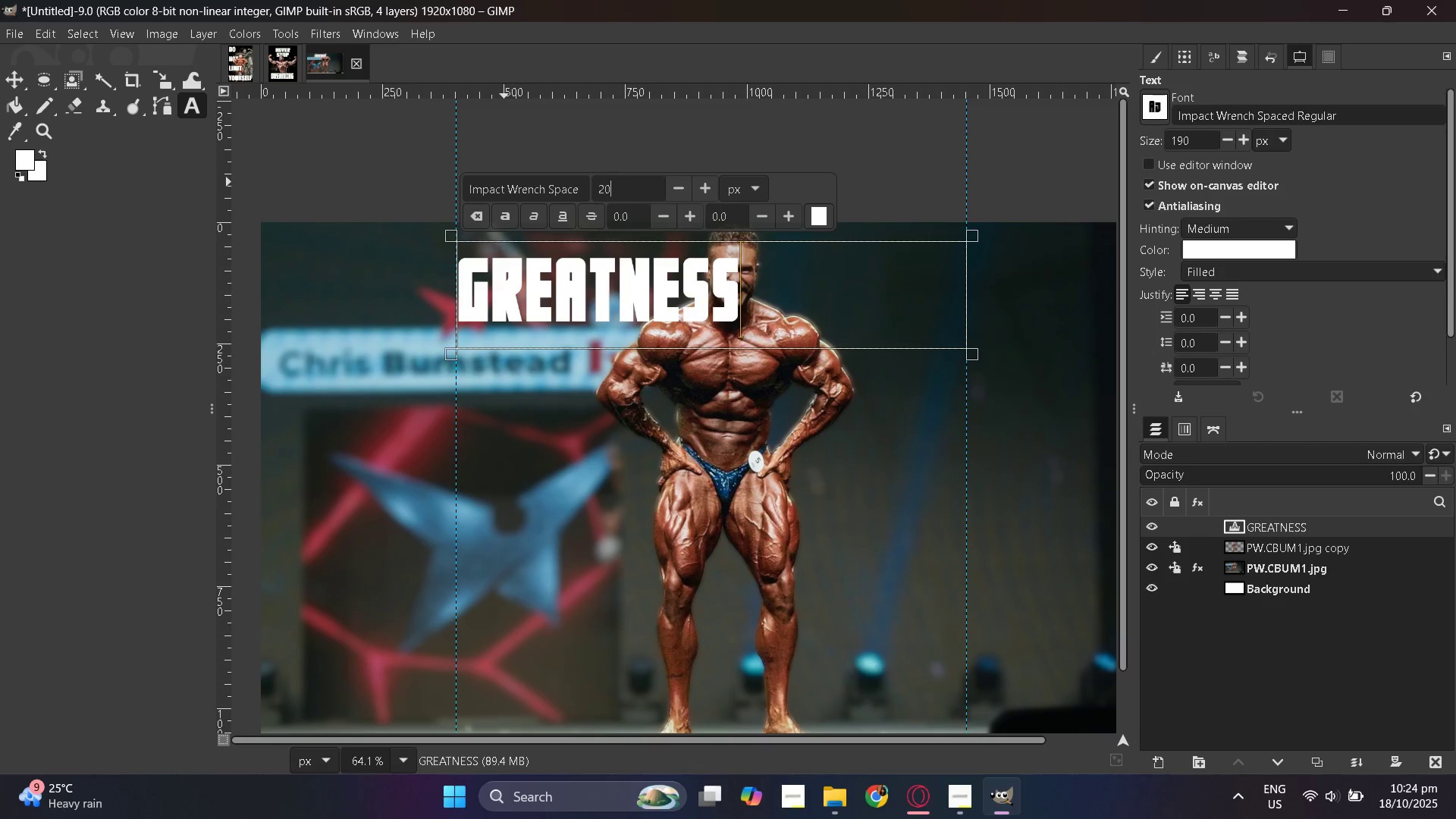 
key(Numpad0)
 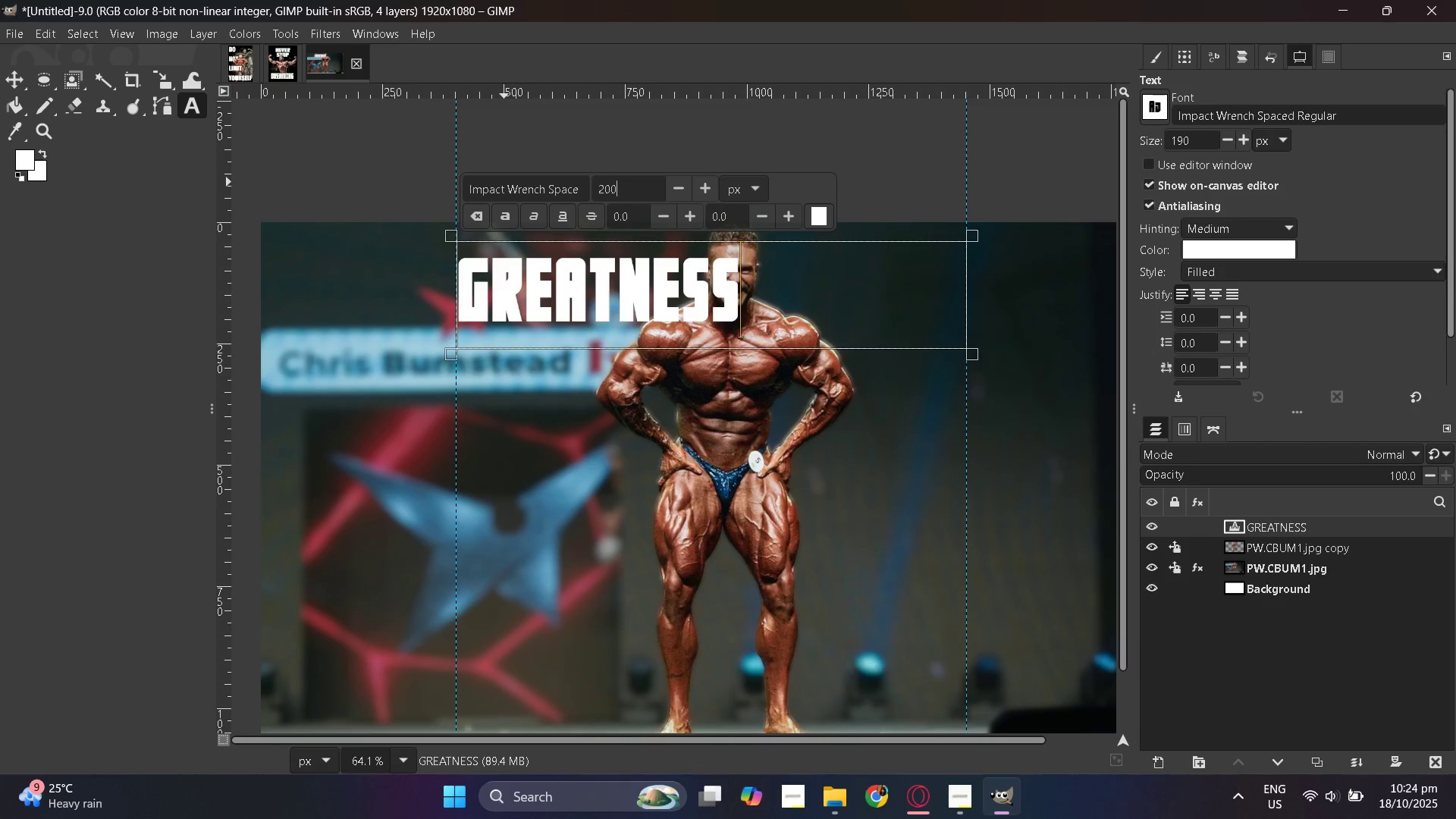 
key(Numpad0)
 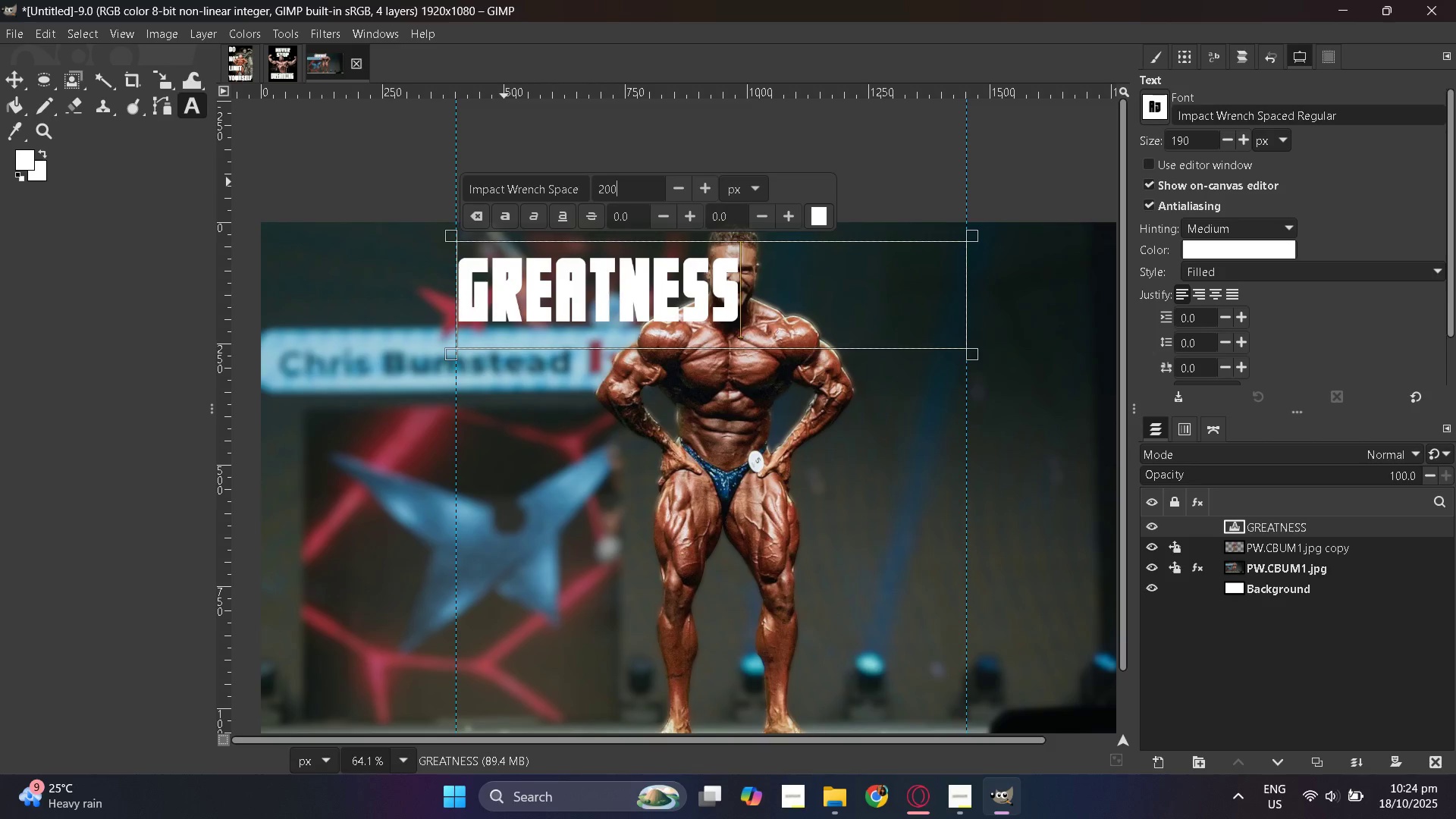 
key(NumpadEnter)
 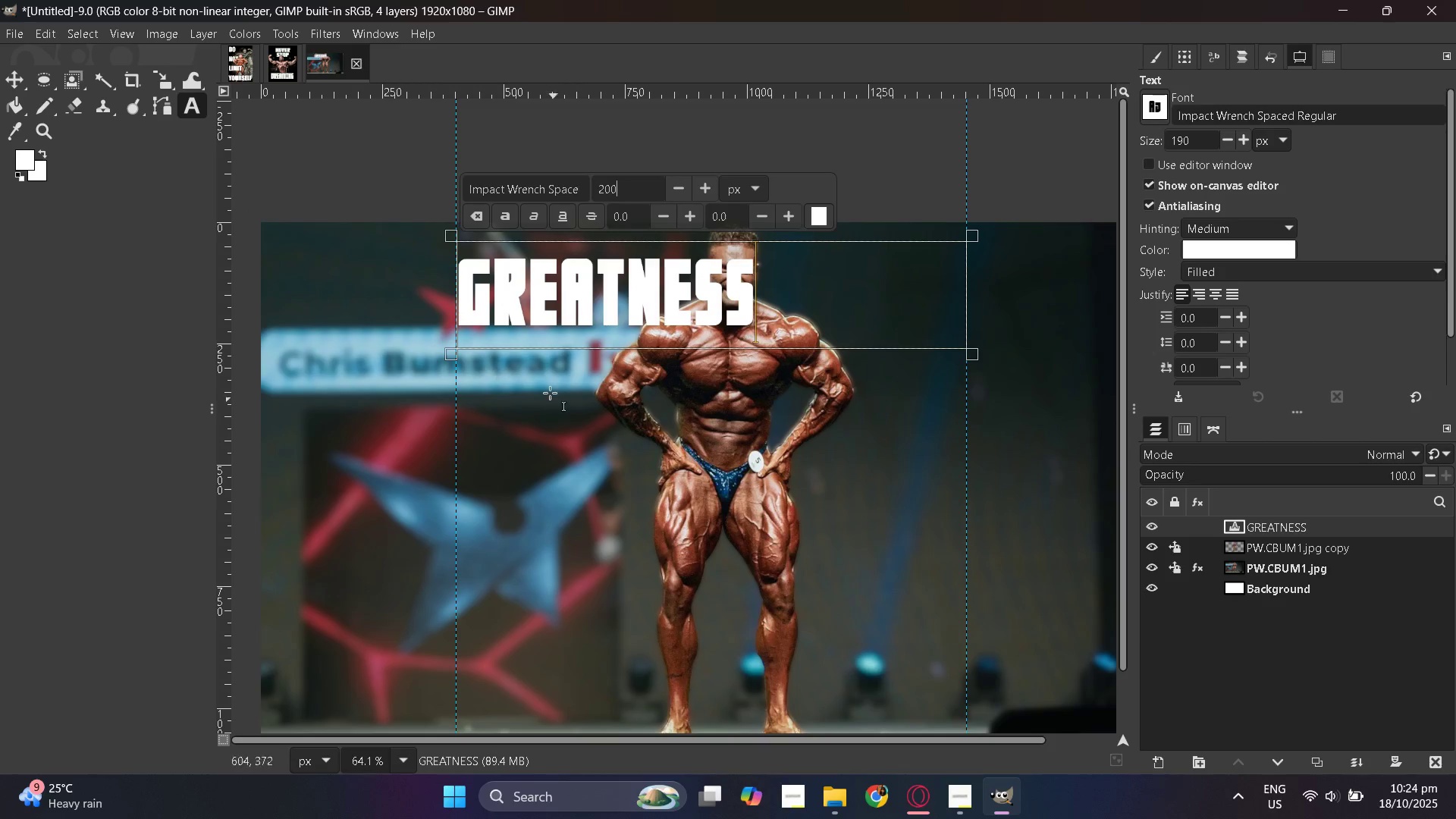 
wait(17.96)
 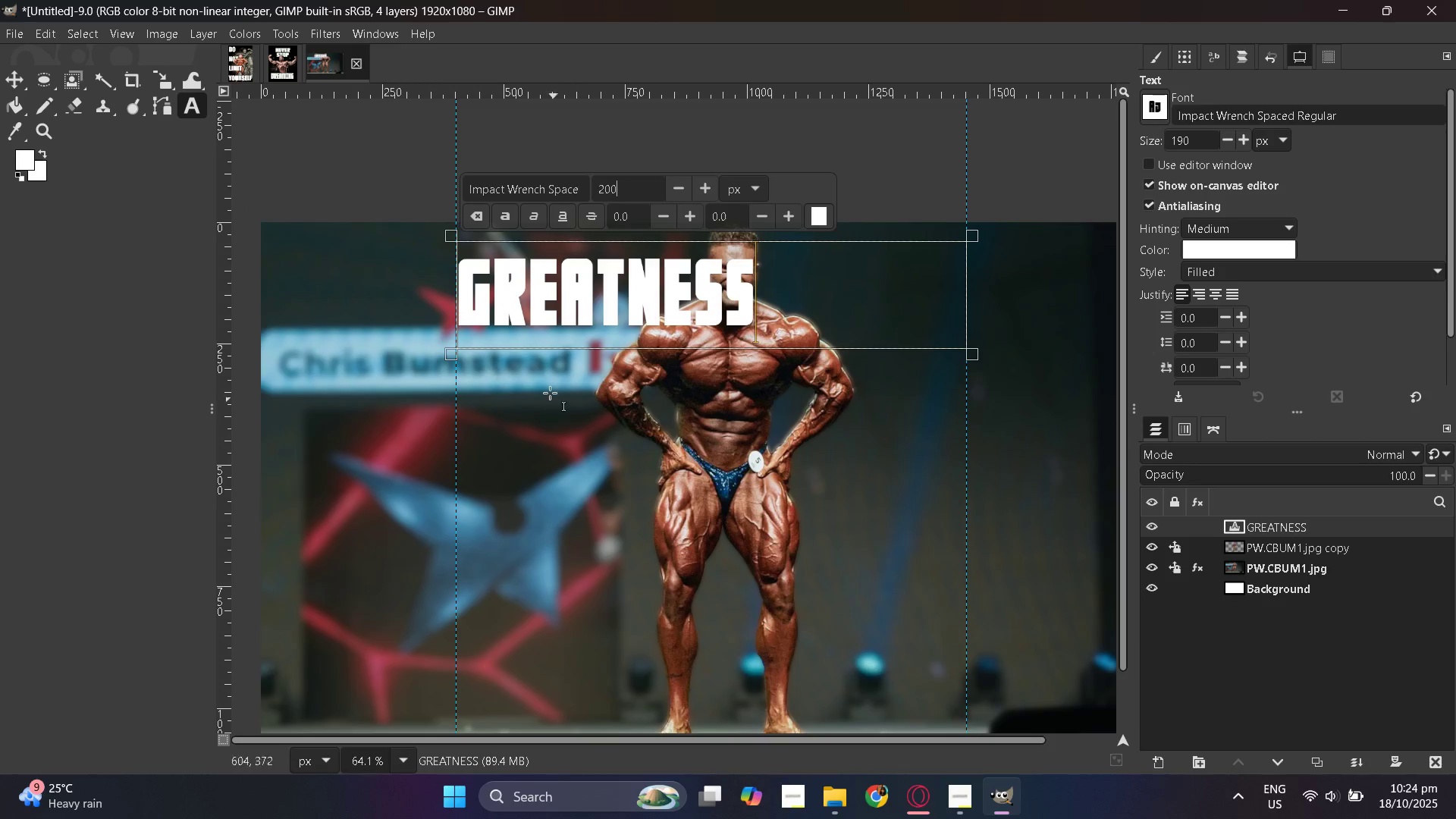 
left_click([595, 412])
 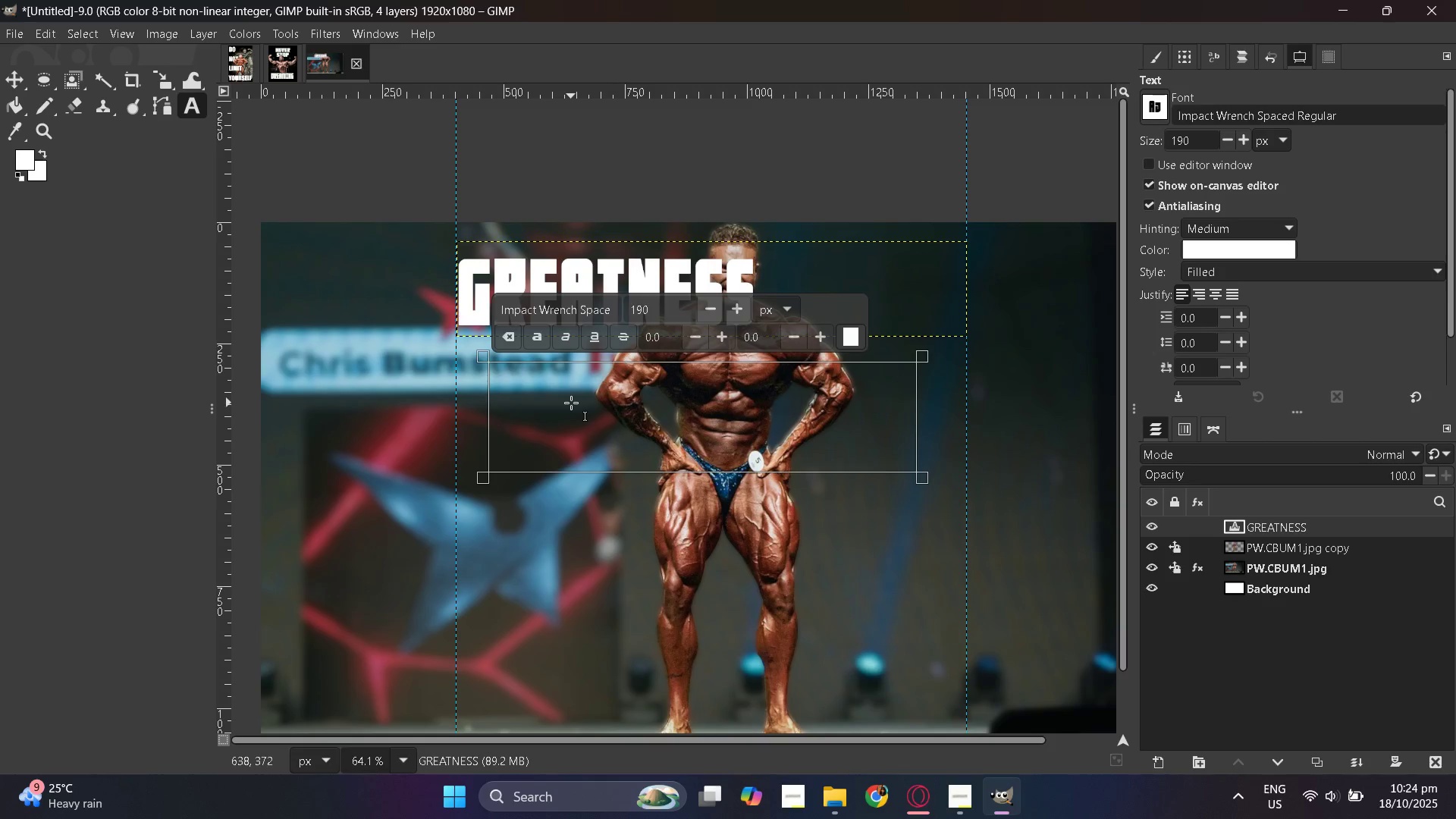 
double_click([571, 403])
 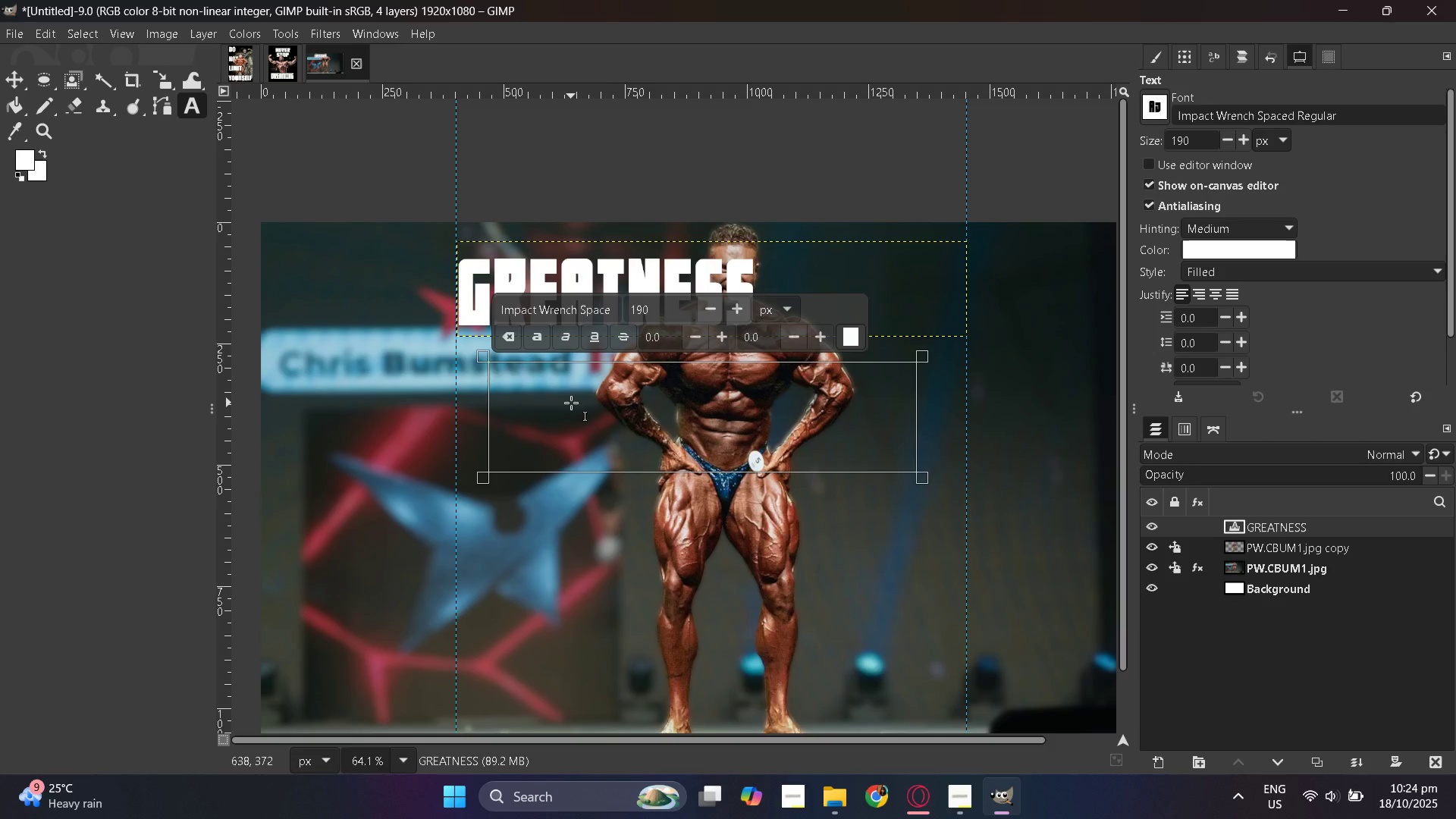 
type(TAKES)
 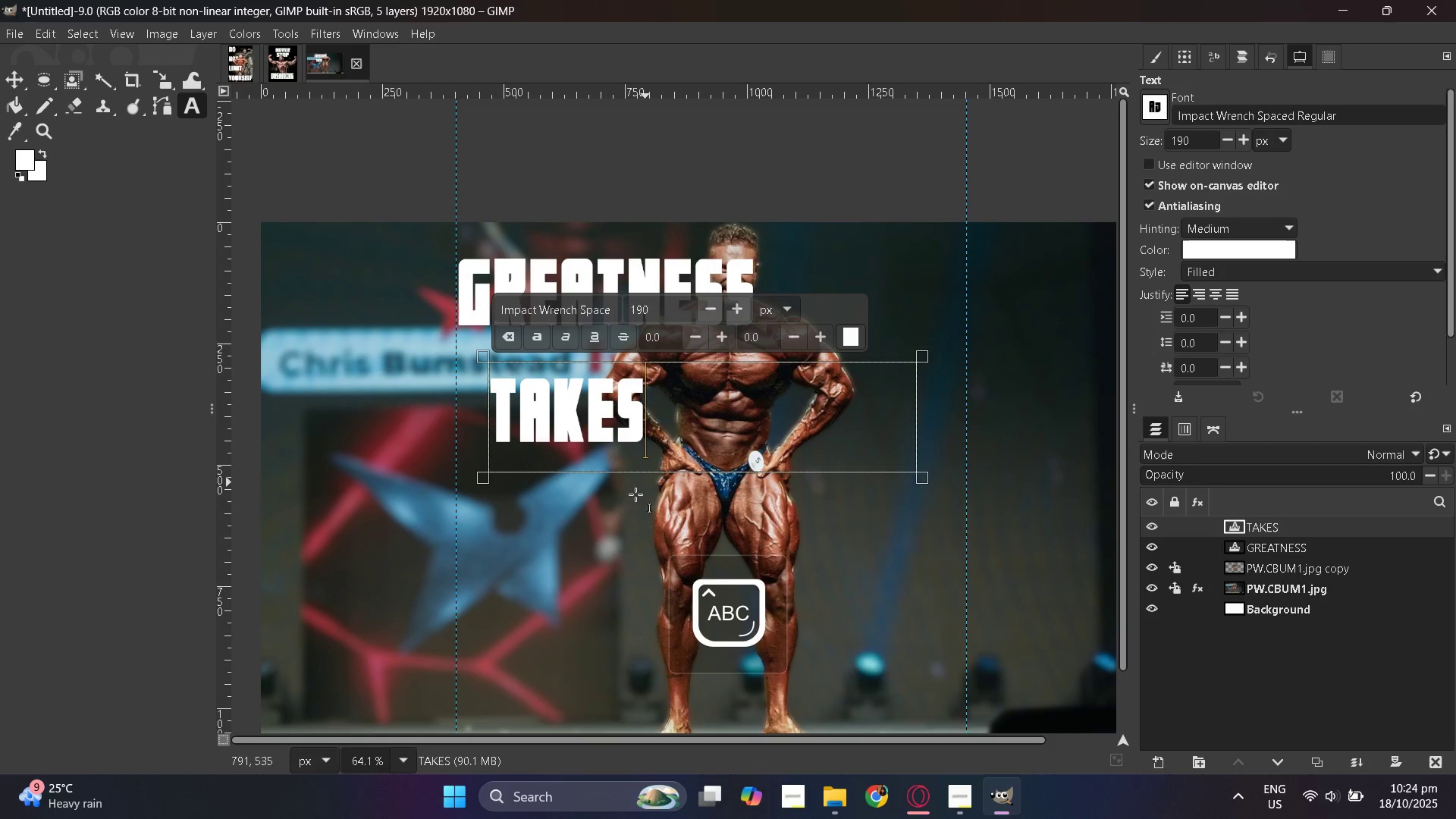 
scroll: coordinate [588, 522], scroll_direction: down, amount: 2.0
 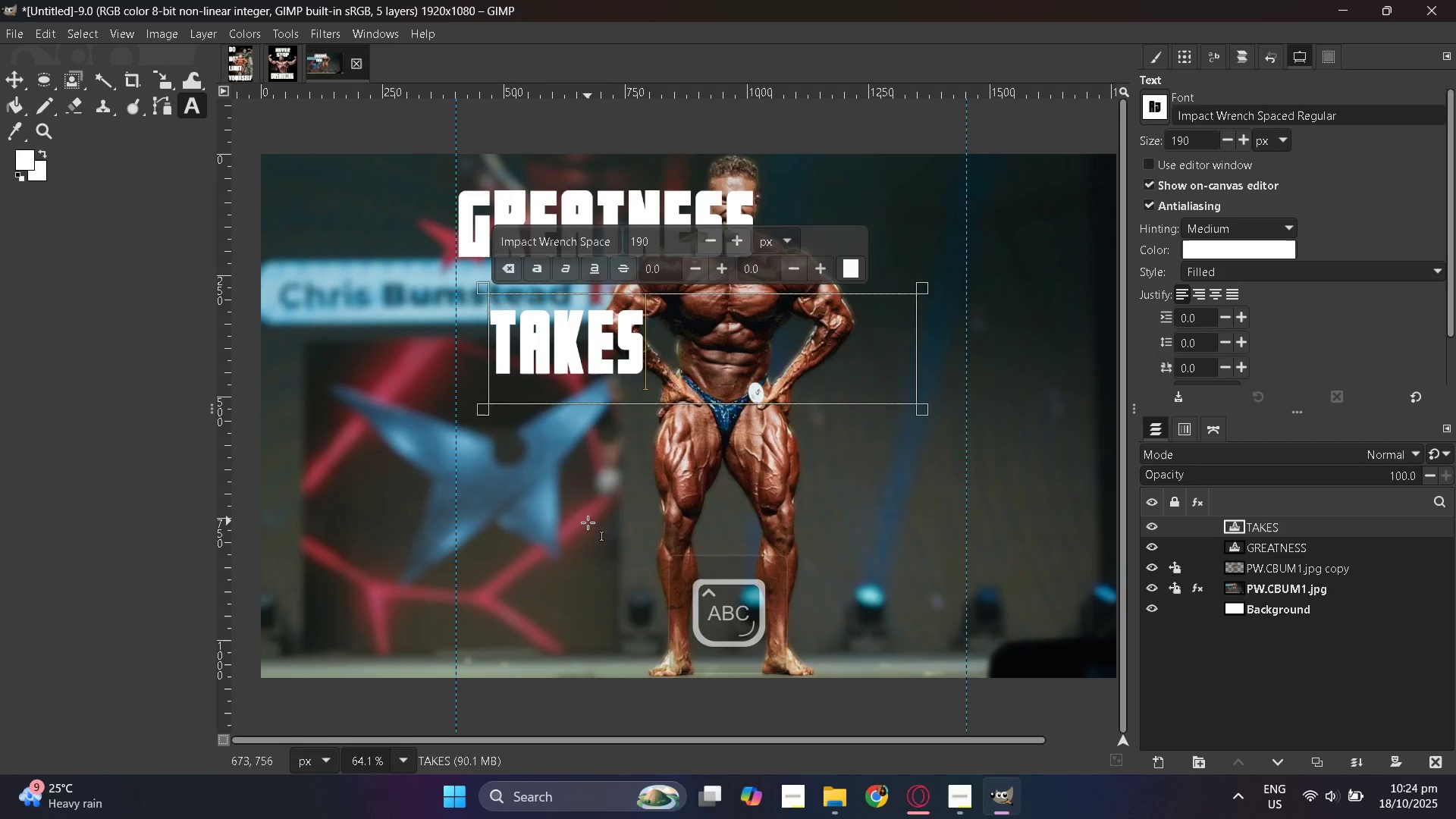 
left_click([588, 522])
 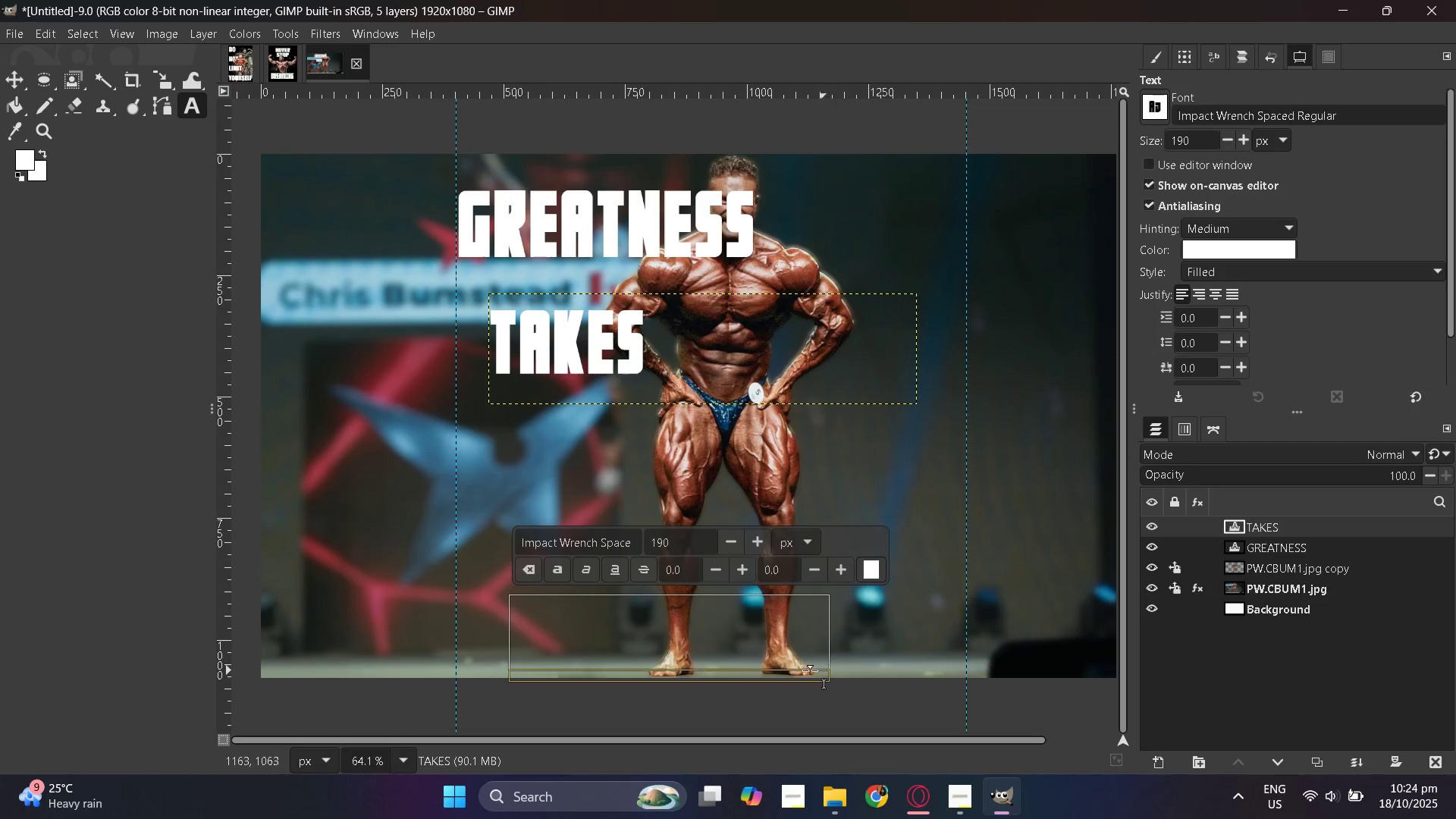 
left_click([662, 642])
 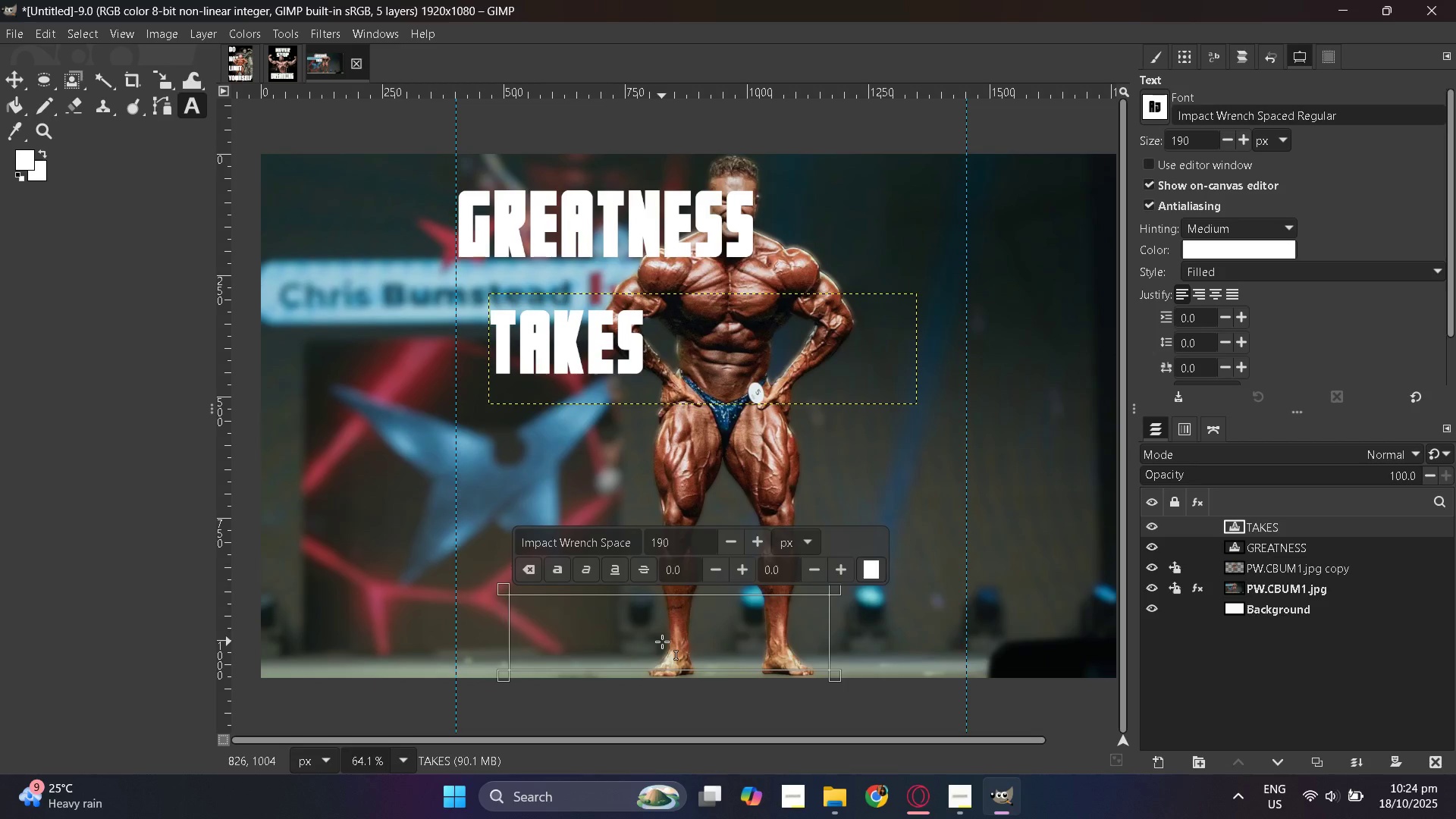 
type(TIM)
 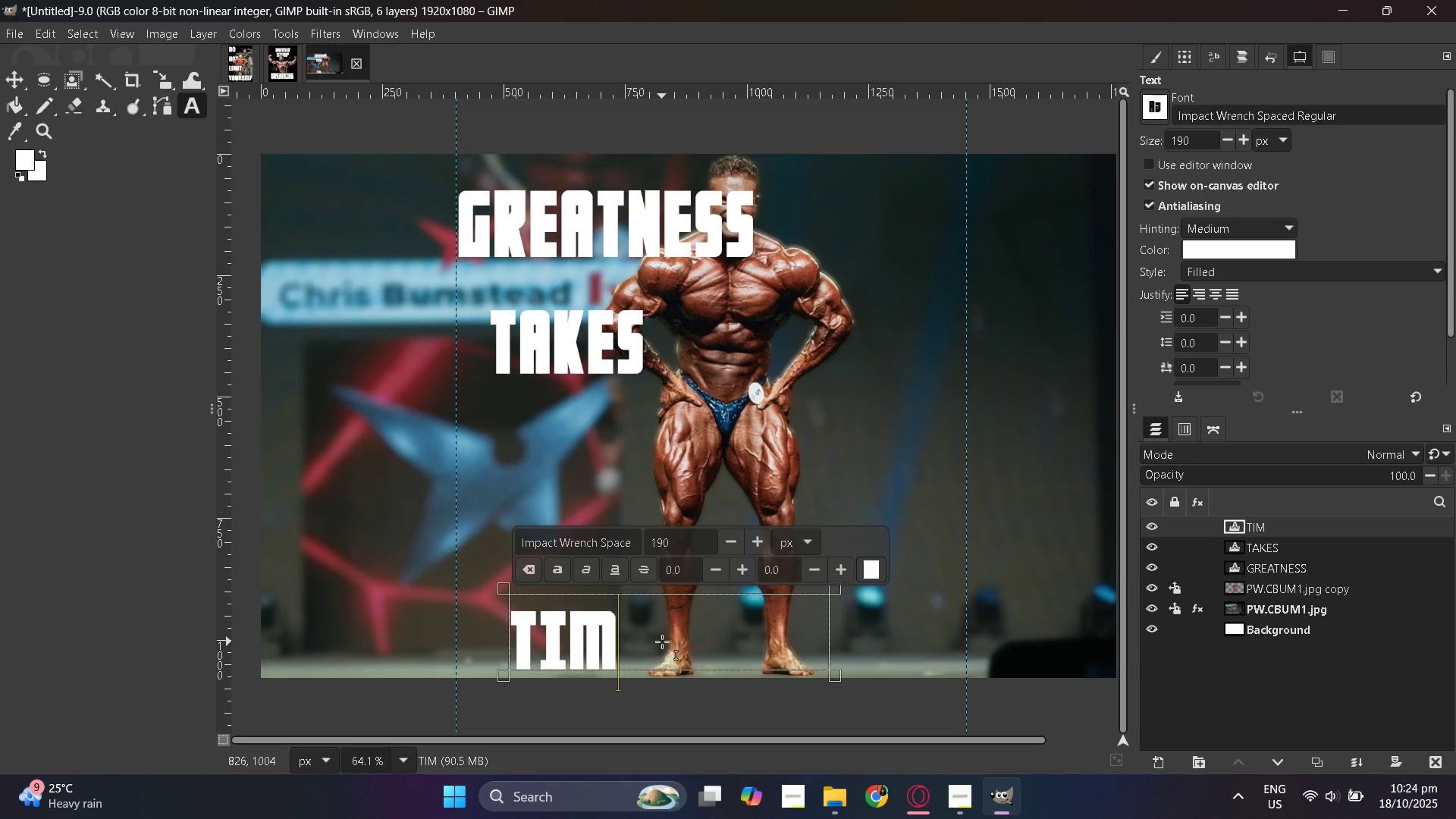 
scroll: coordinate [169, 244], scroll_direction: up, amount: 2.0
 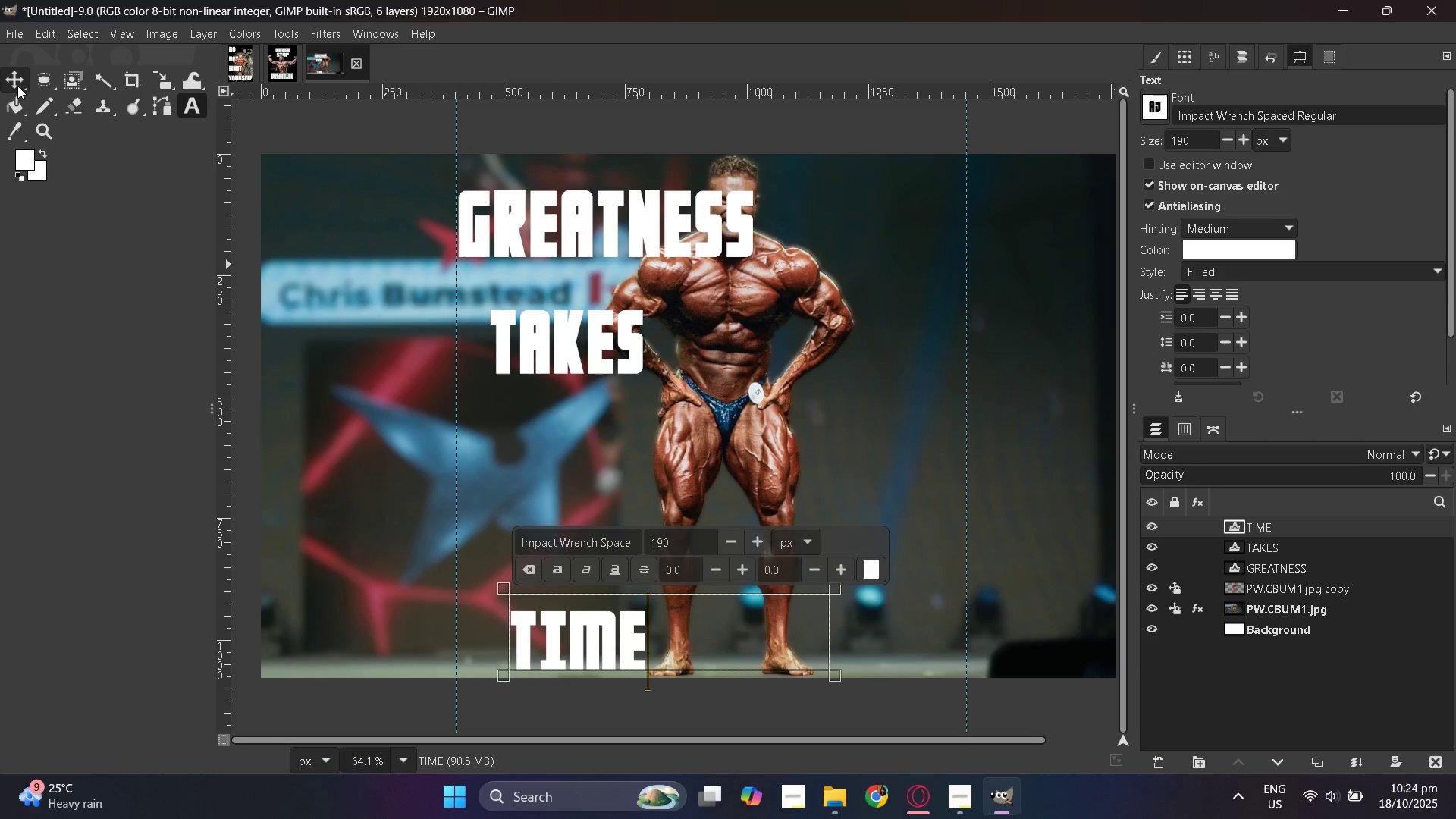 
left_click([17, 86])
 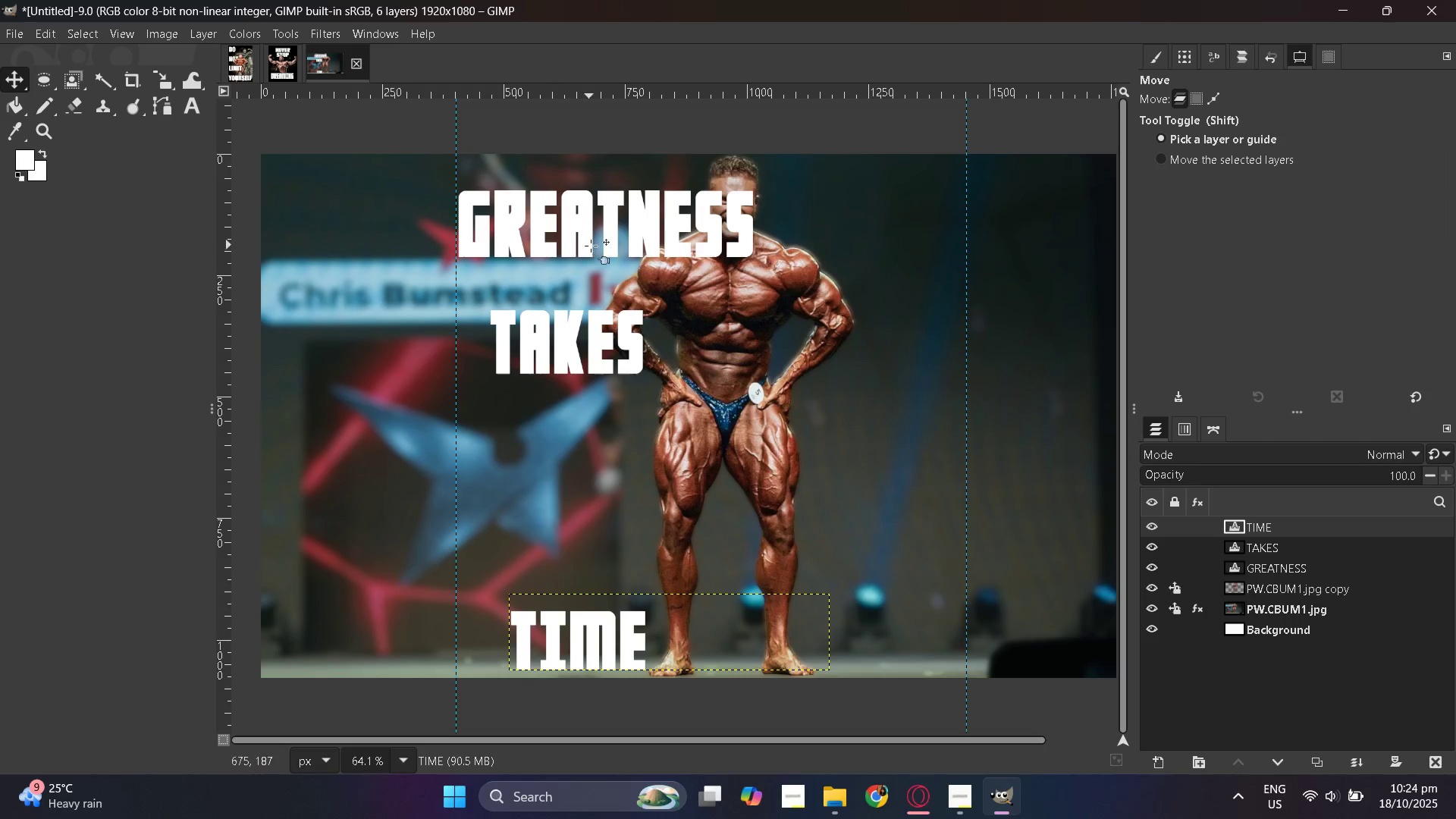 
scroll: coordinate [595, 249], scroll_direction: up, amount: 2.0
 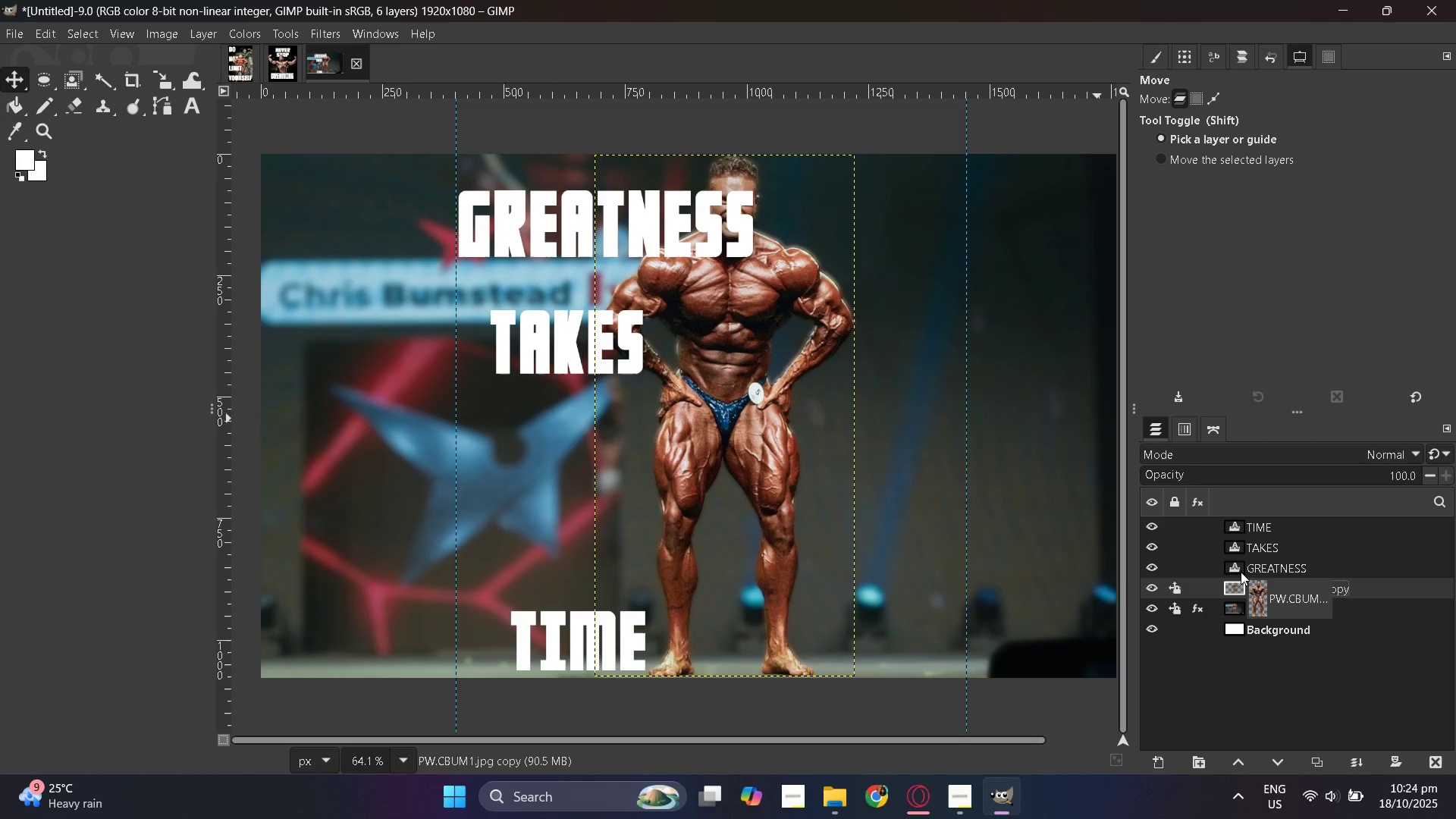 
wait(7.17)
 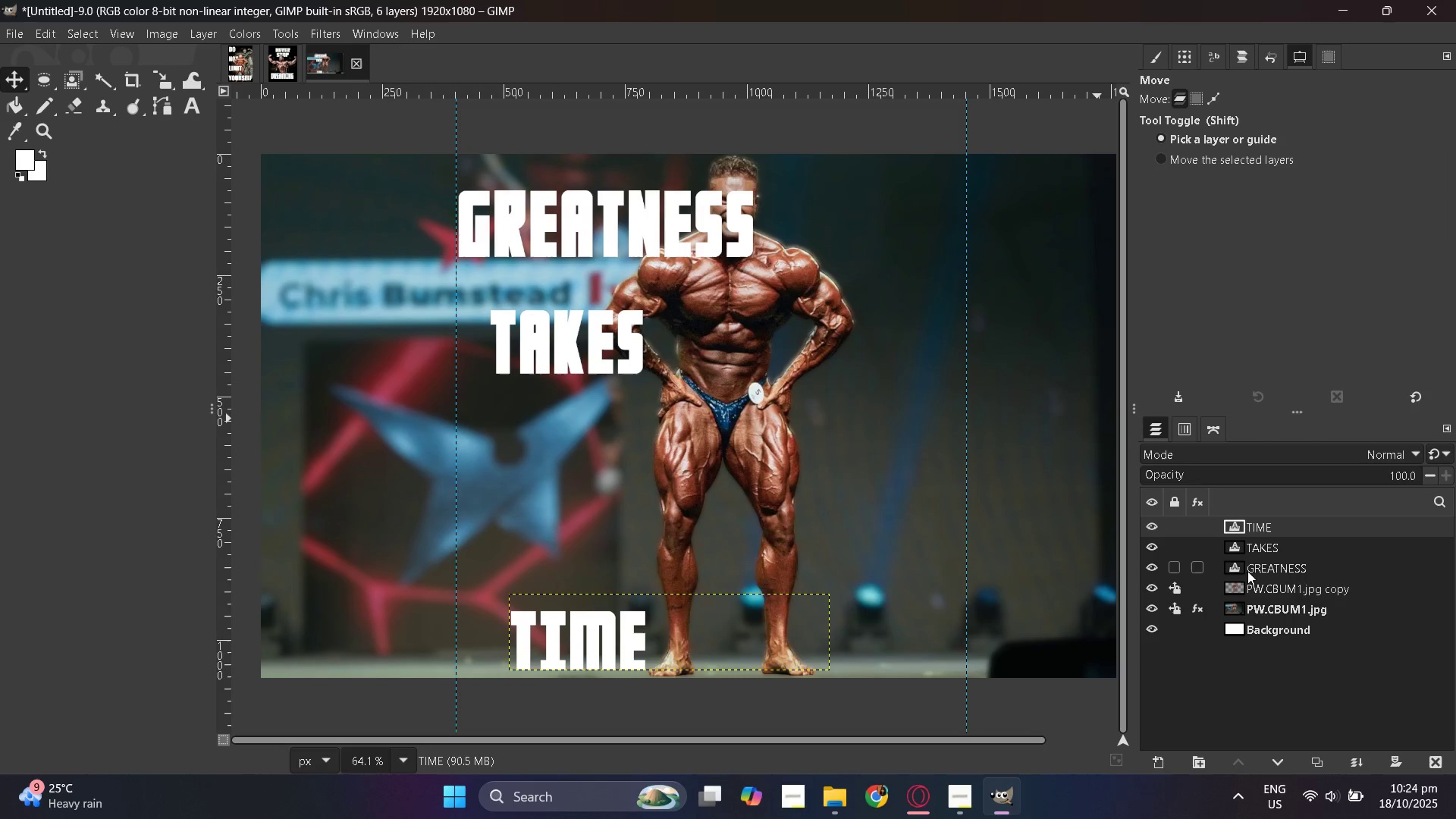 
scroll: coordinate [844, 488], scroll_direction: up, amount: 1.0
 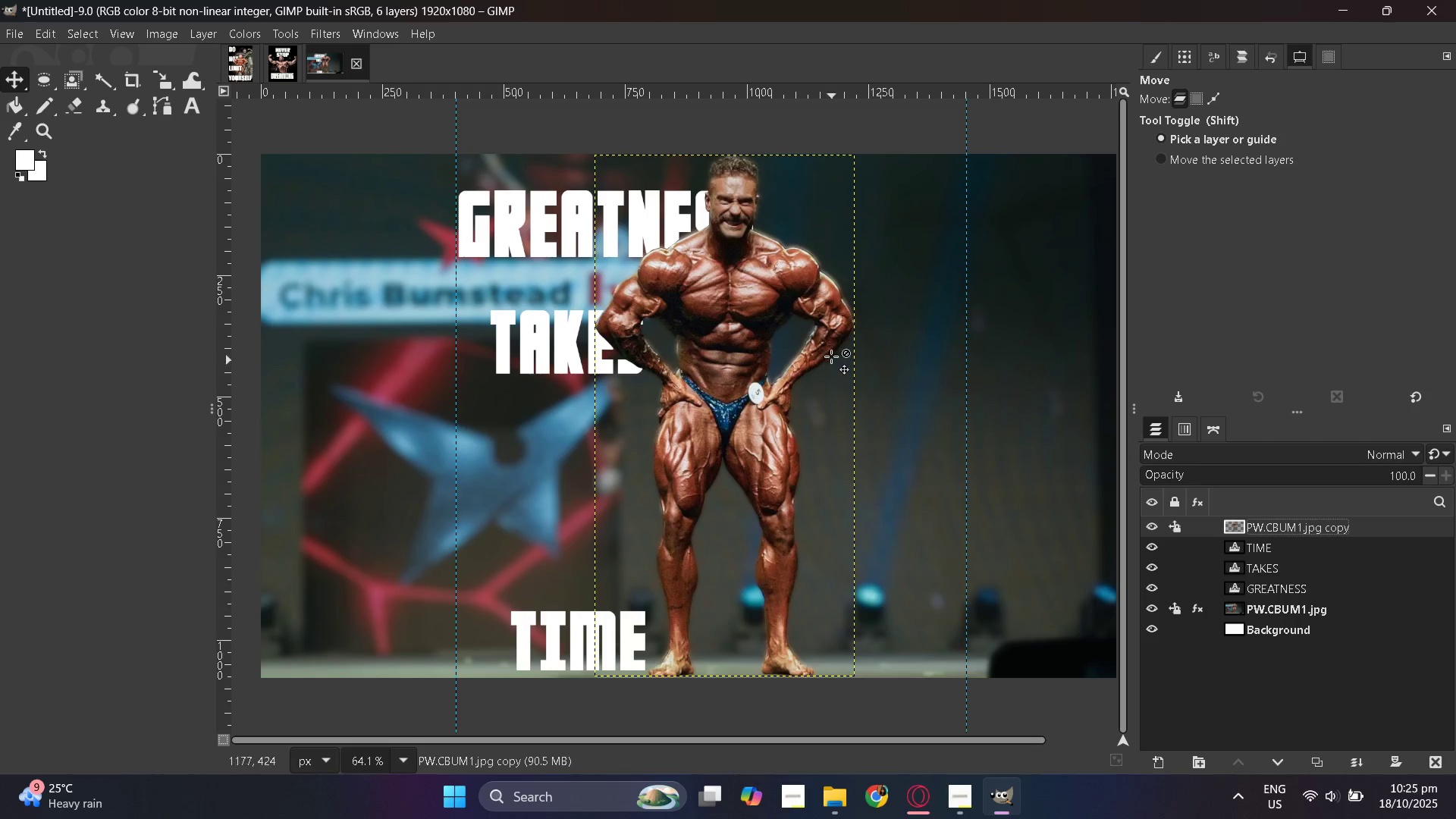 
left_click([581, 224])
 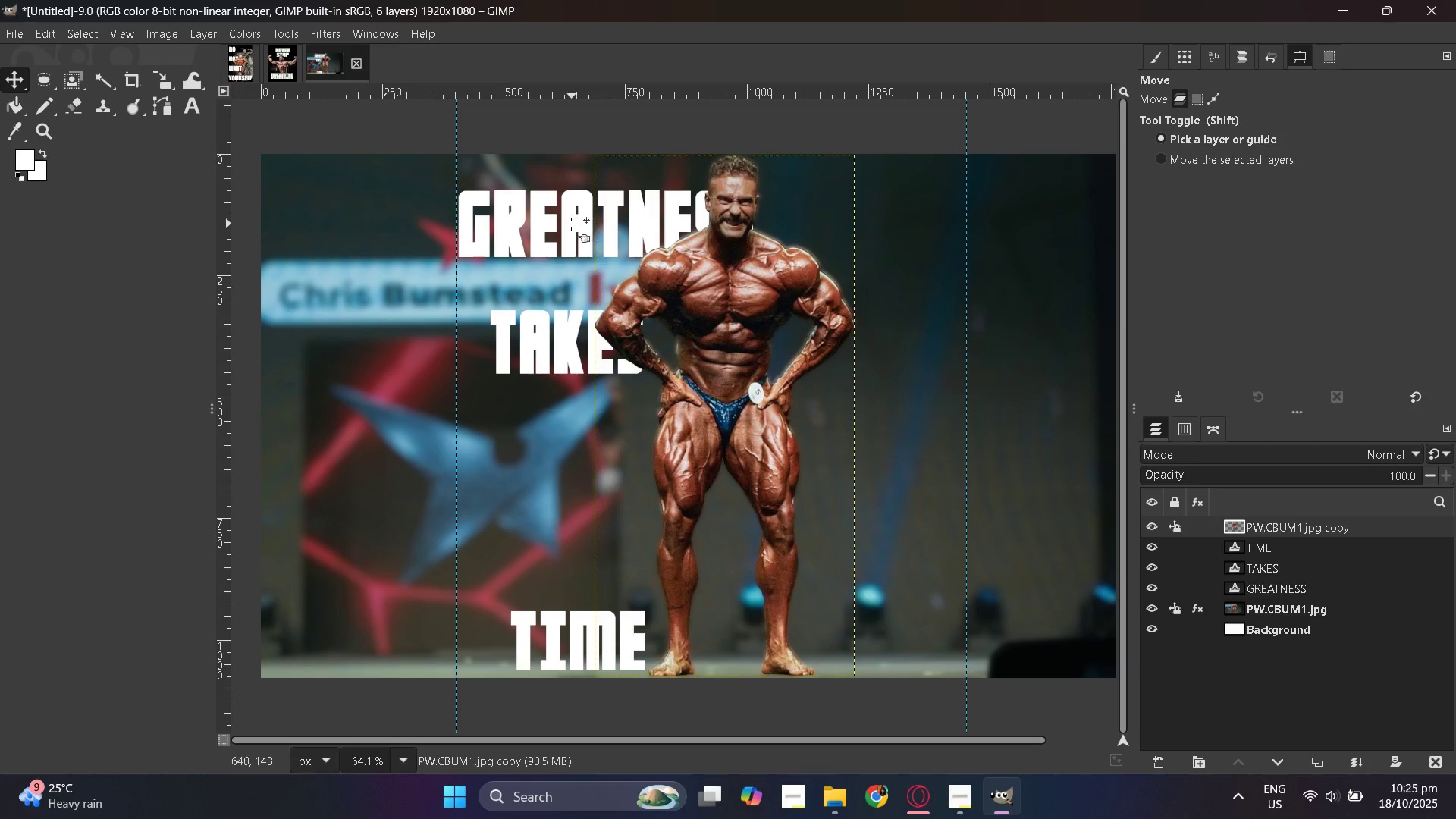 
left_click([571, 224])
 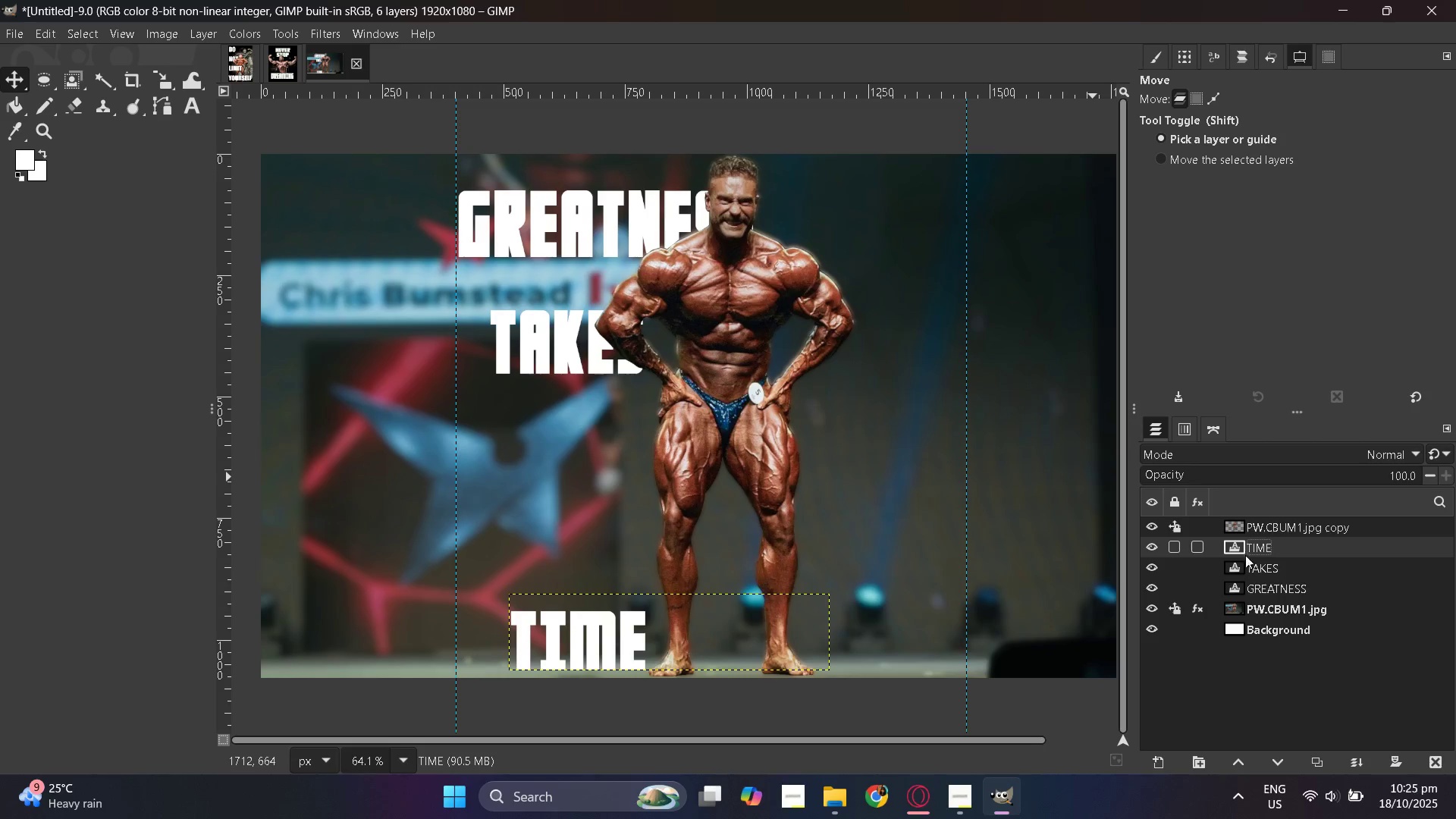 
double_click([1244, 563])
 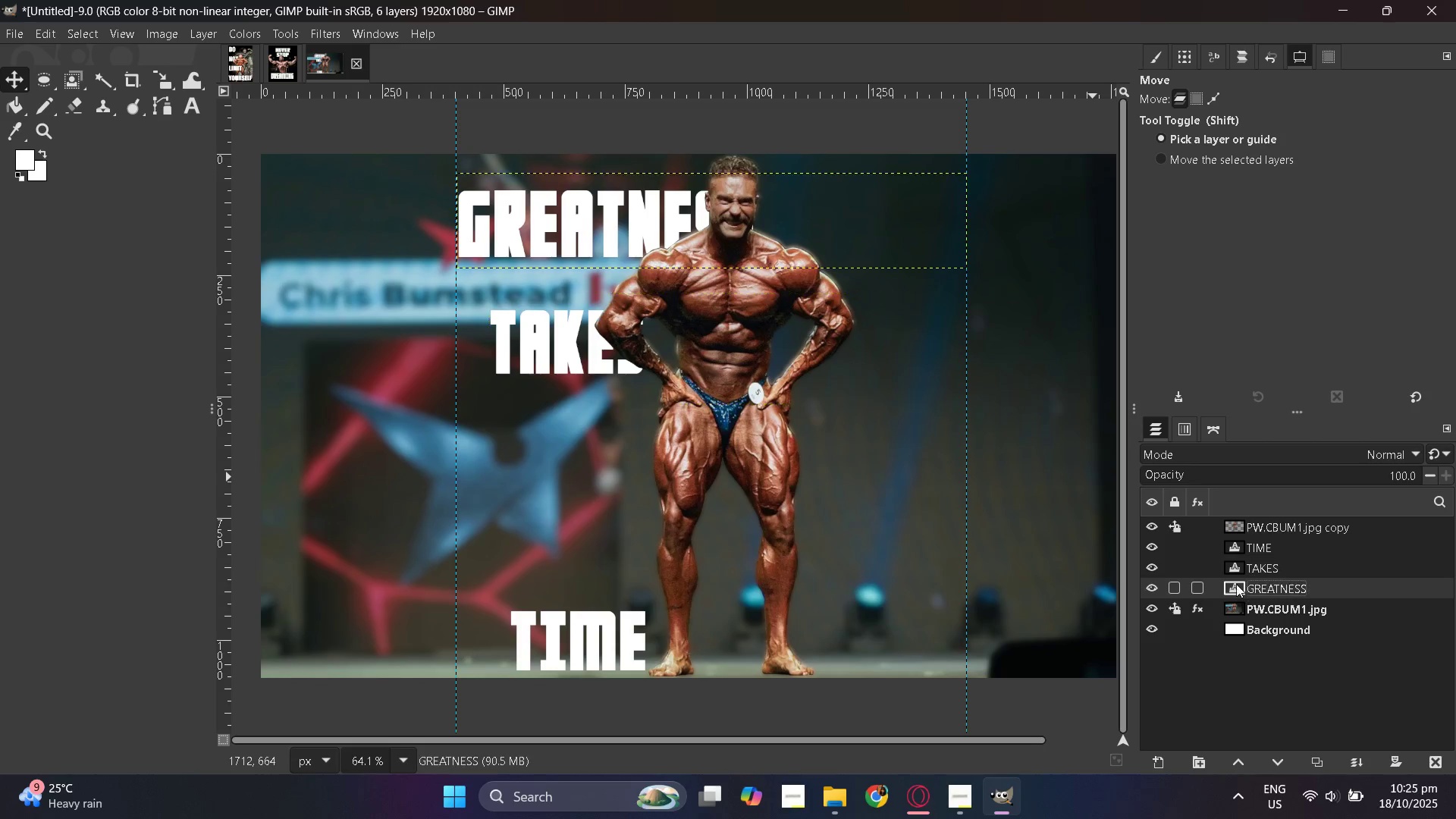 
triple_click([1236, 584])
 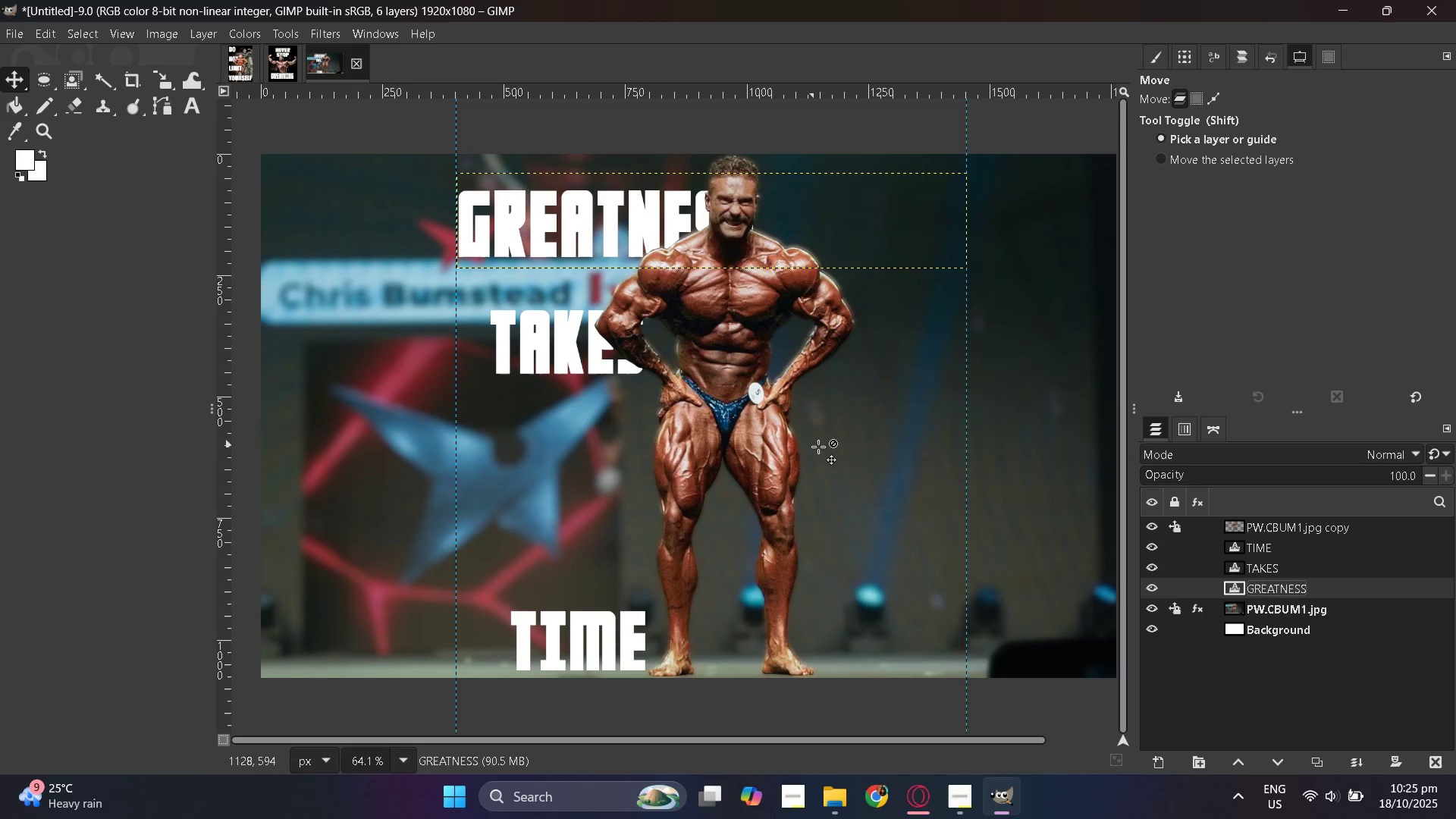 
scroll: coordinate [595, 253], scroll_direction: up, amount: 14.0
 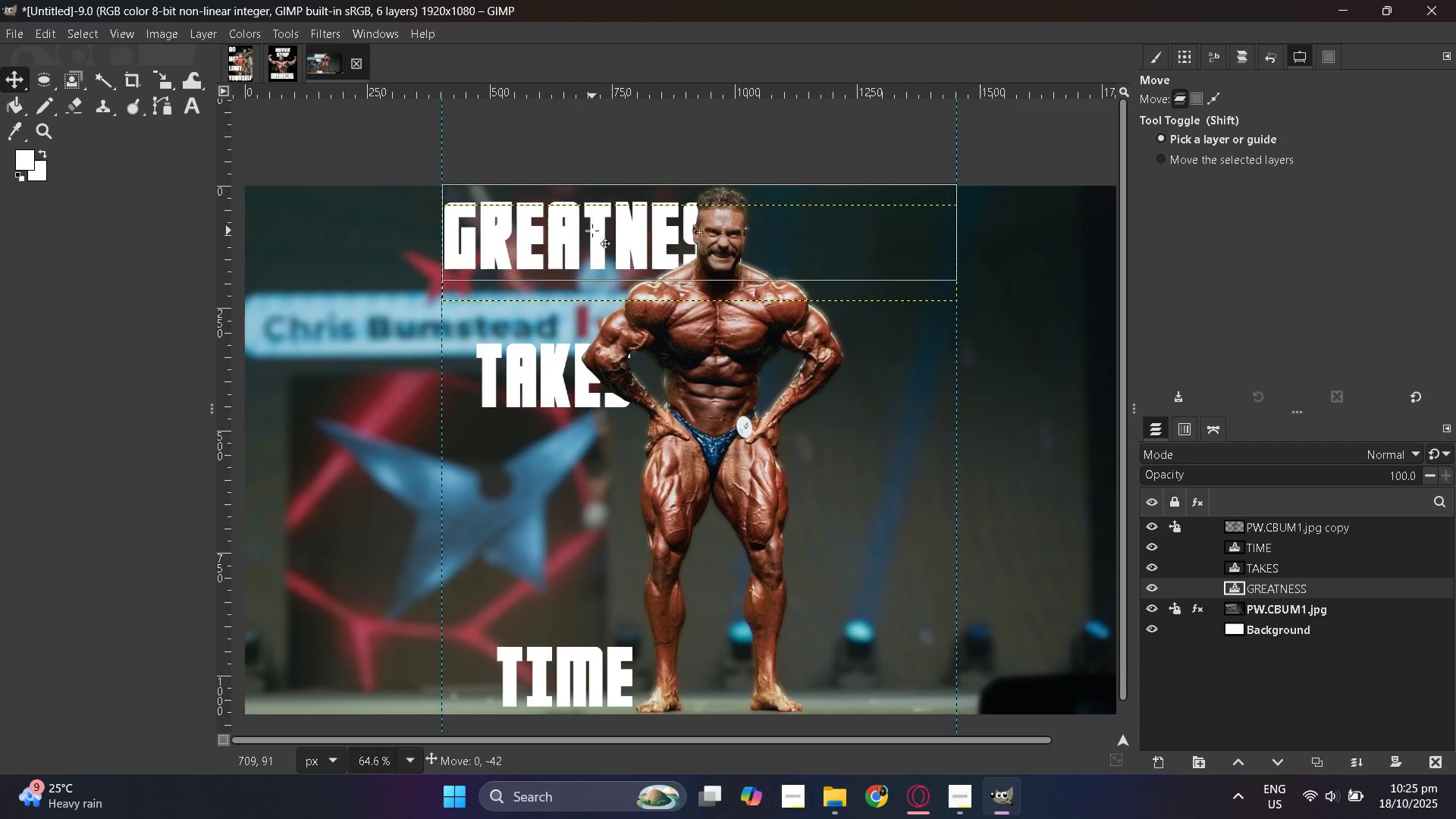 
key(Control+ControlLeft)
 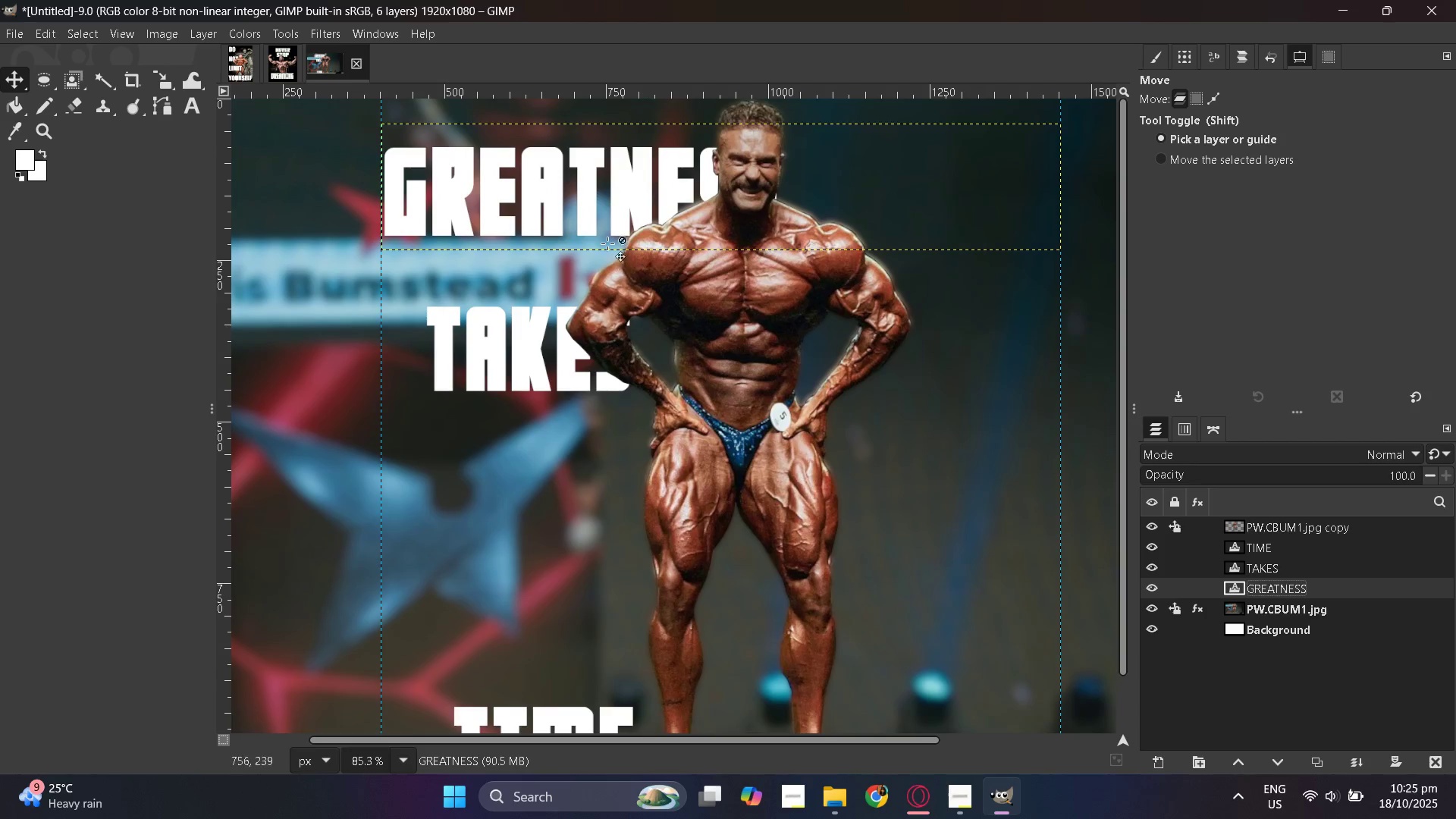 
hold_key(key=ControlLeft, duration=0.34)
 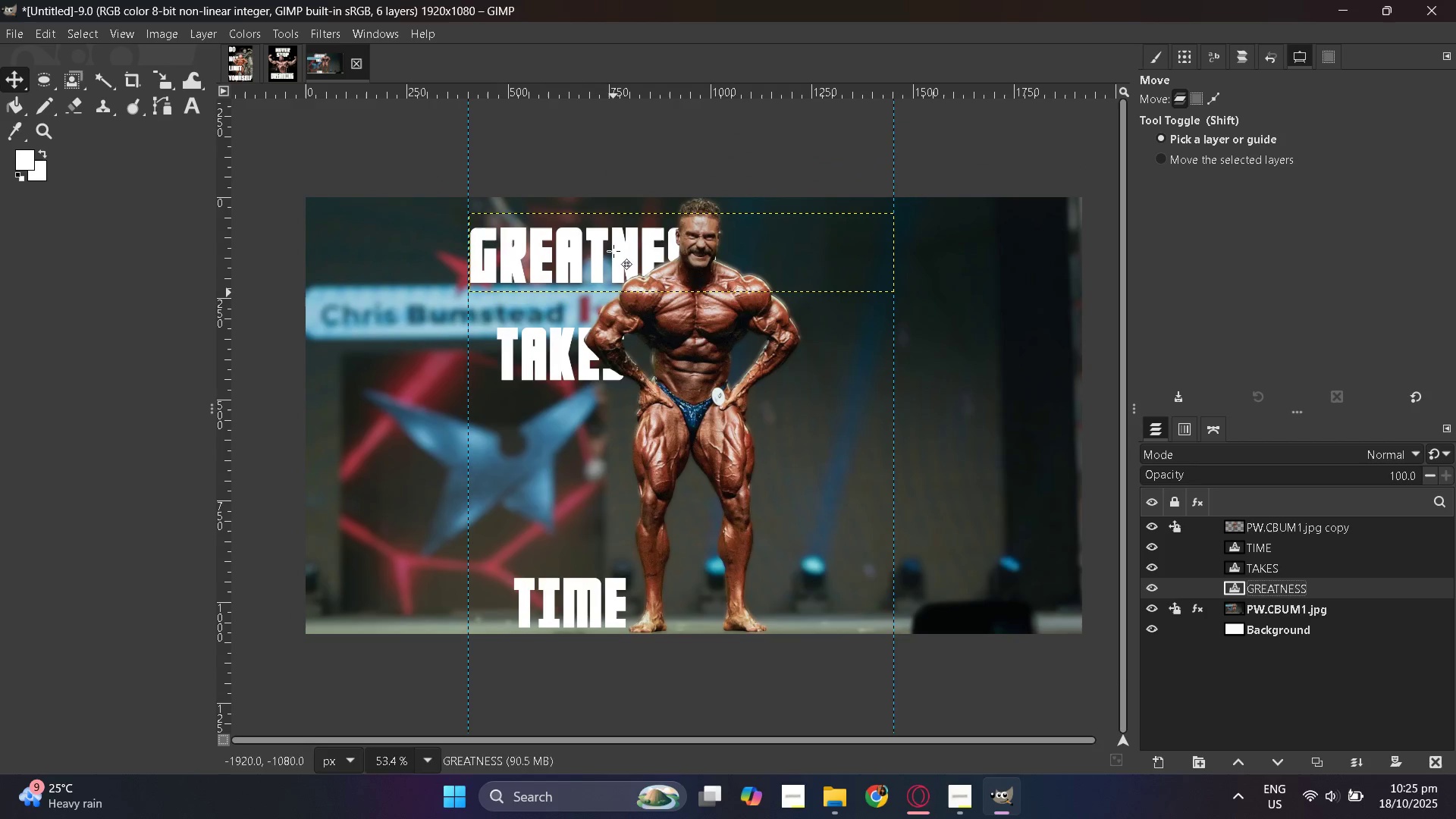 
hold_key(key=ControlLeft, duration=0.39)
 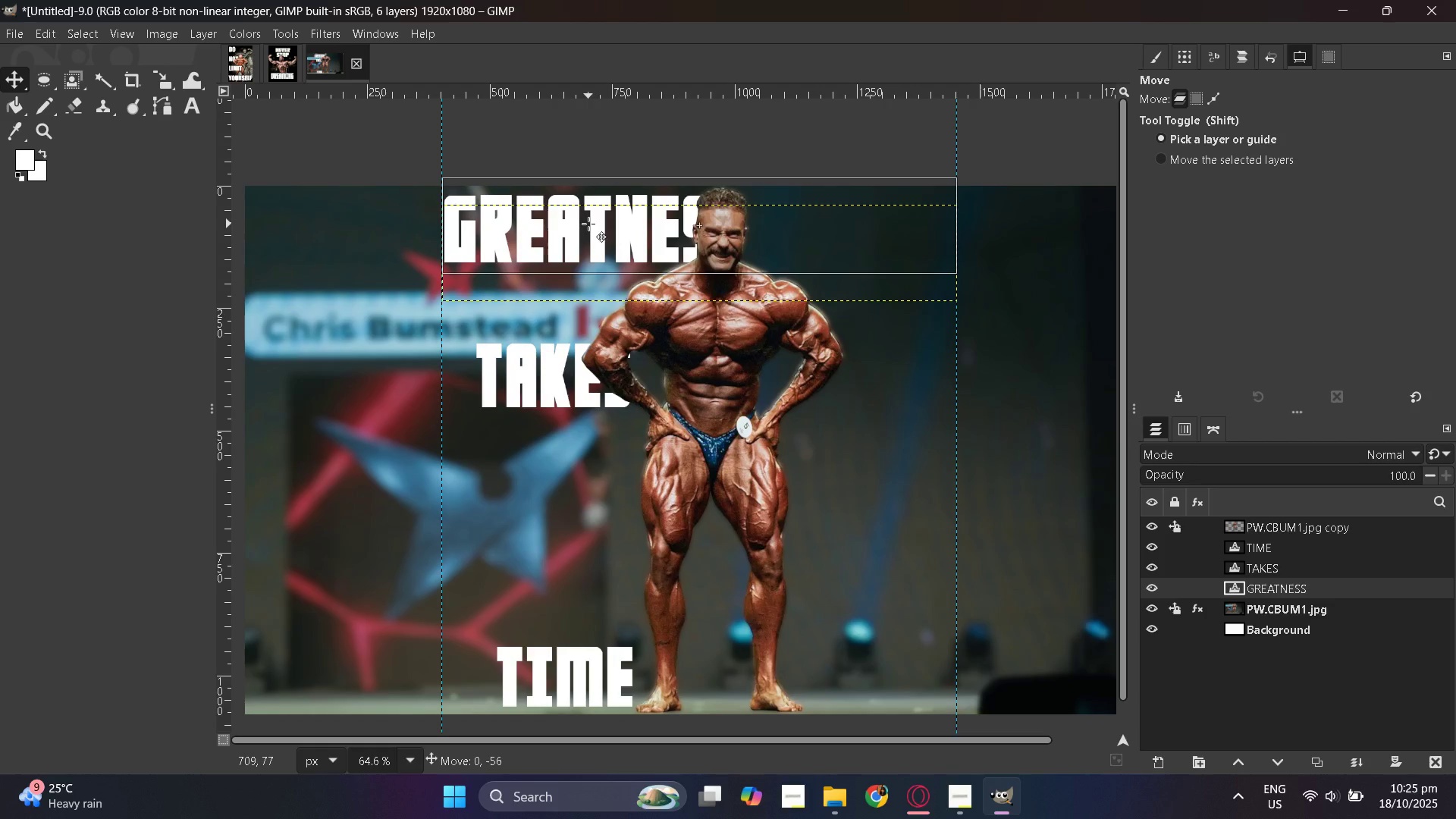 
wait(8.7)
 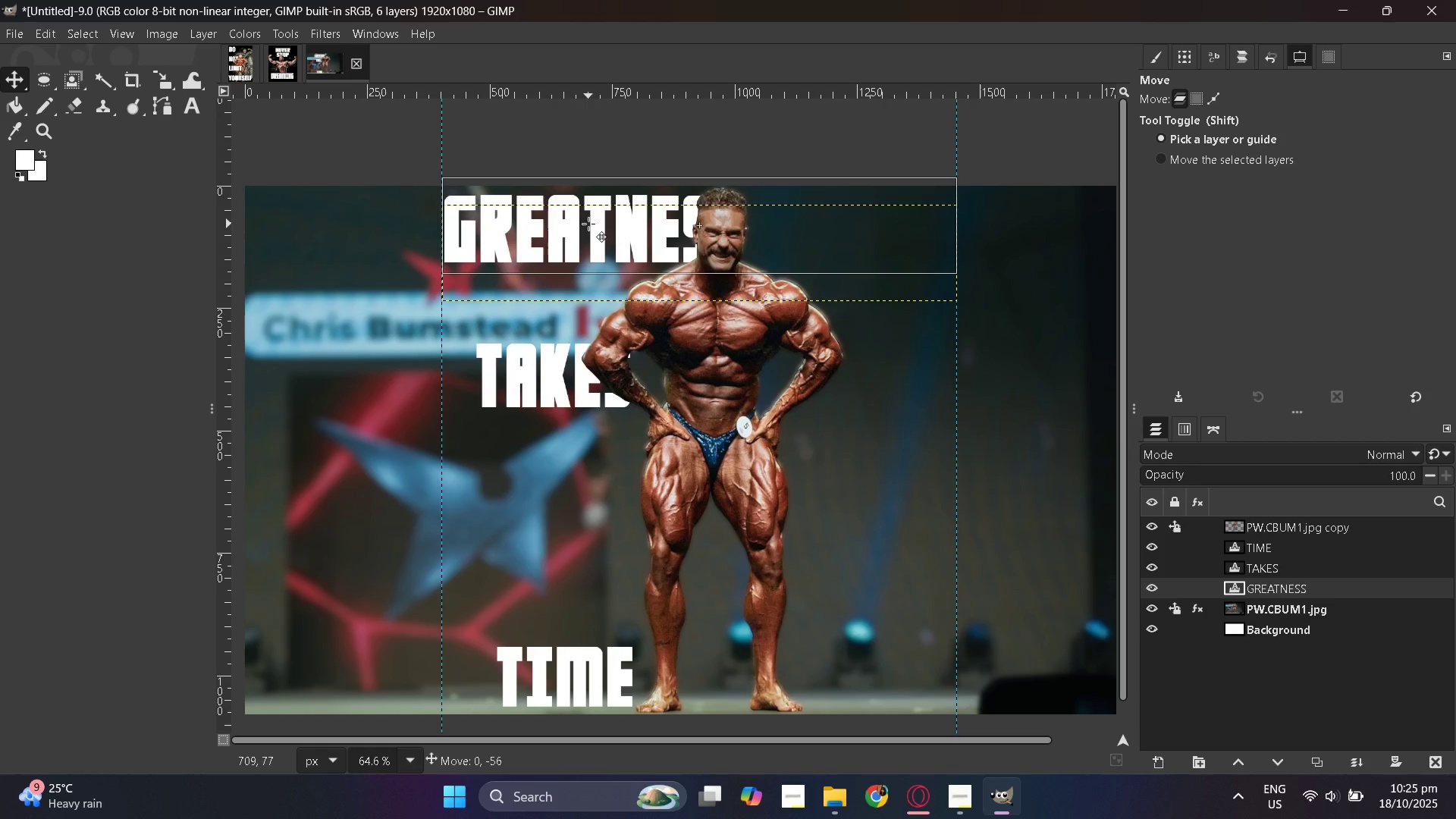 
scroll: coordinate [878, 263], scroll_direction: up, amount: 1.0
 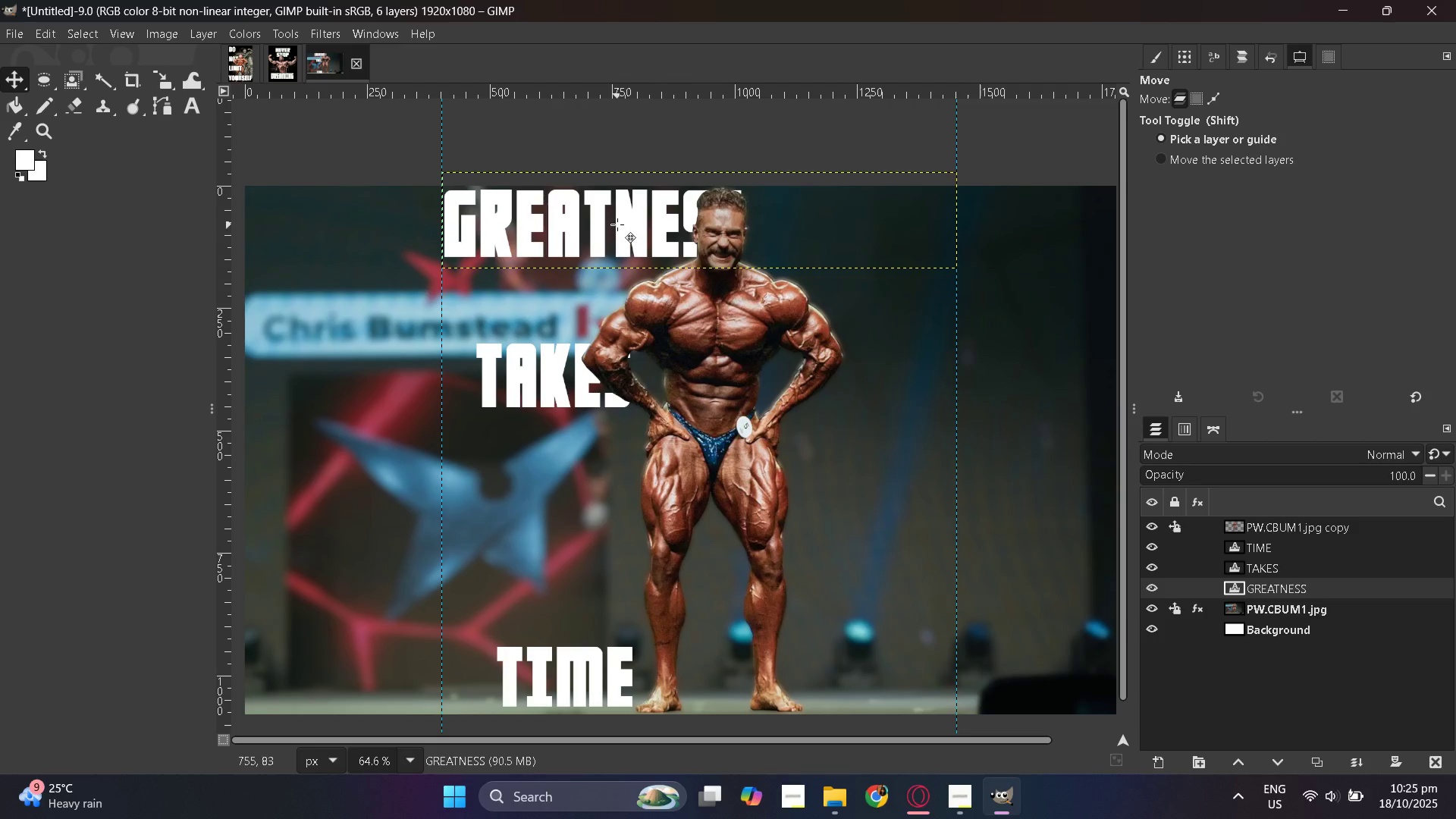 
double_click([617, 224])
 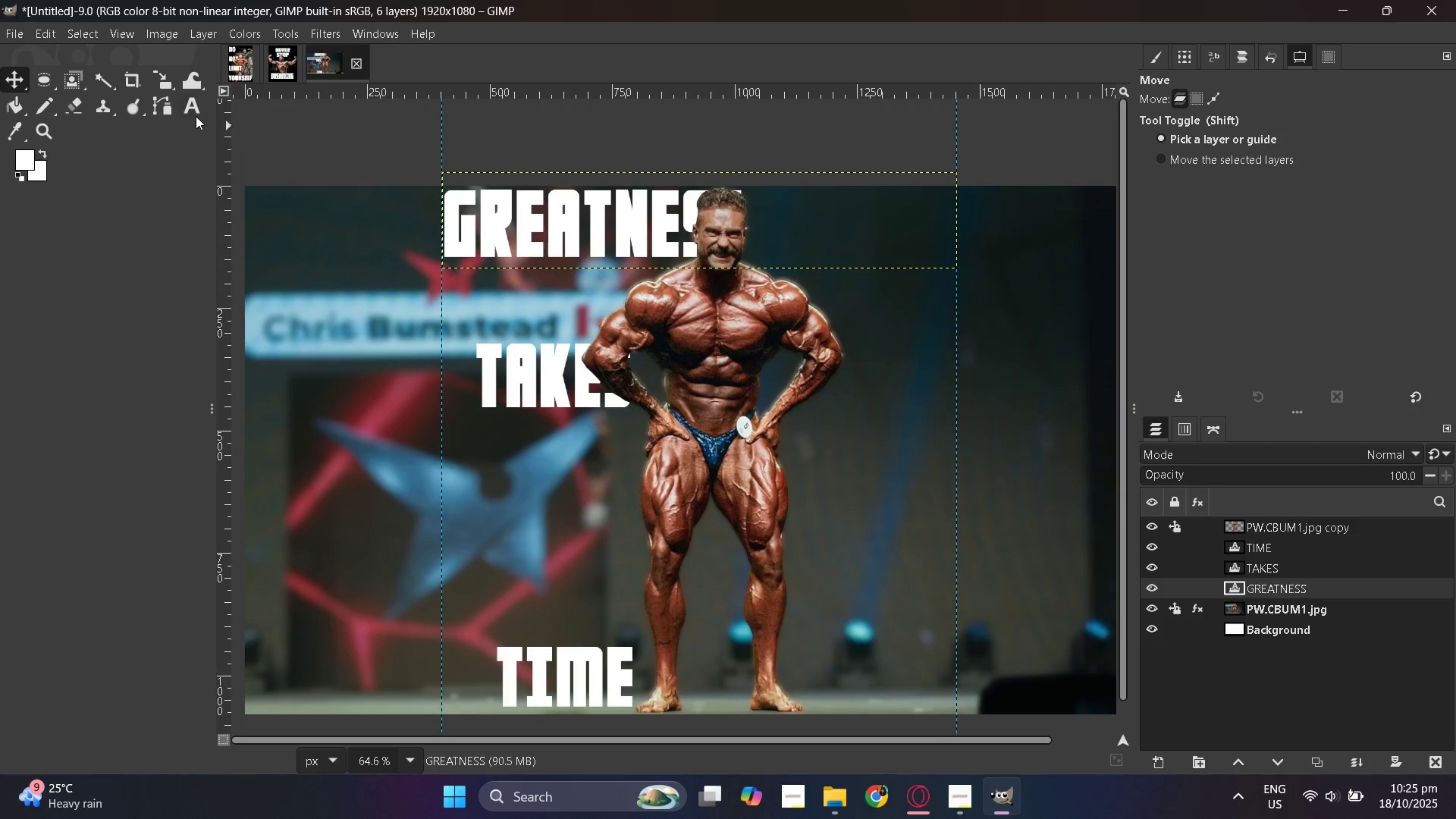 
left_click([193, 113])
 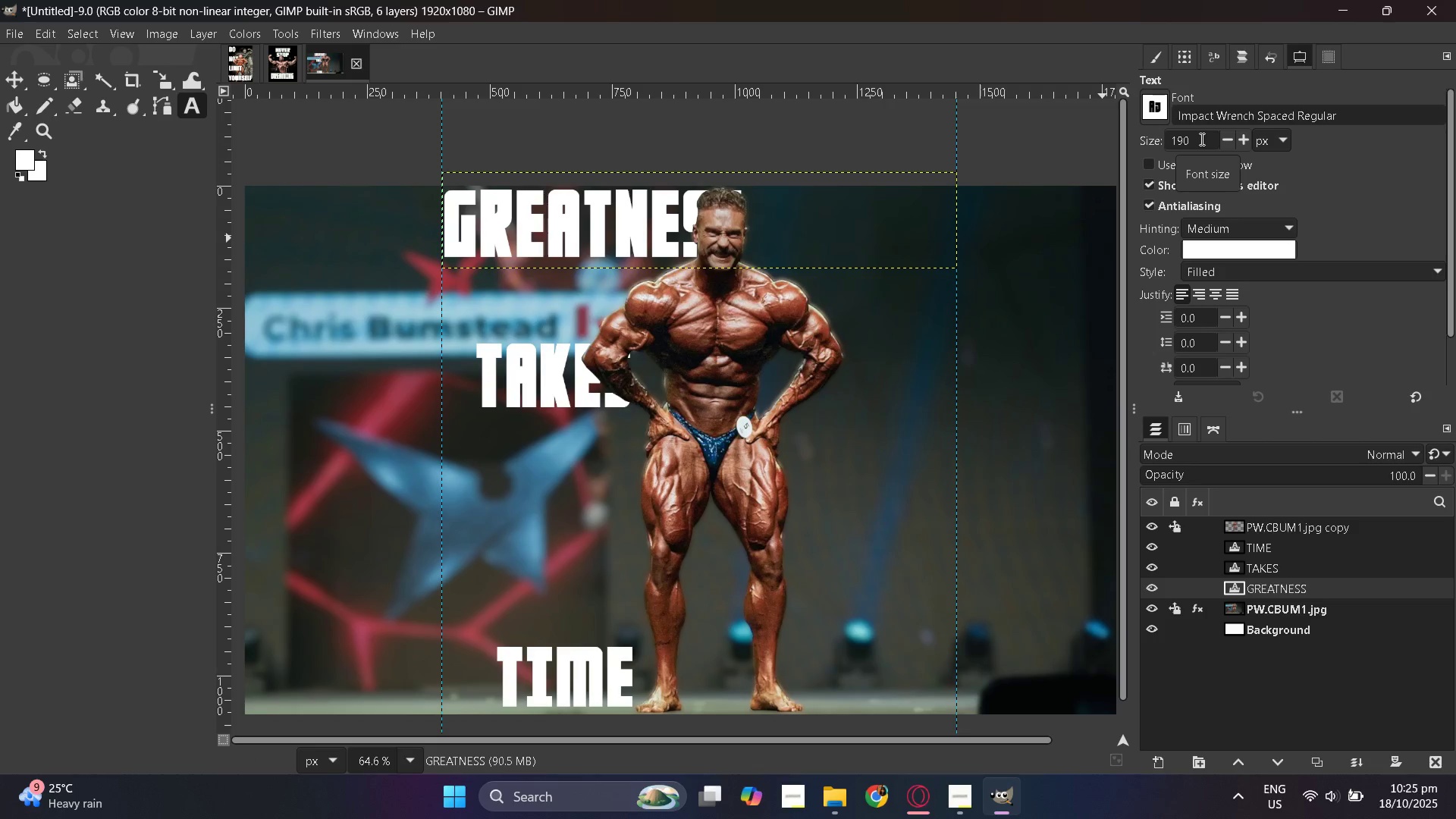 
double_click([571, 213])
 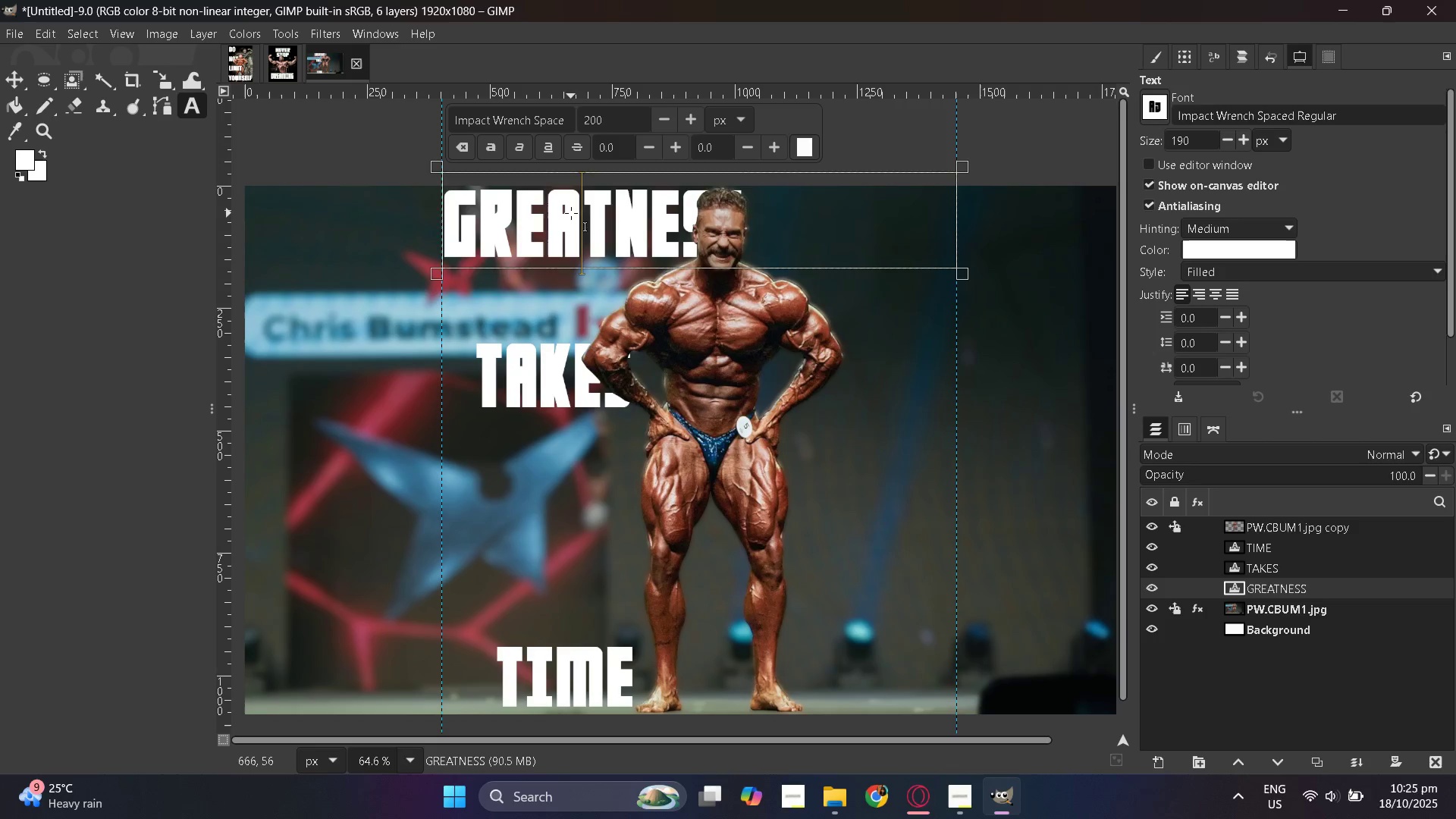 
triple_click([571, 213])
 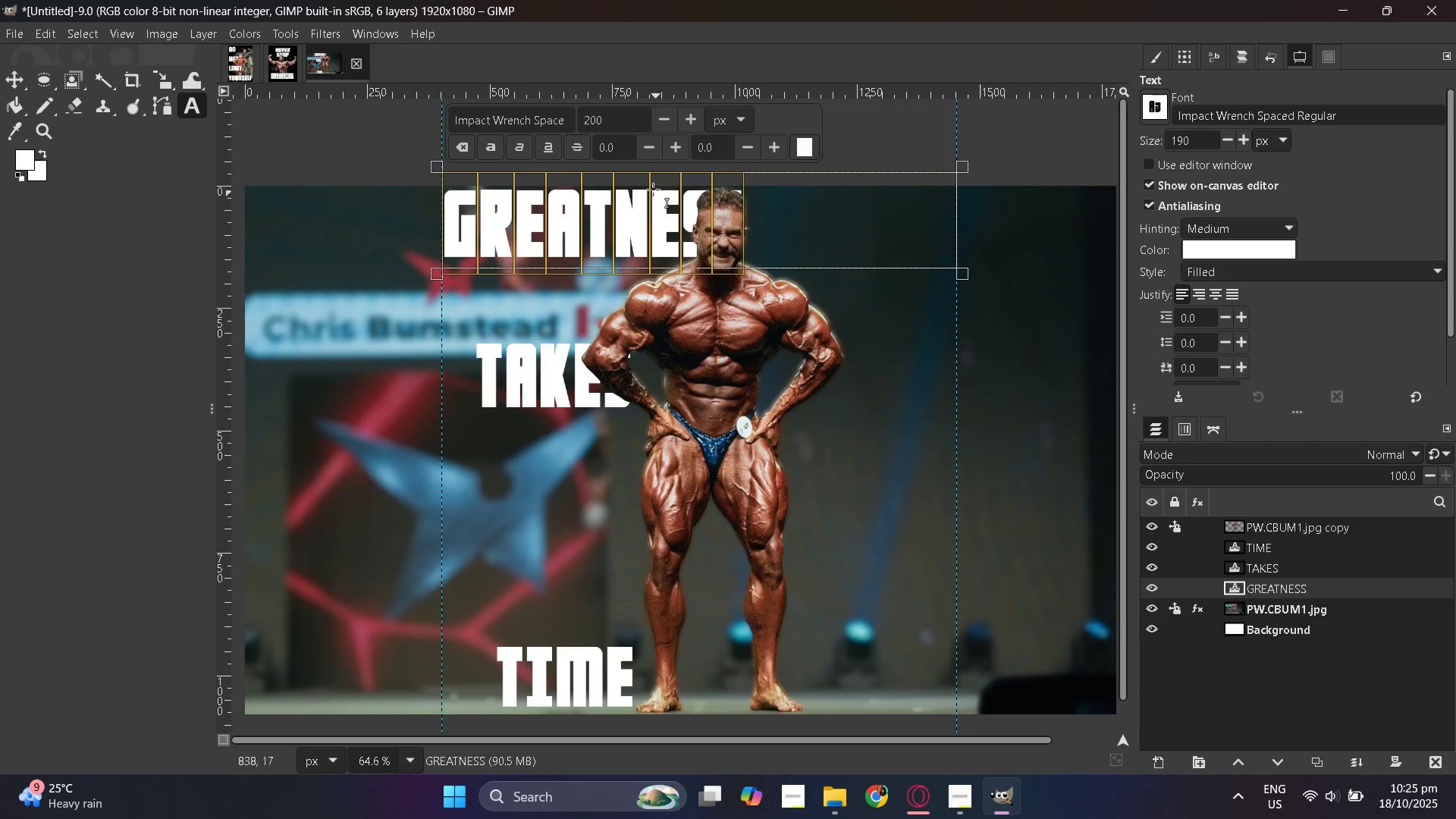 
double_click([622, 114])
 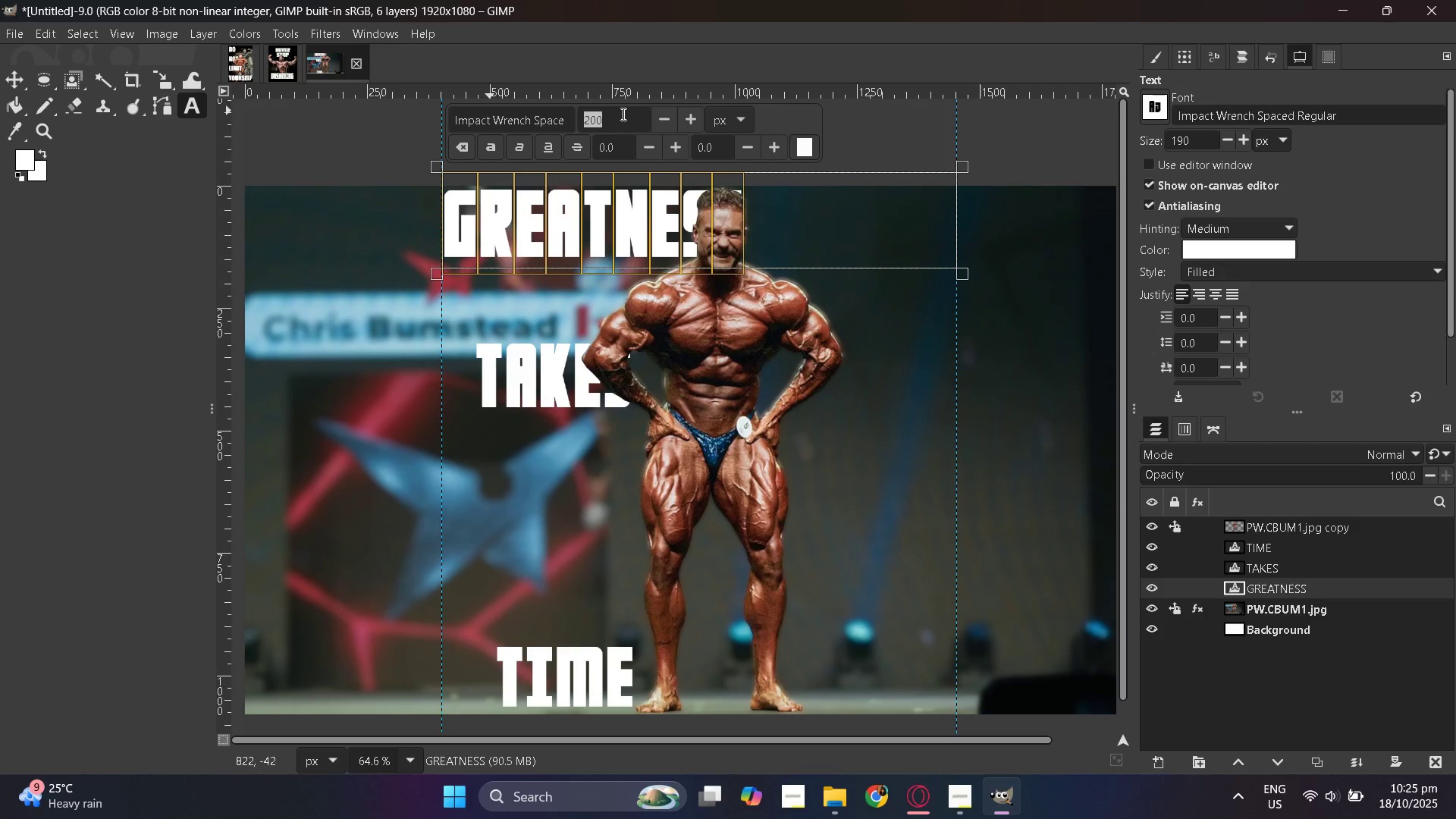 
key(Numpad2)
 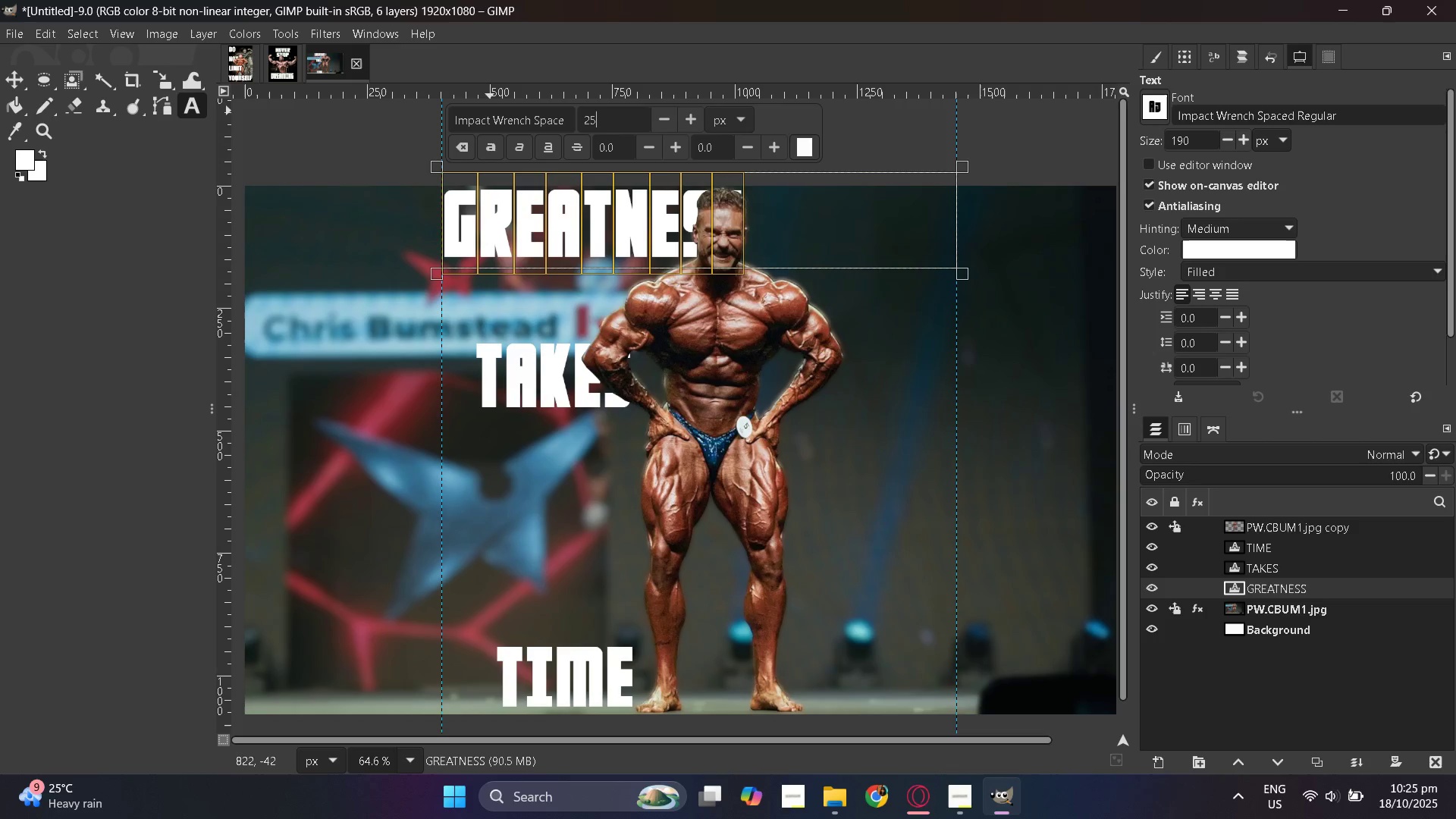 
key(Numpad5)
 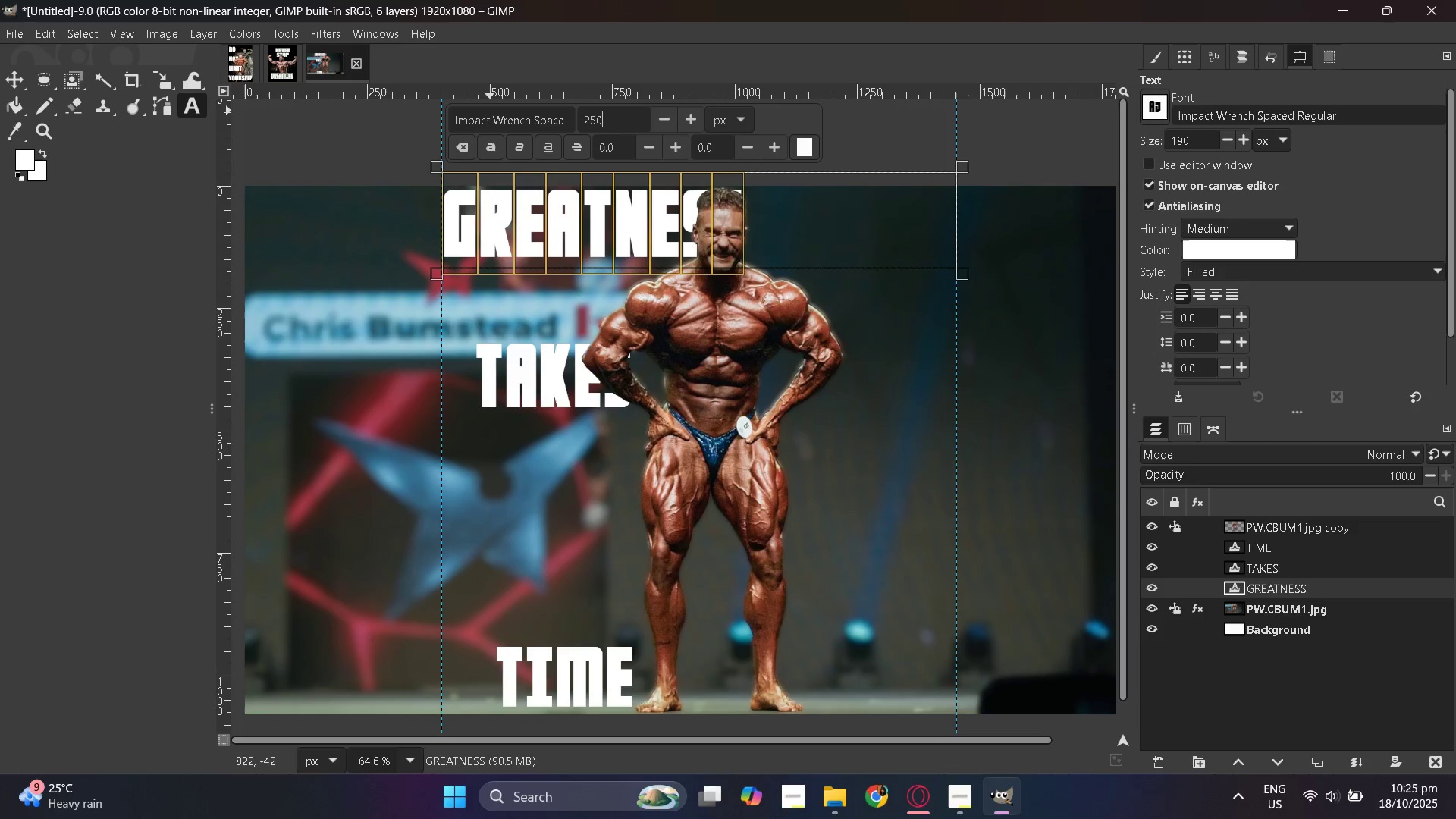 
key(Numpad0)
 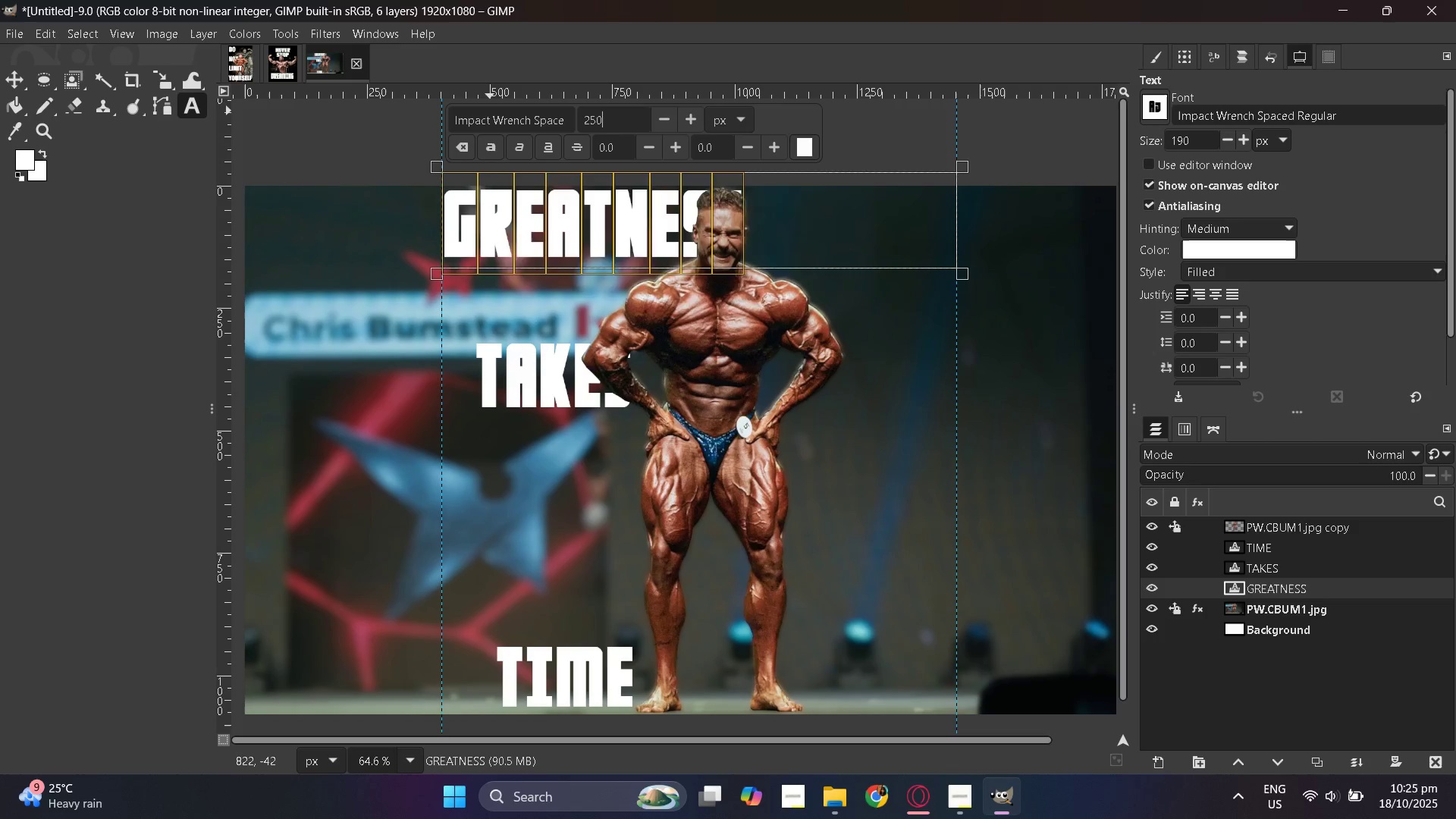 
key(NumpadEnter)
 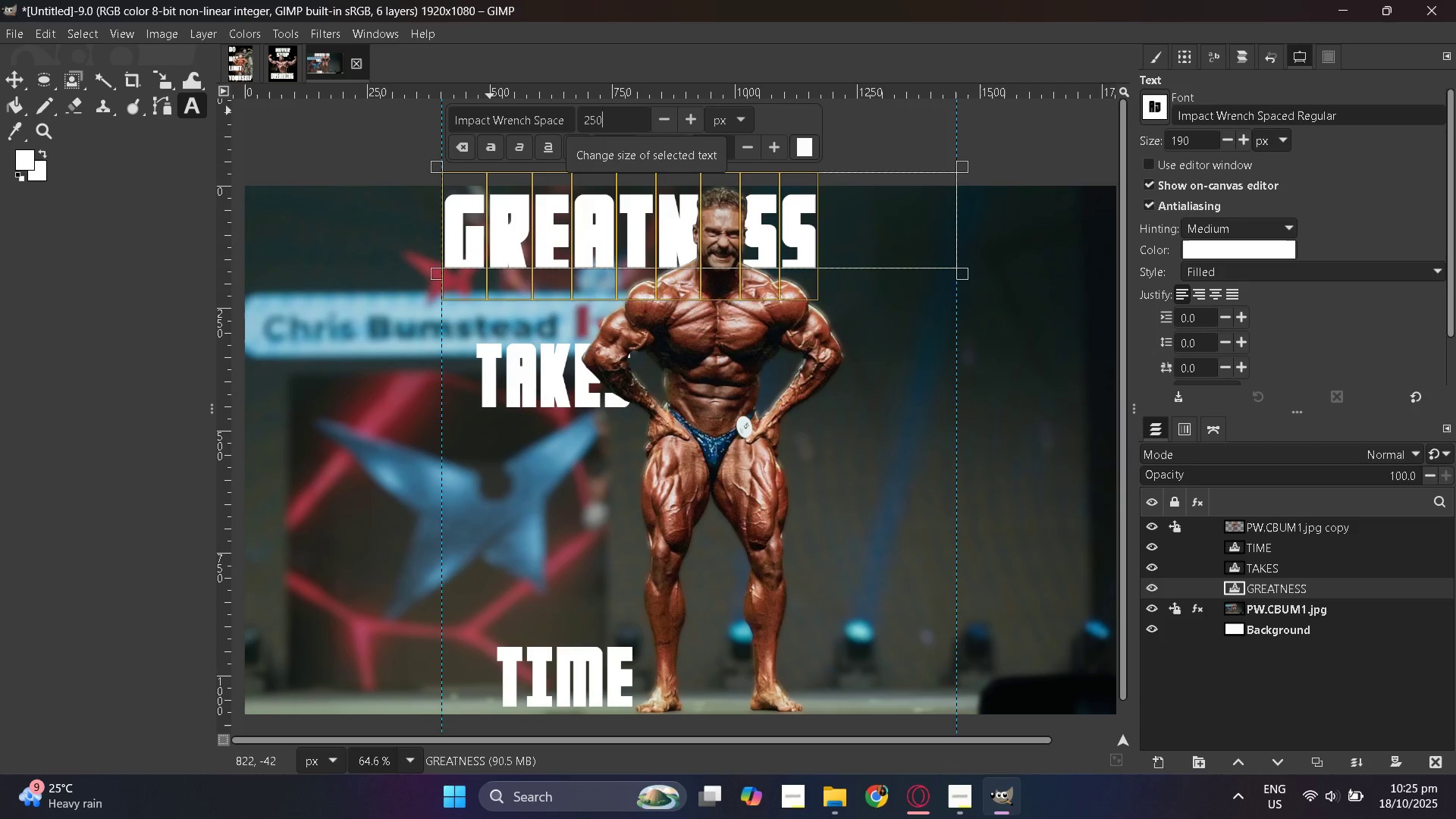 
key(Backspace)
 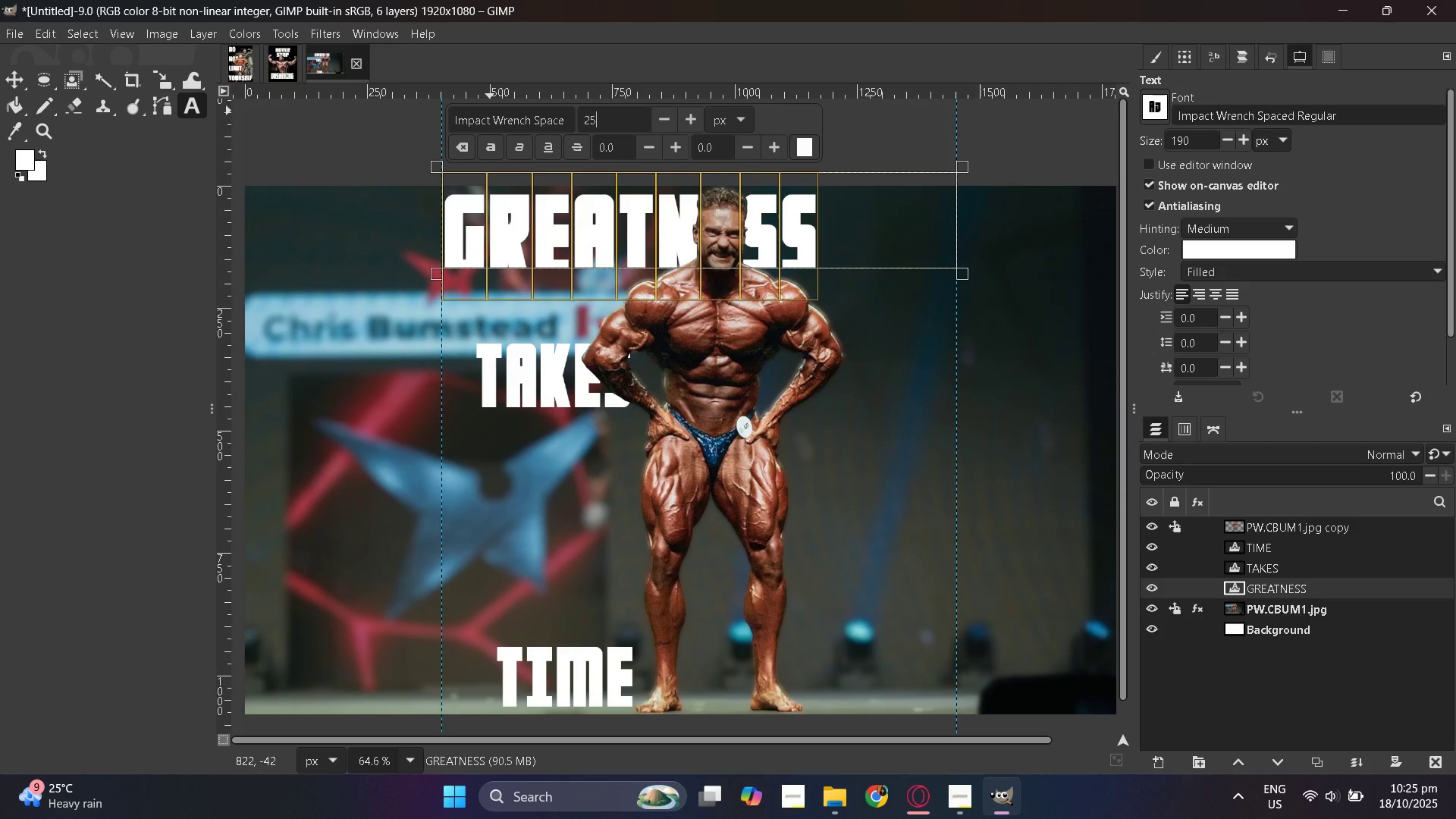 
key(Numpad5)
 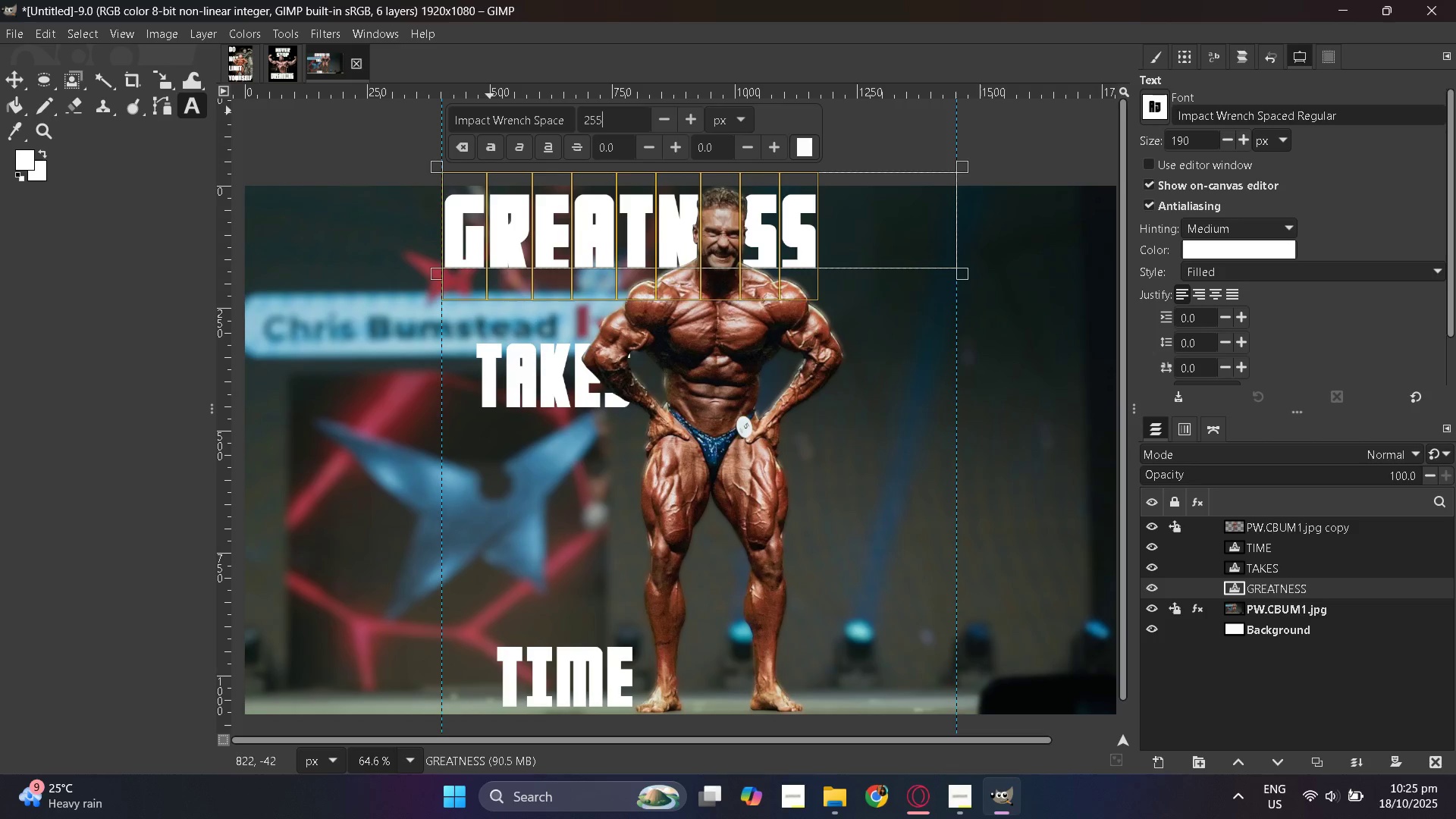 
key(NumpadEnter)
 